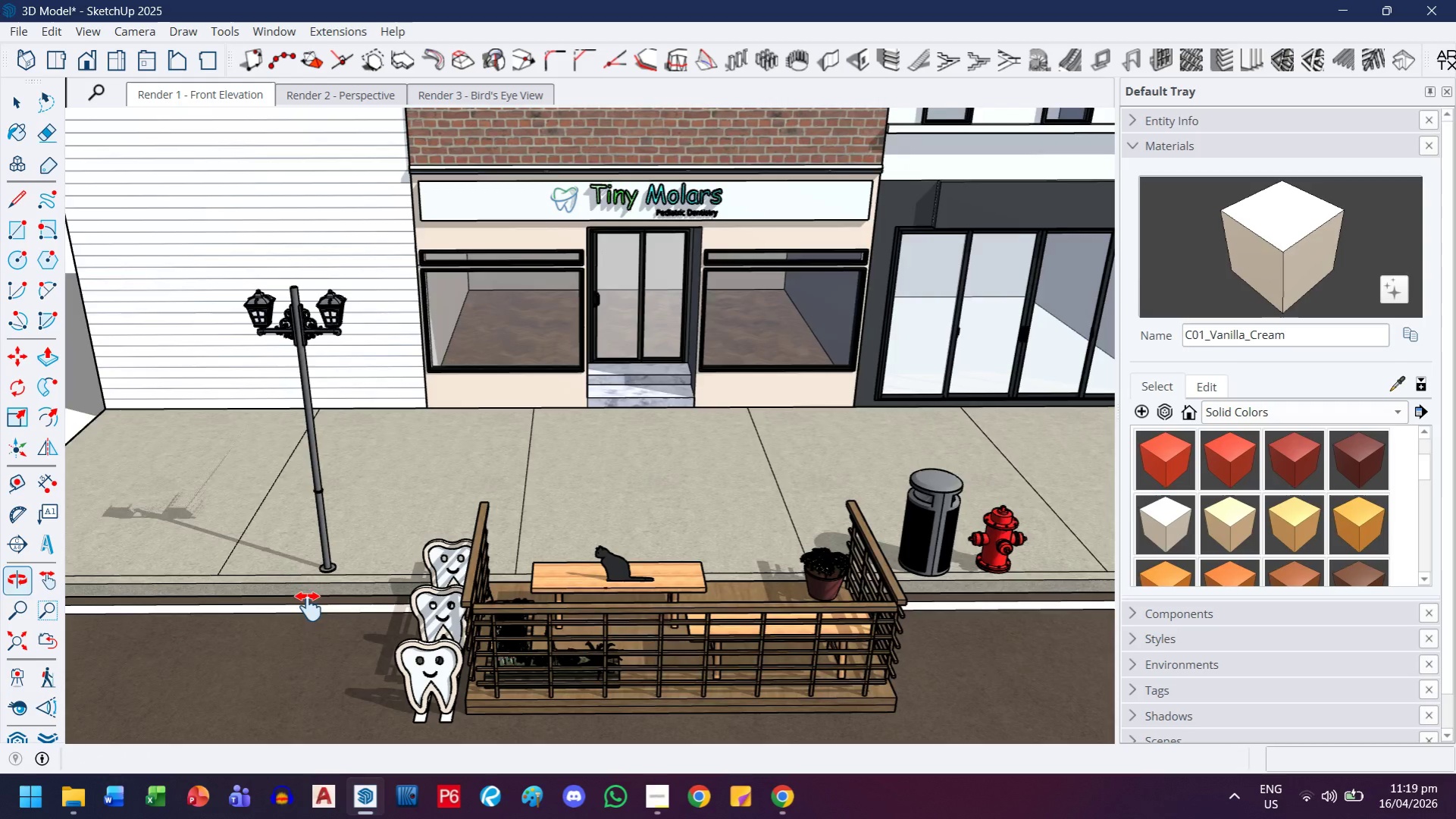 
scroll: coordinate [603, 560], scroll_direction: down, amount: 2.0
 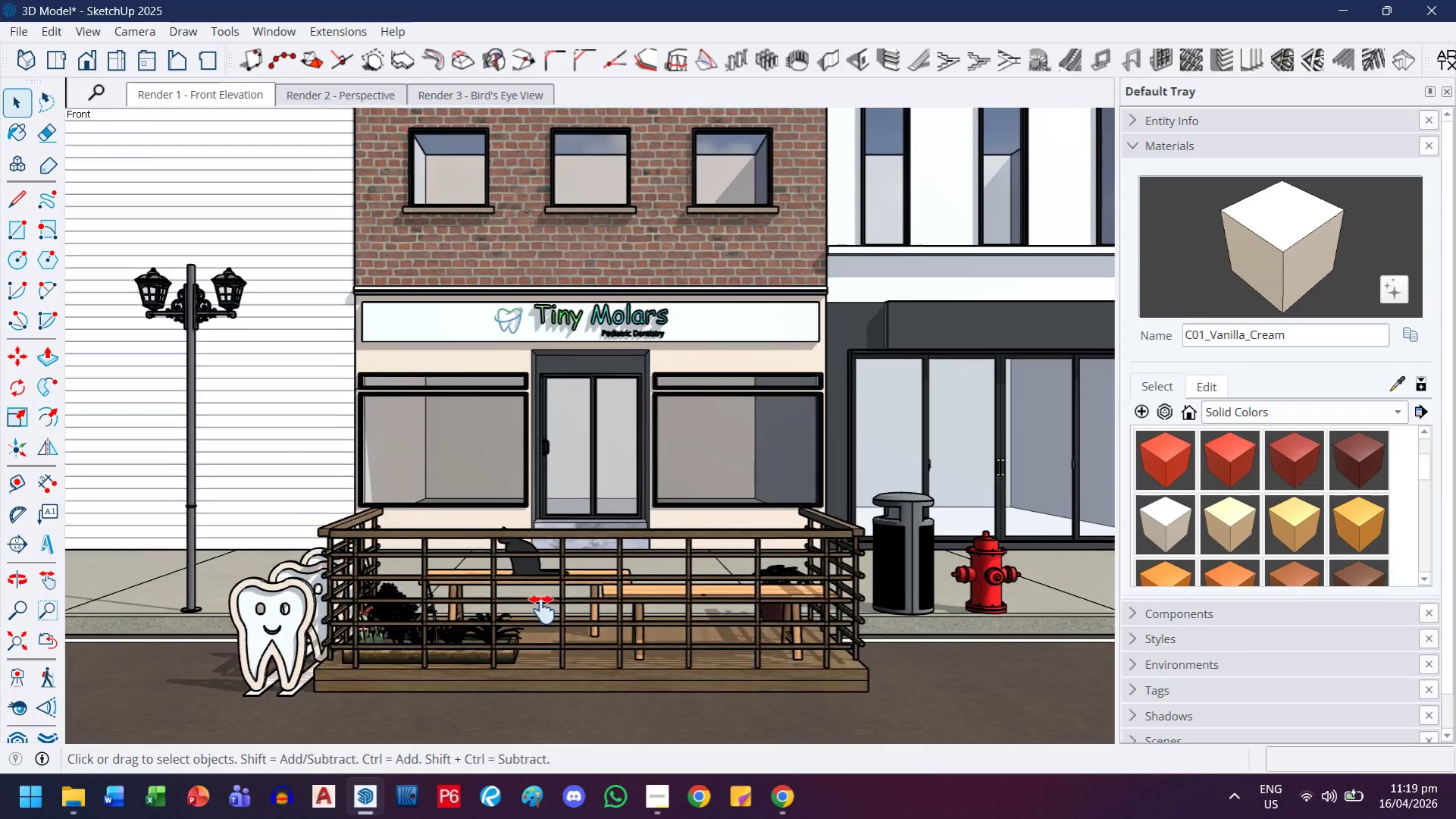 
left_click_drag(start_coordinate=[503, 330], to_coordinate=[412, 470])
 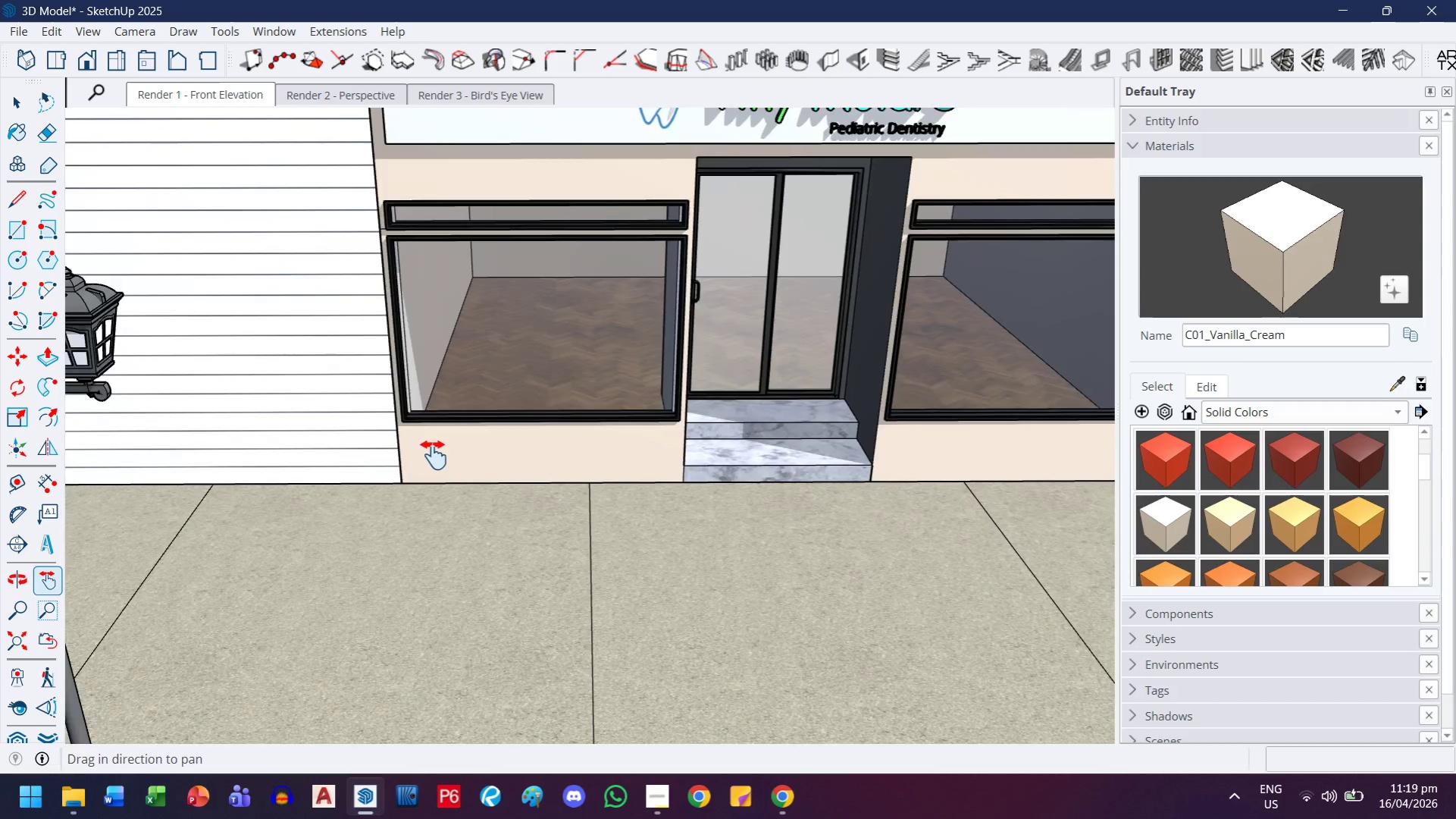 
scroll: coordinate [380, 361], scroll_direction: up, amount: 7.0
 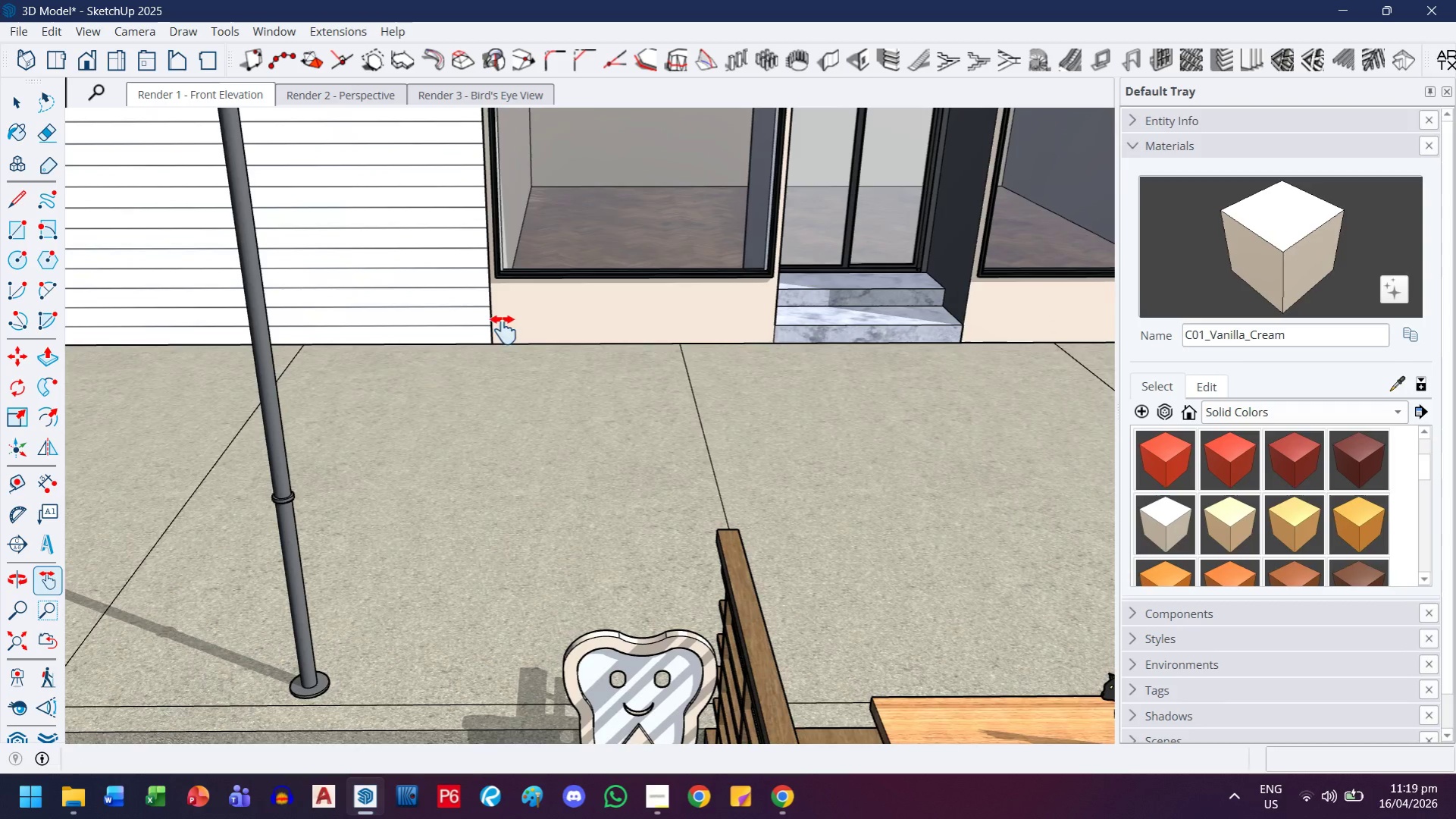 
left_click_drag(start_coordinate=[675, 496], to_coordinate=[553, 489])
 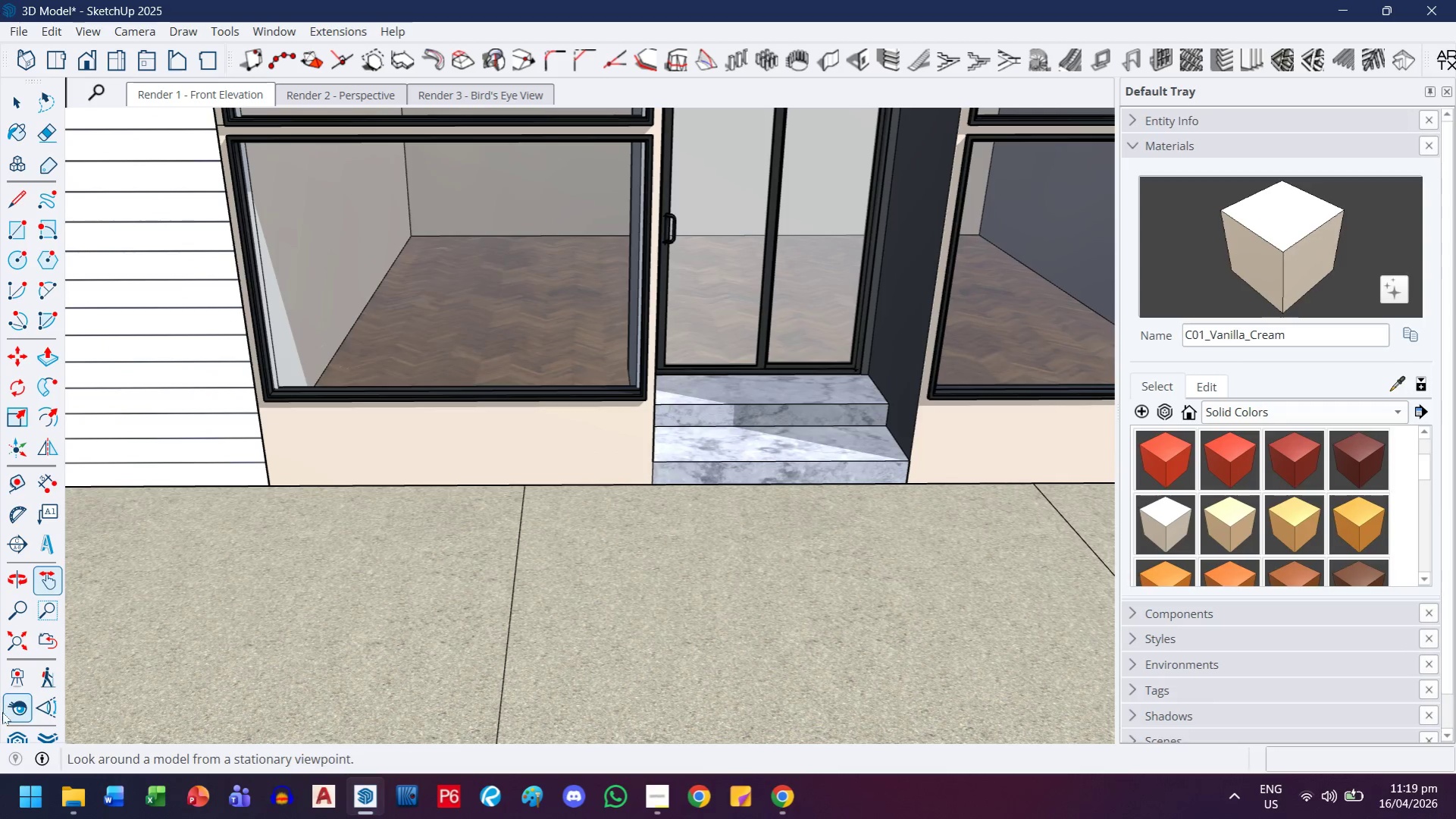 
scroll: coordinate [434, 455], scroll_direction: up, amount: 3.0
 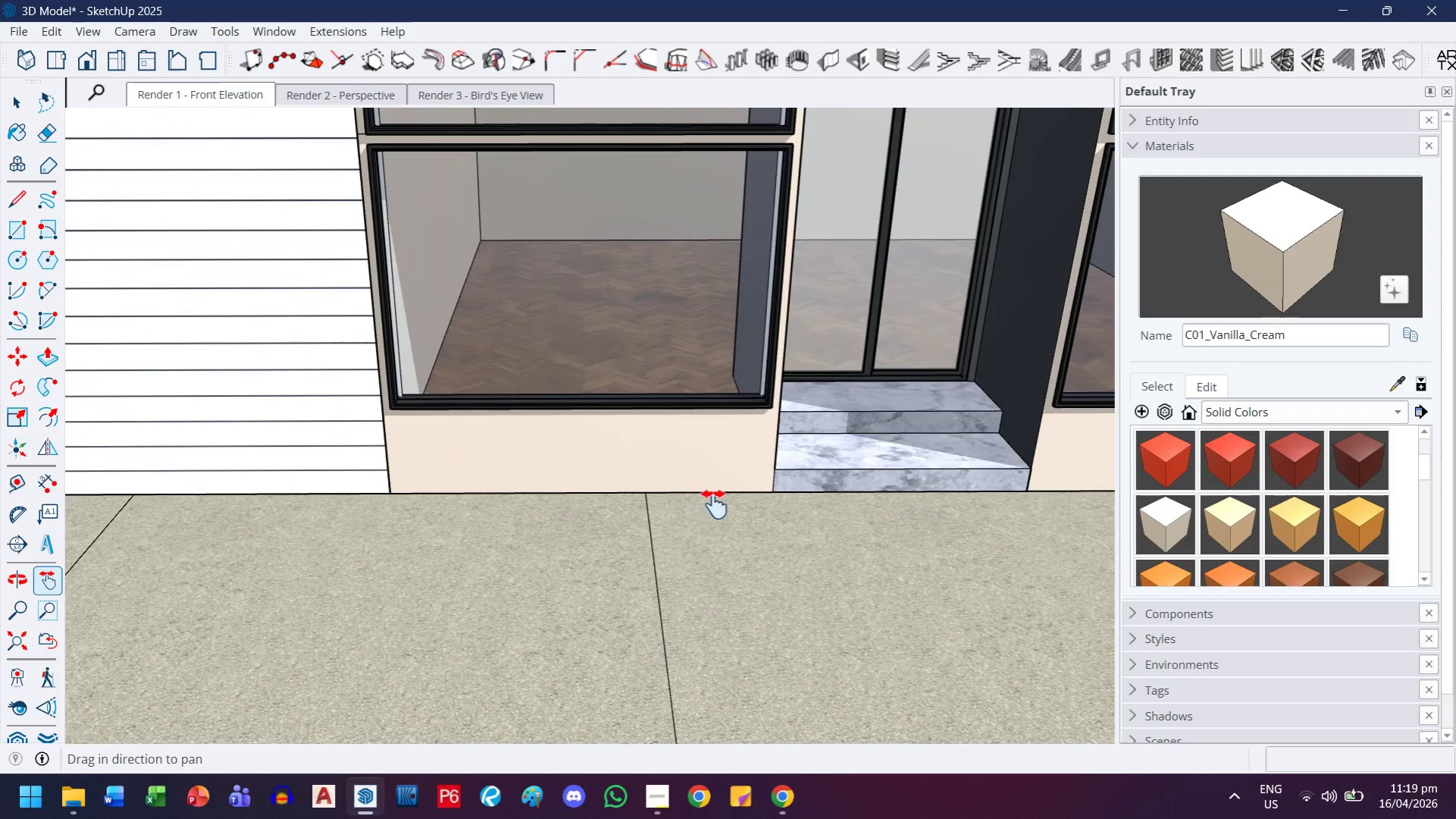 
key(Control+S)
 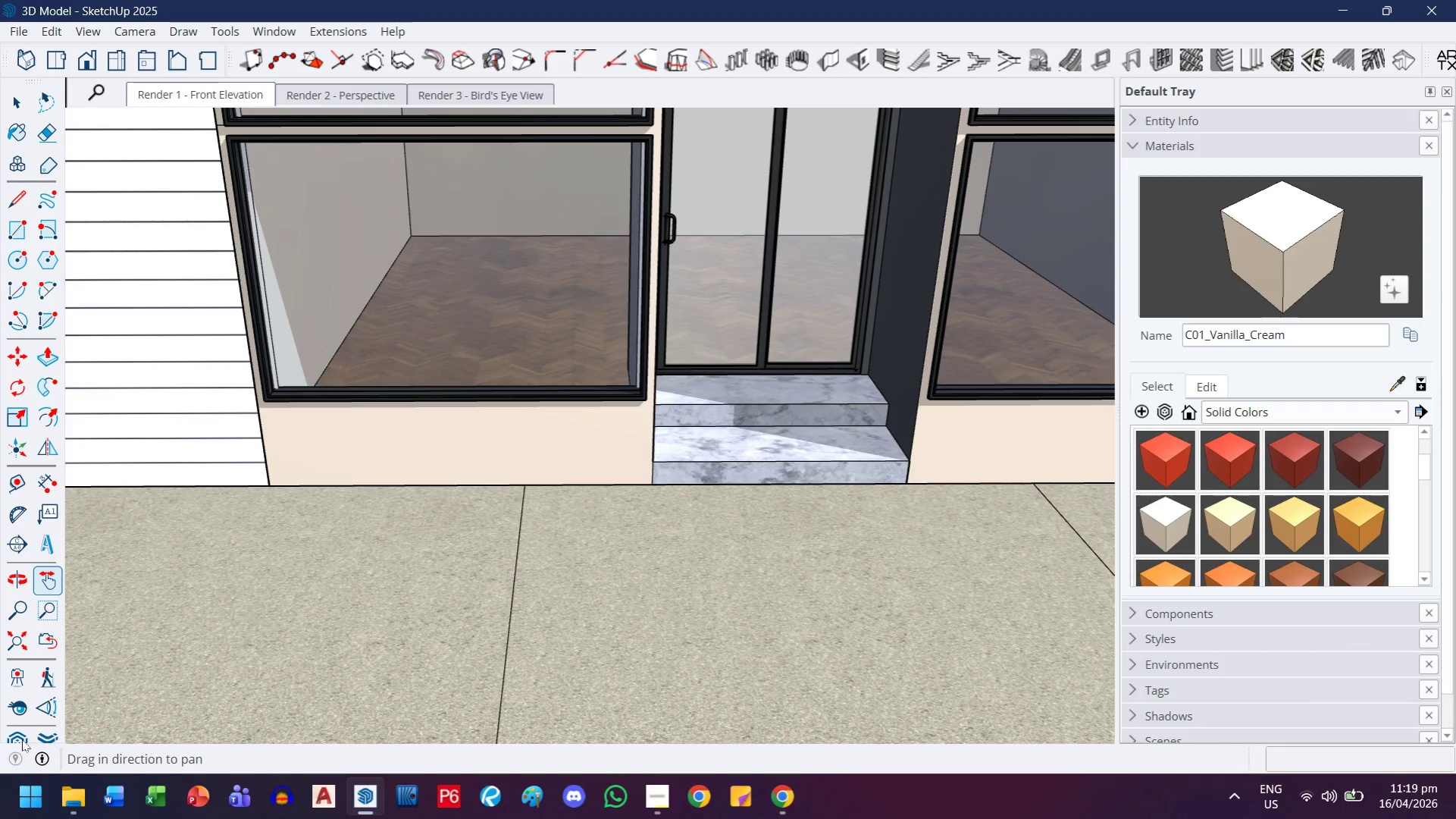 
left_click([22, 739])
 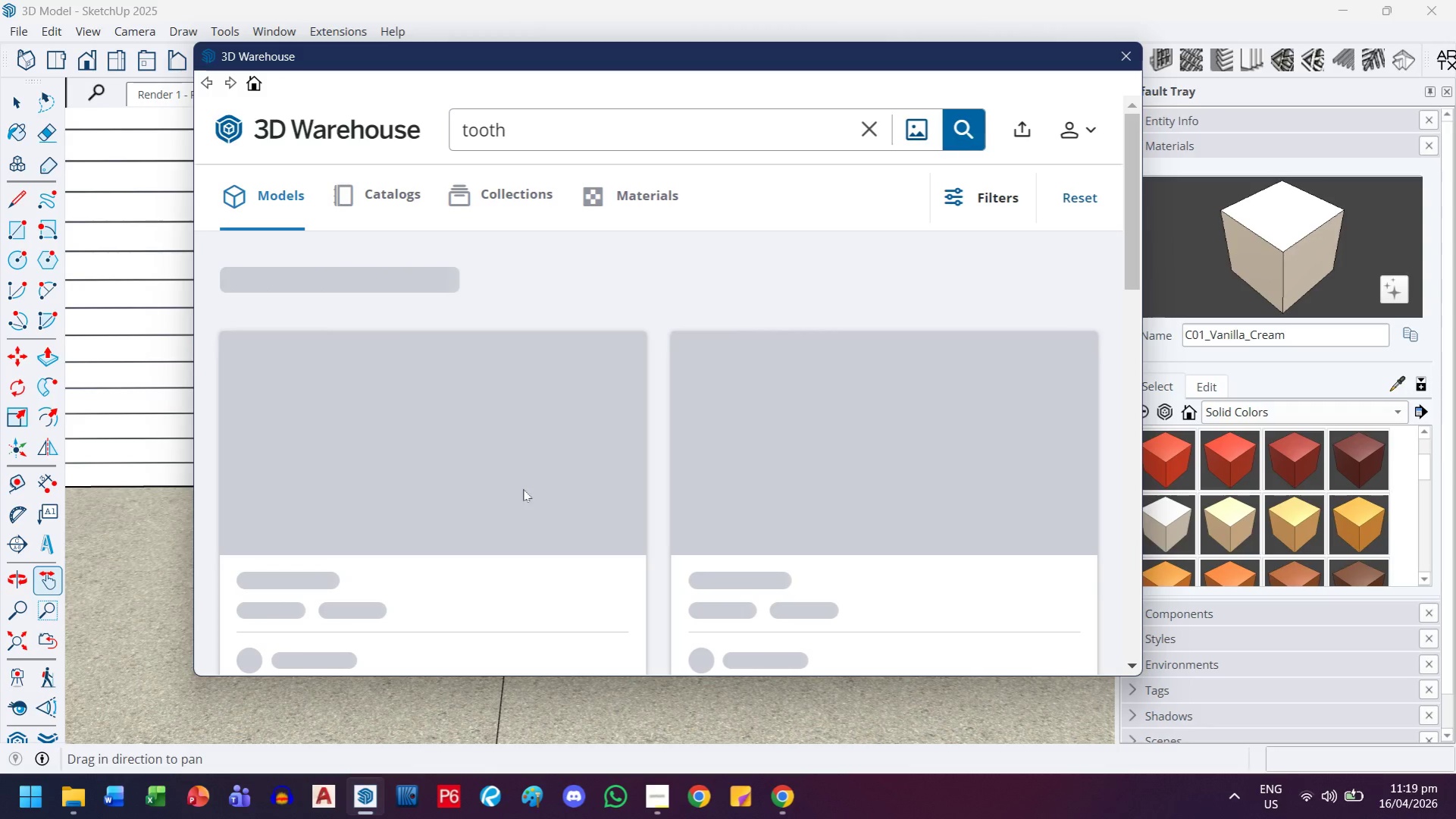 
left_click_drag(start_coordinate=[572, 130], to_coordinate=[396, 131])
 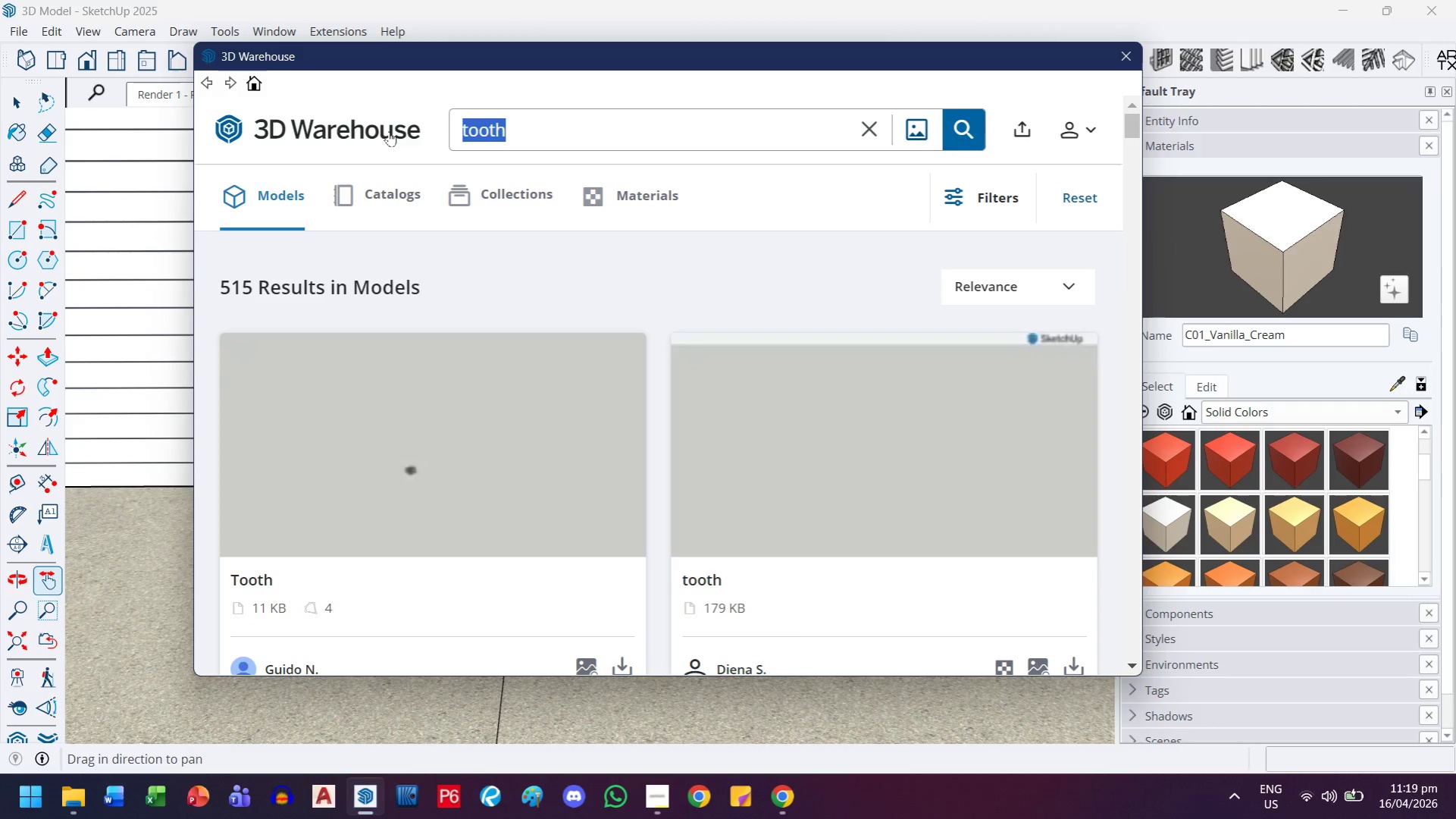 
type(garden bed)
 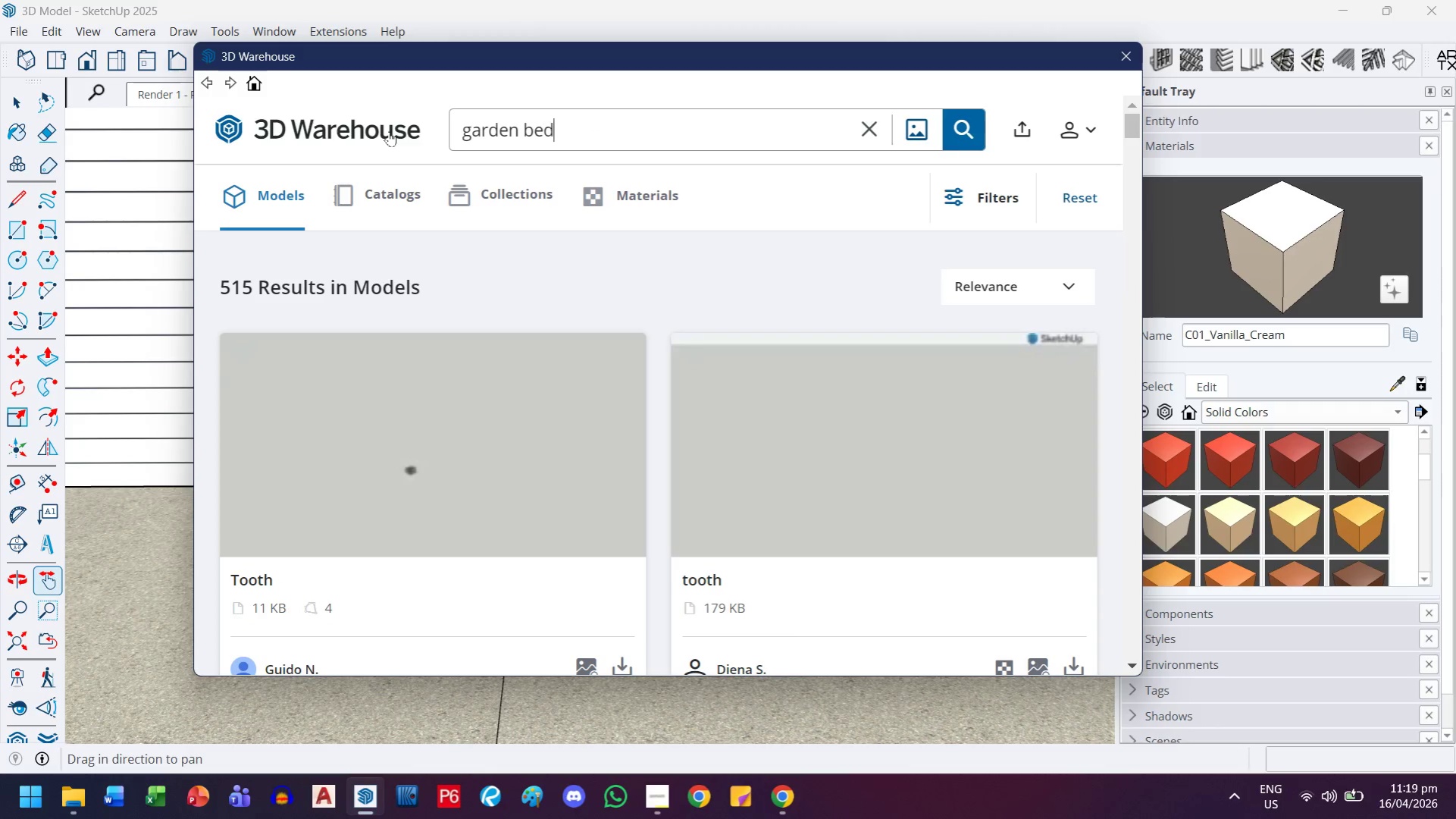 
key(Enter)
 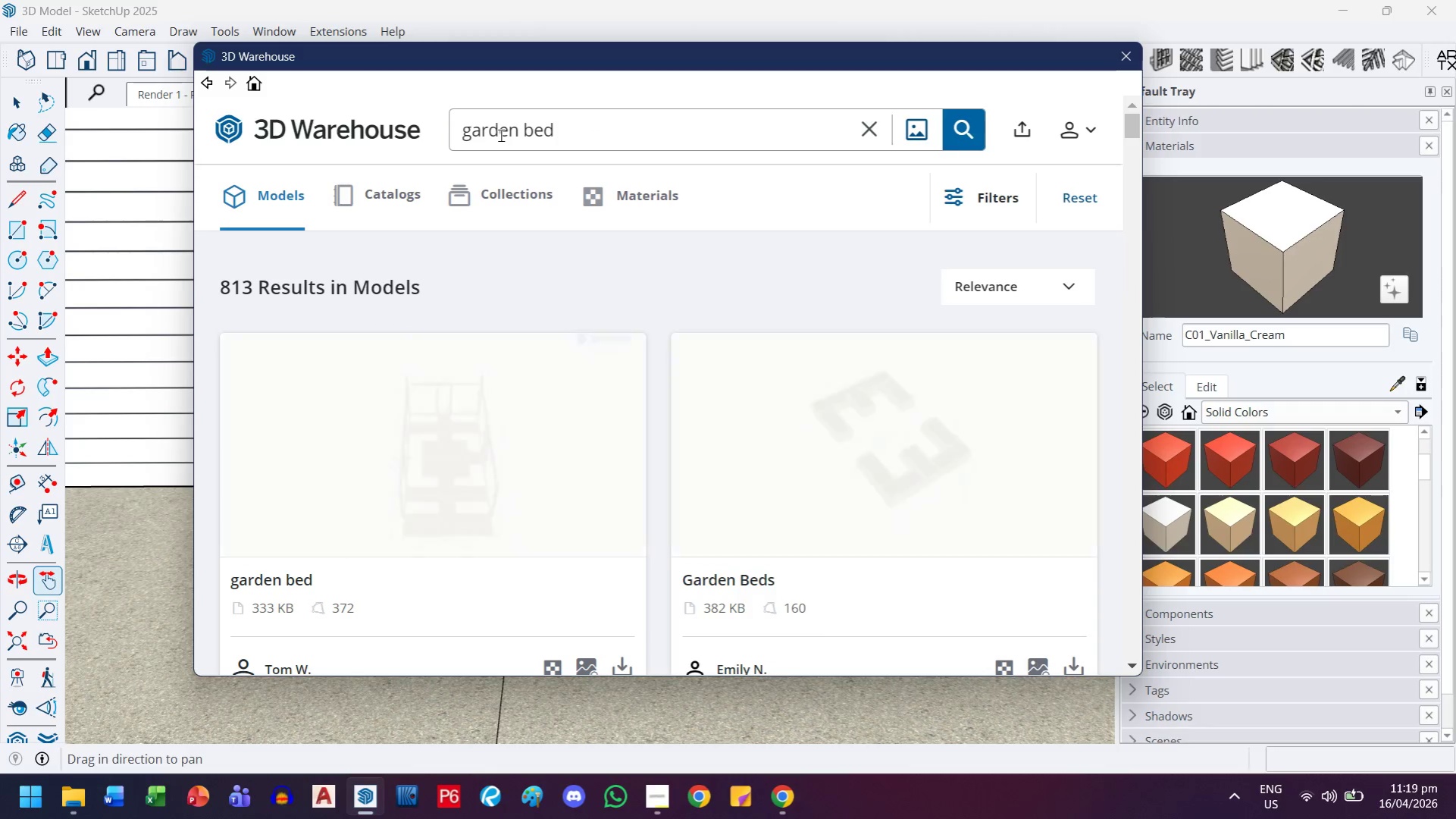 
scroll: coordinate [697, 441], scroll_direction: down, amount: 15.0
 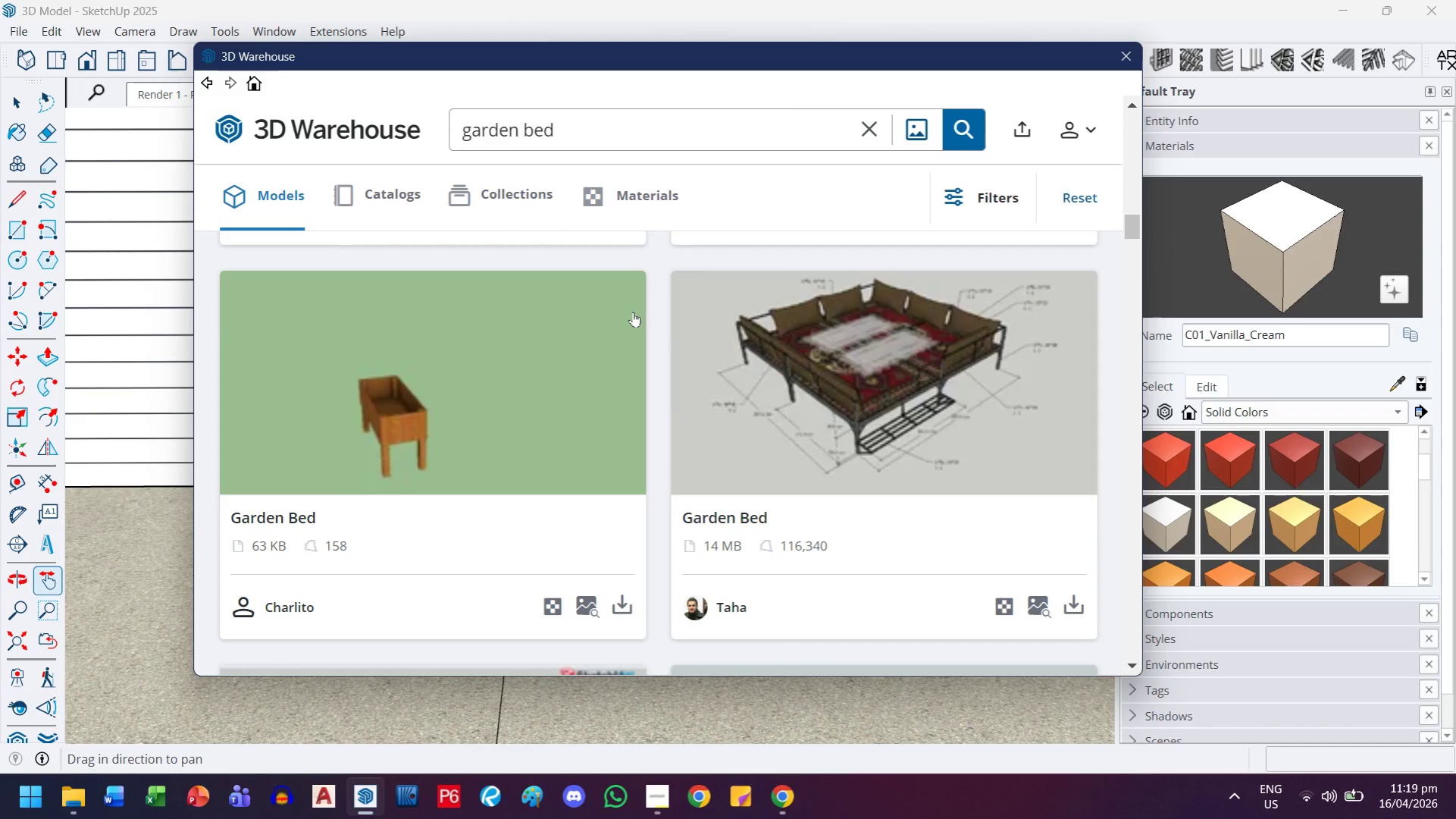 
wait(6.37)
 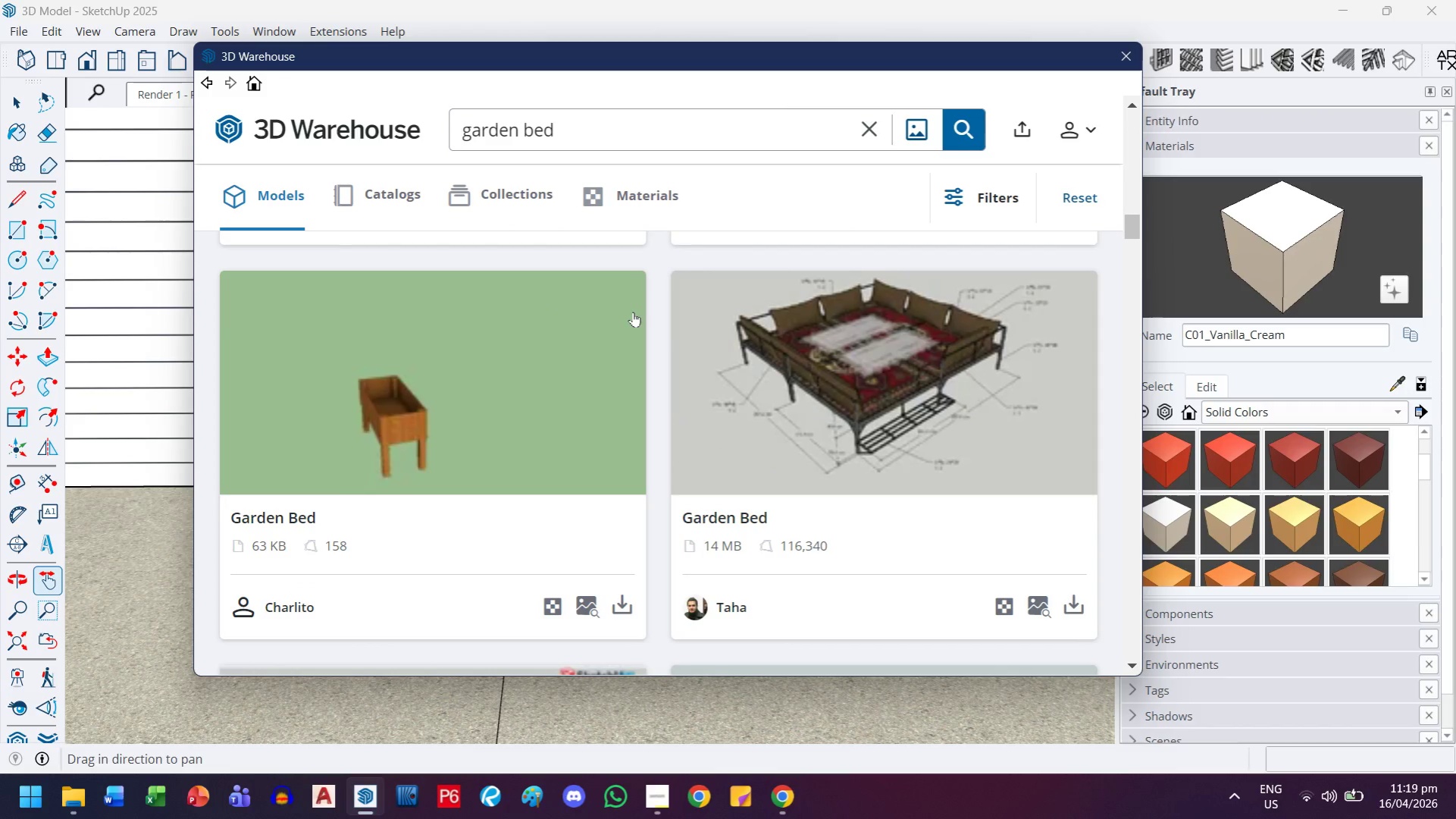 
left_click([1128, 55])
 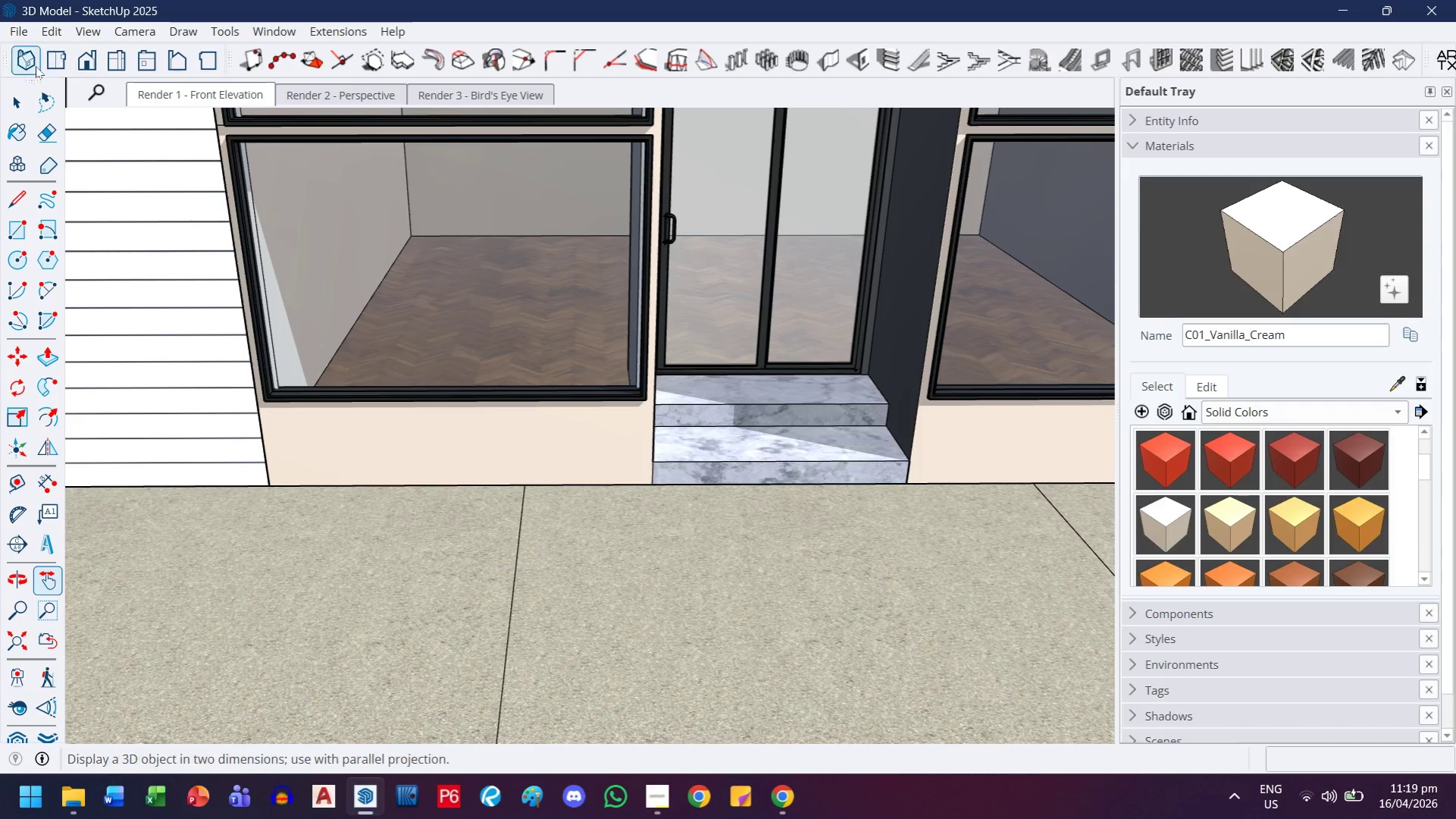 
double_click([149, 96])
 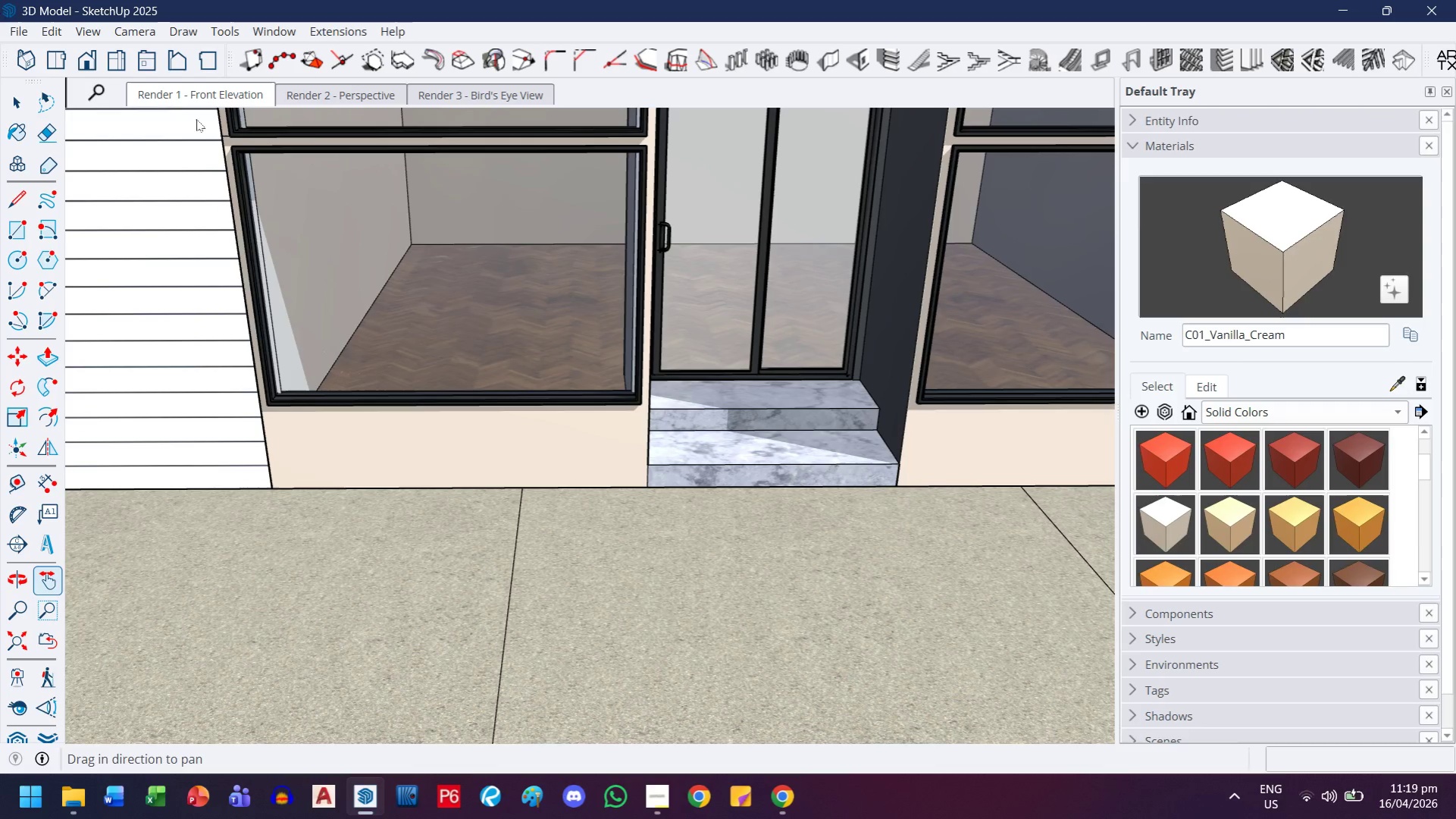 
mouse_move([211, 121])
 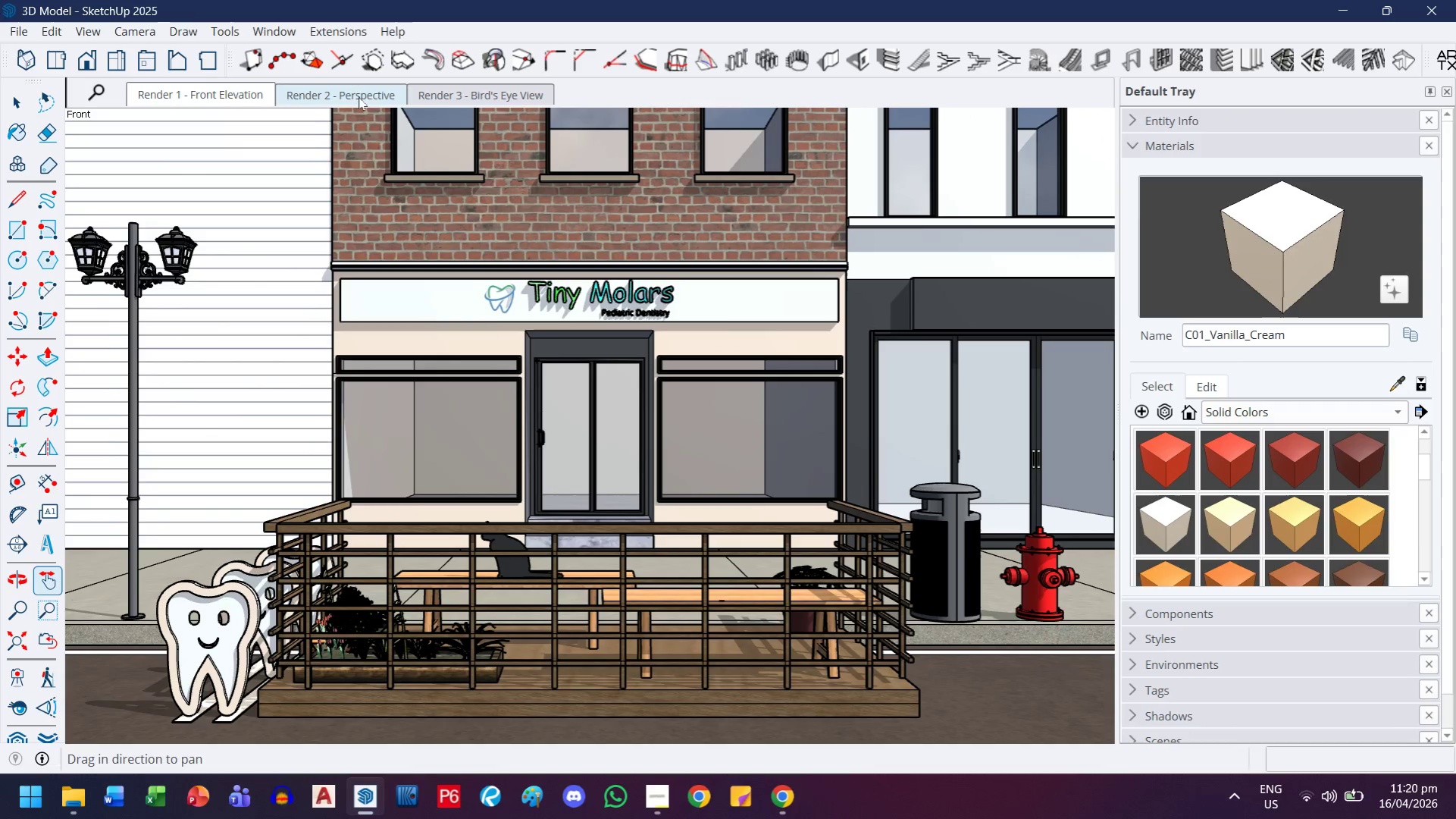 
double_click([359, 96])
 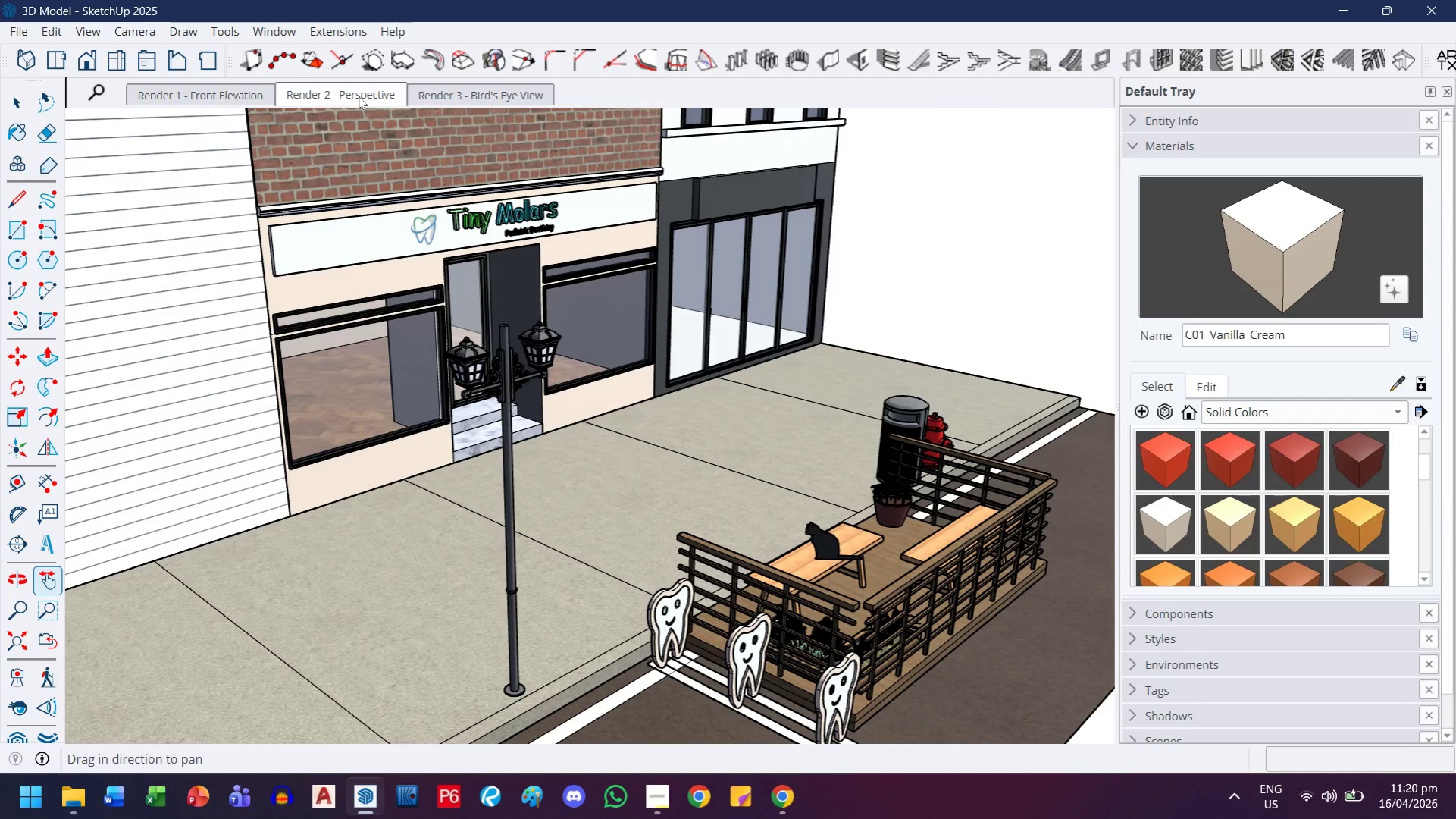 
scroll: coordinate [603, 445], scroll_direction: down, amount: 2.0
 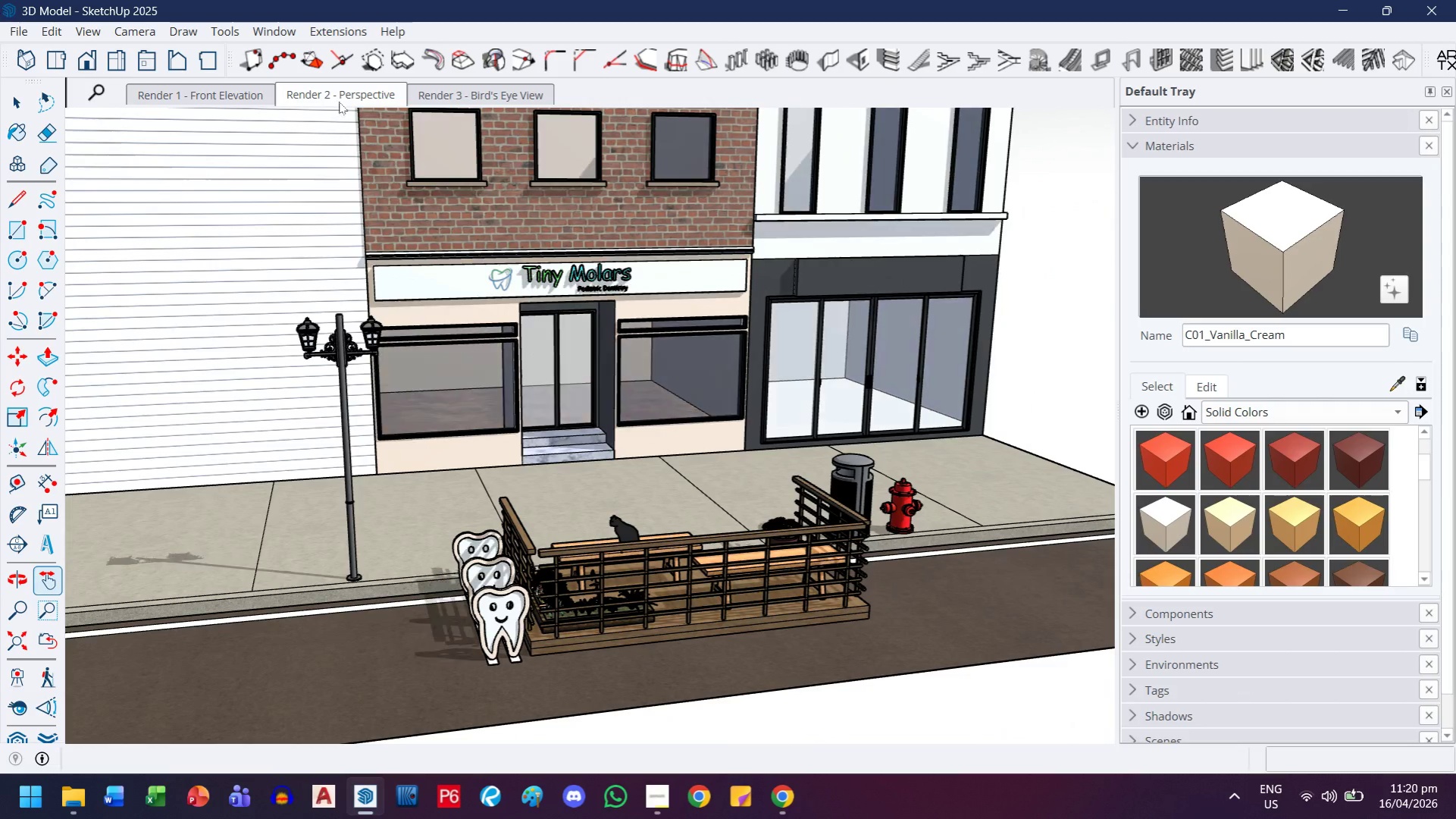 
double_click([339, 101])
 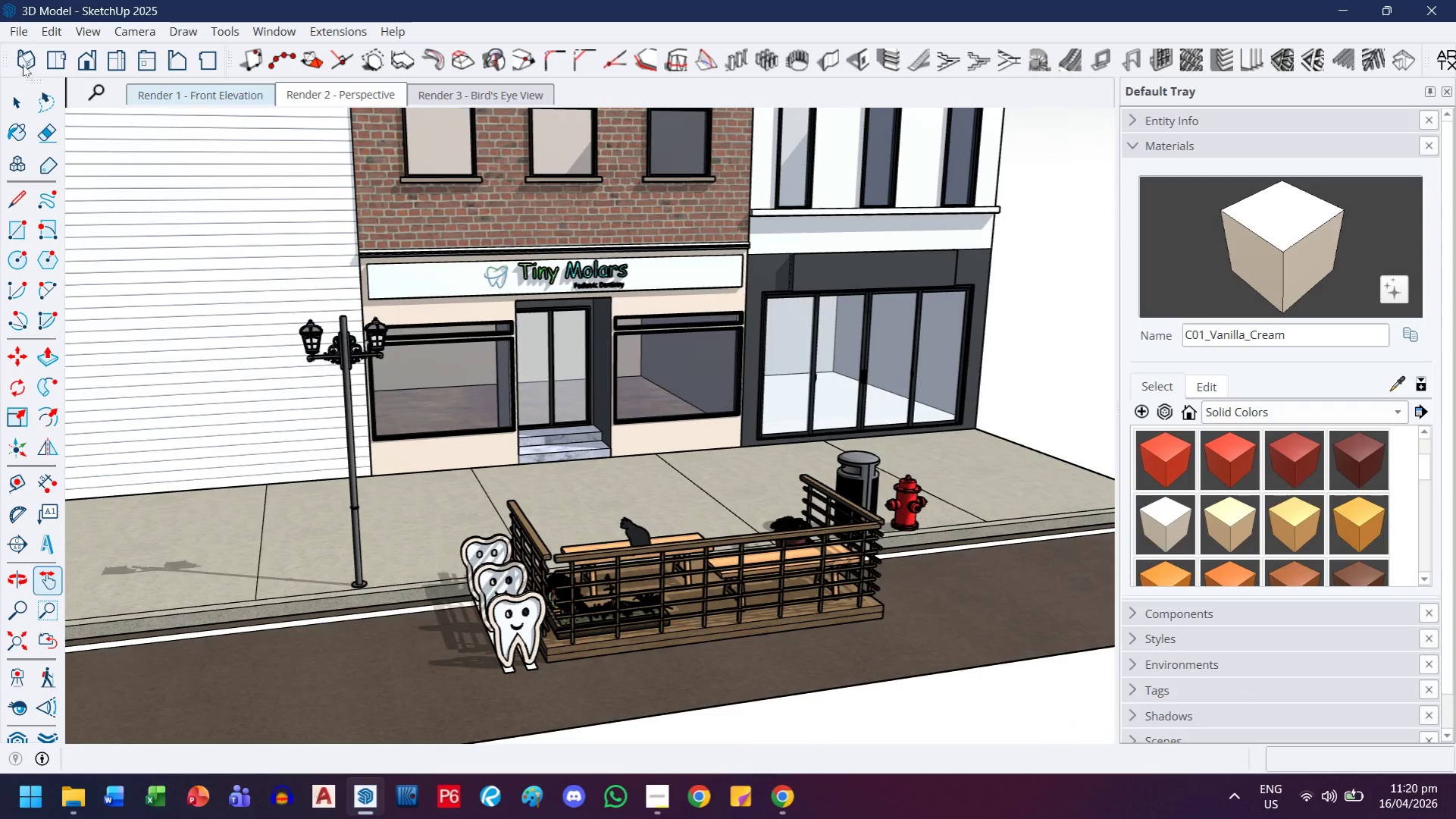 
left_click([23, 63])
 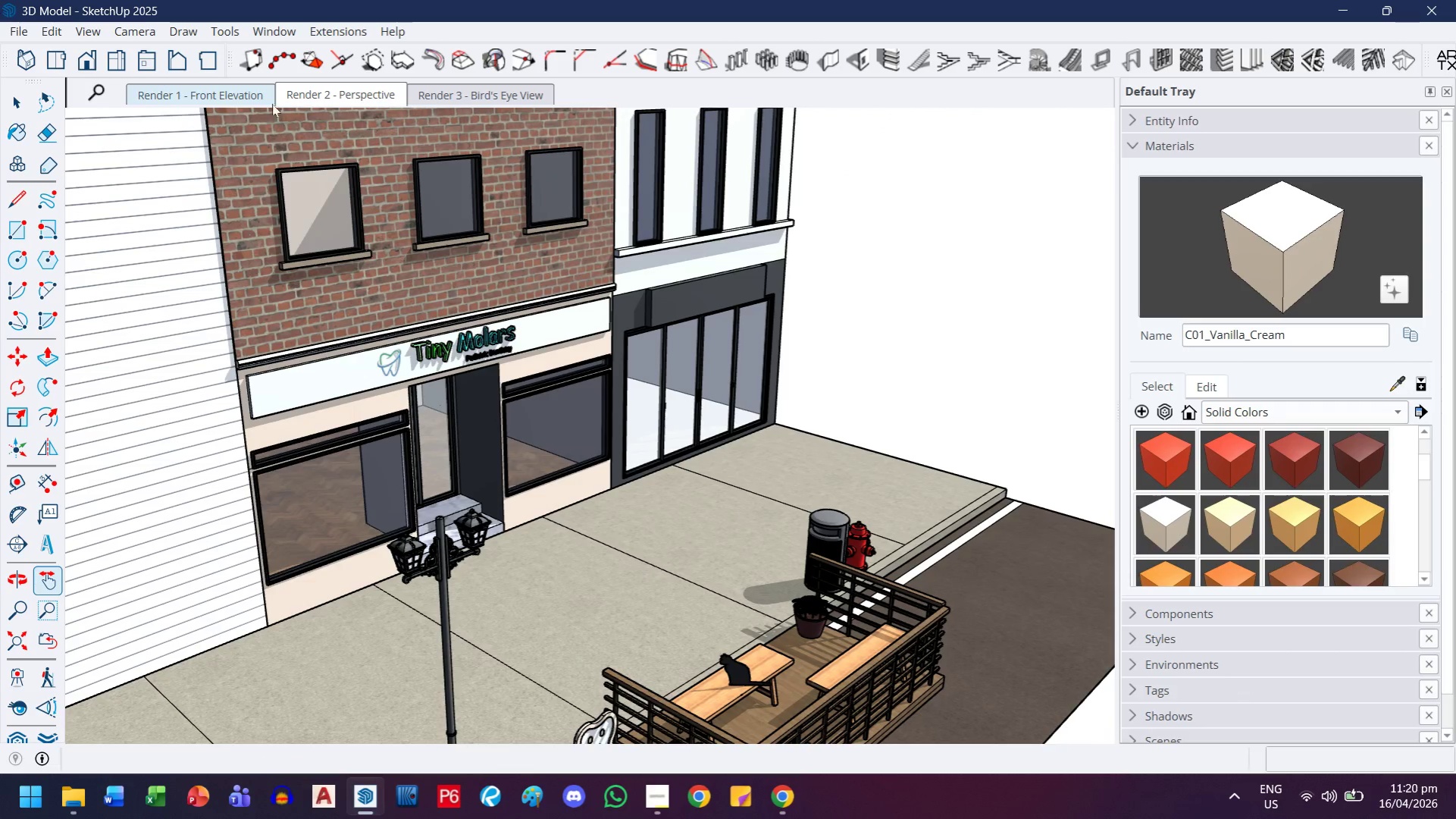 
double_click([317, 91])
 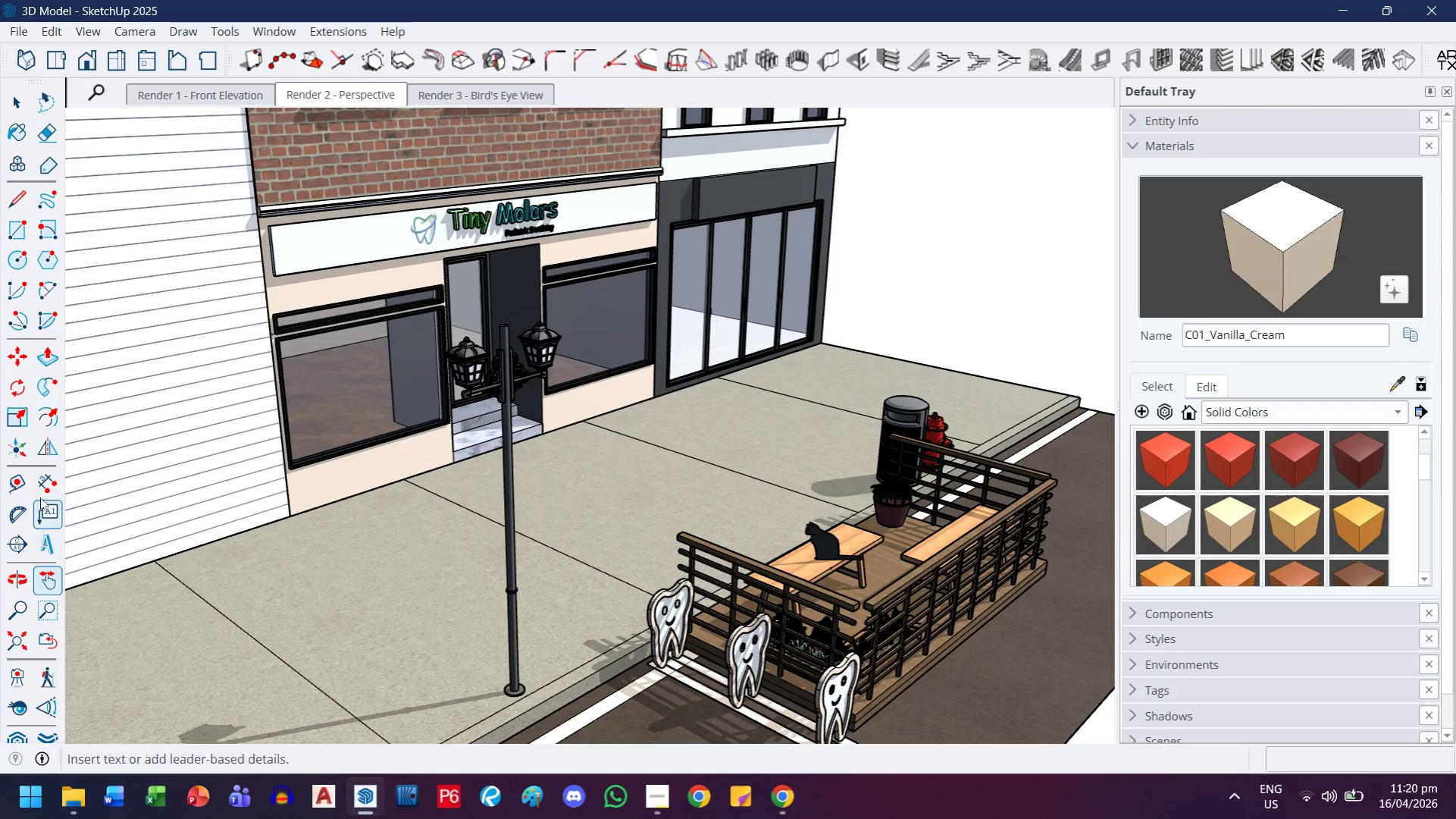 
wait(5.94)
 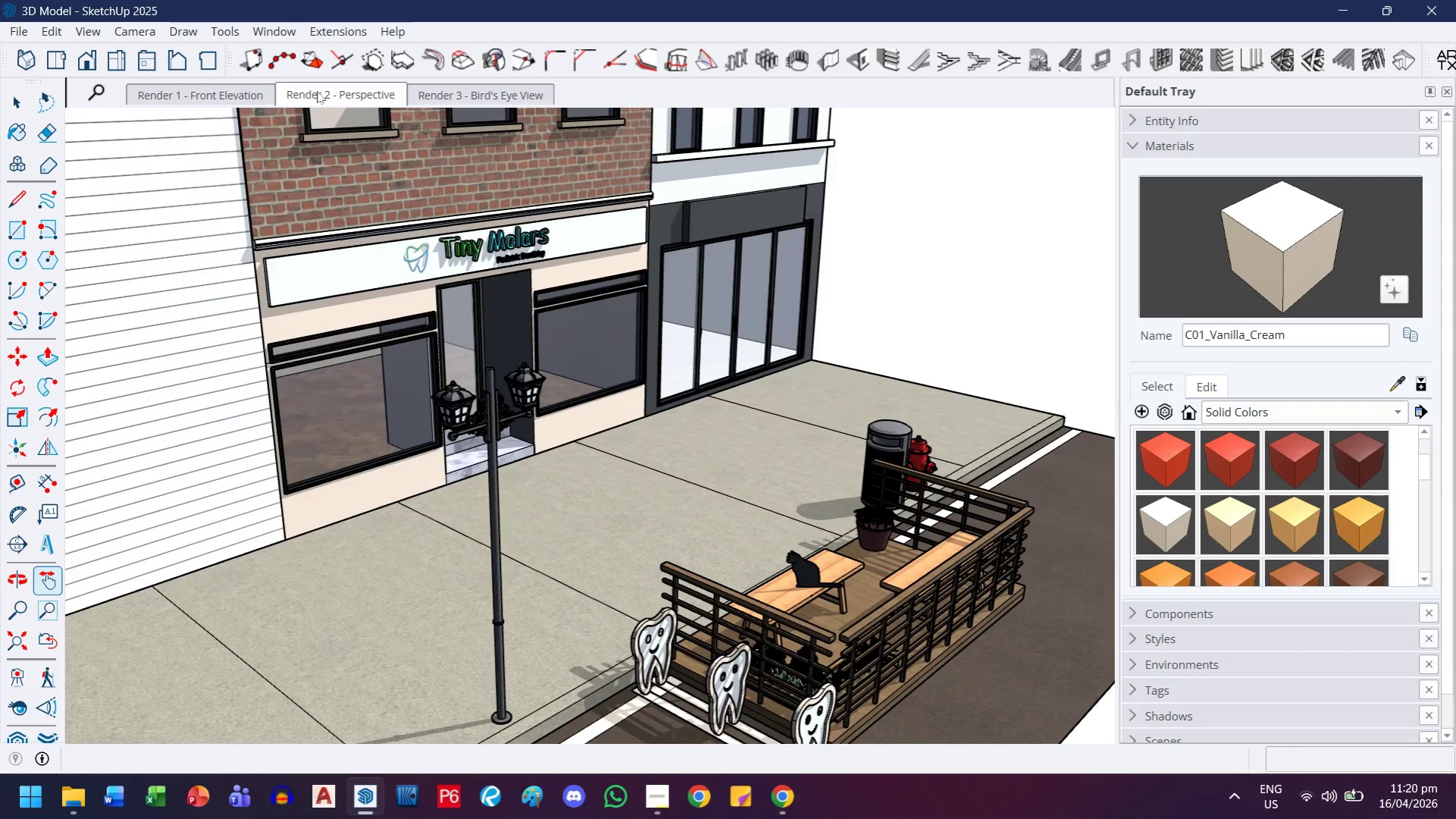 
left_click([49, 639])
 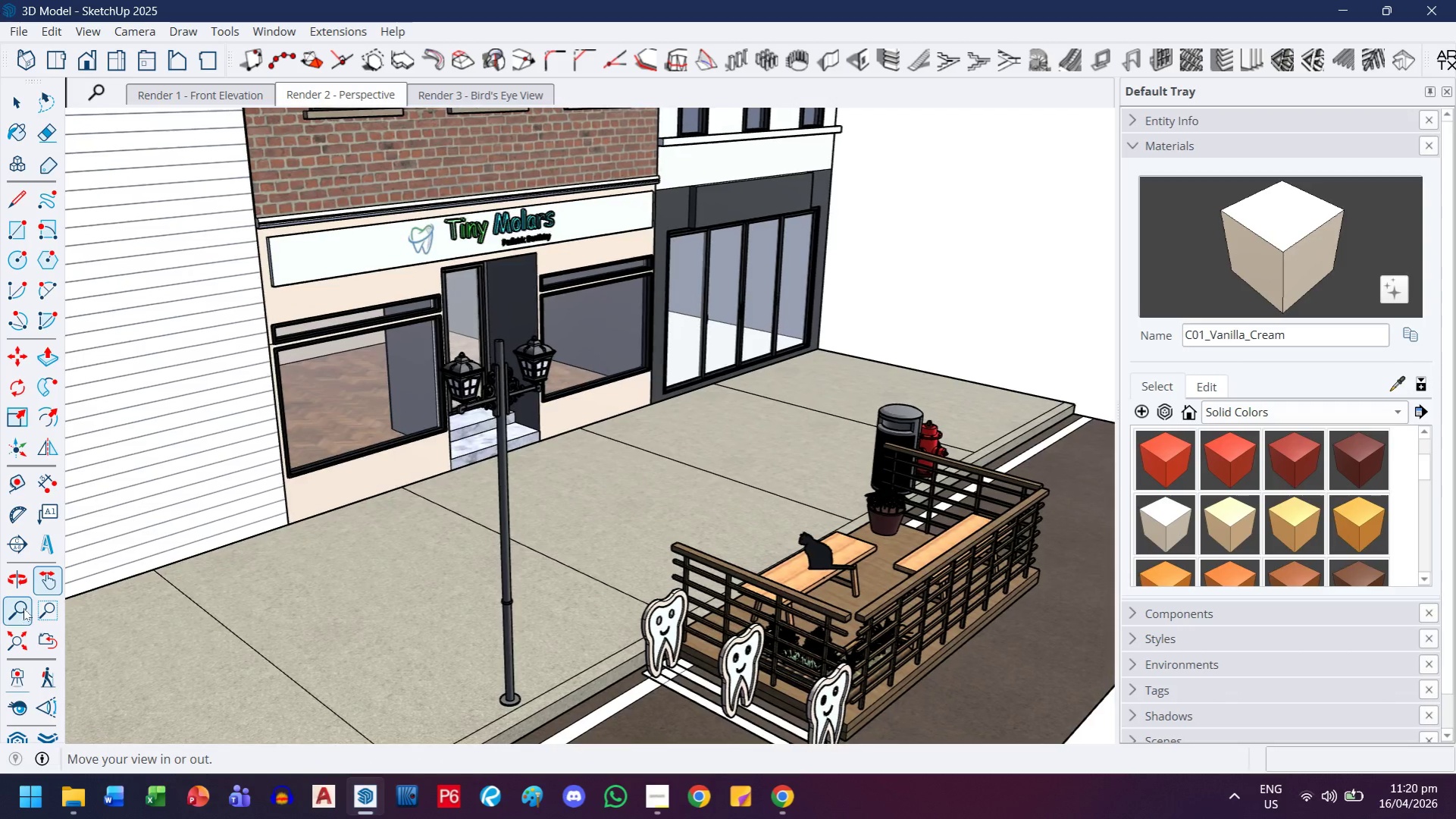 
wait(10.7)
 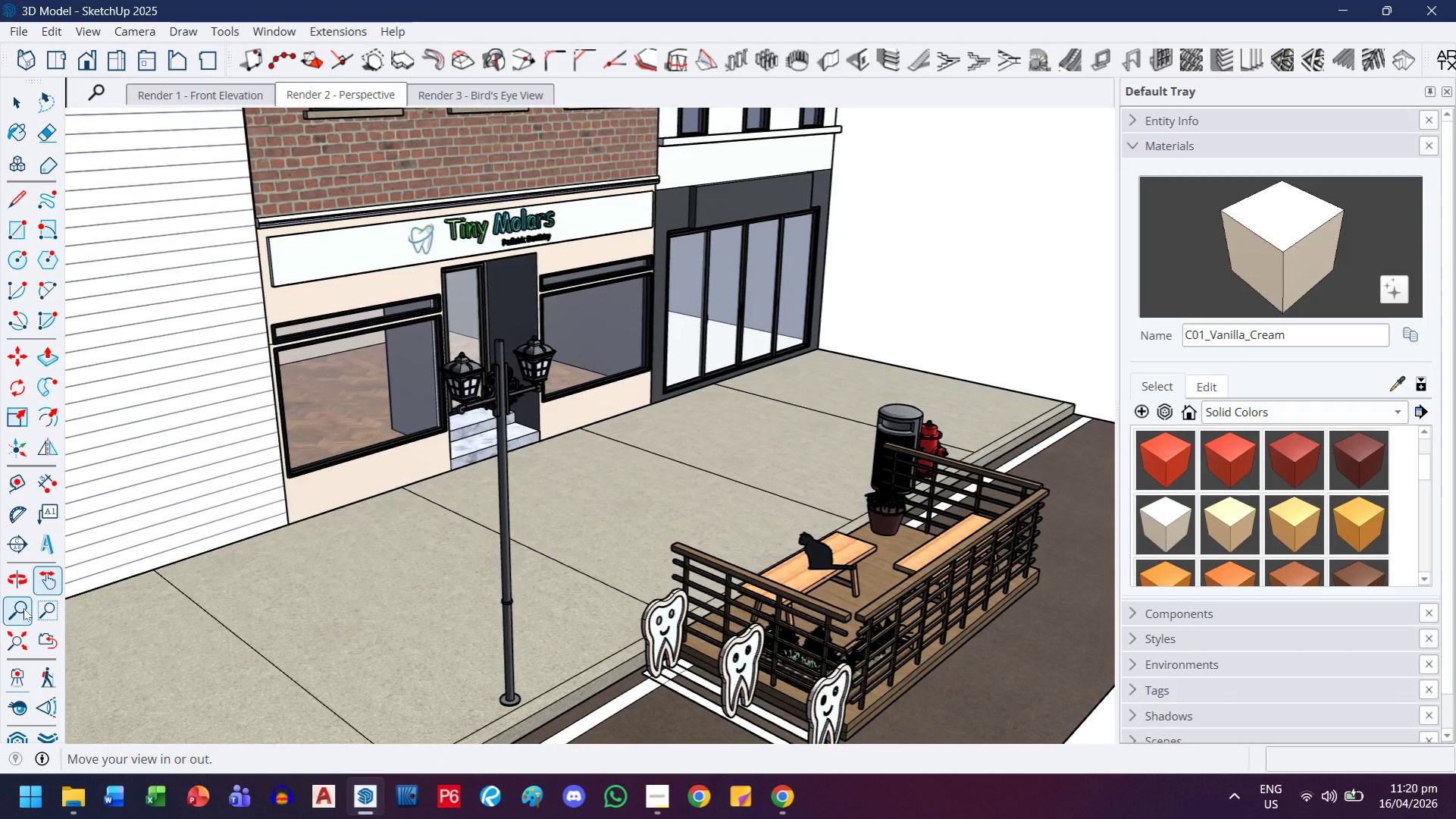 
left_click([44, 708])
 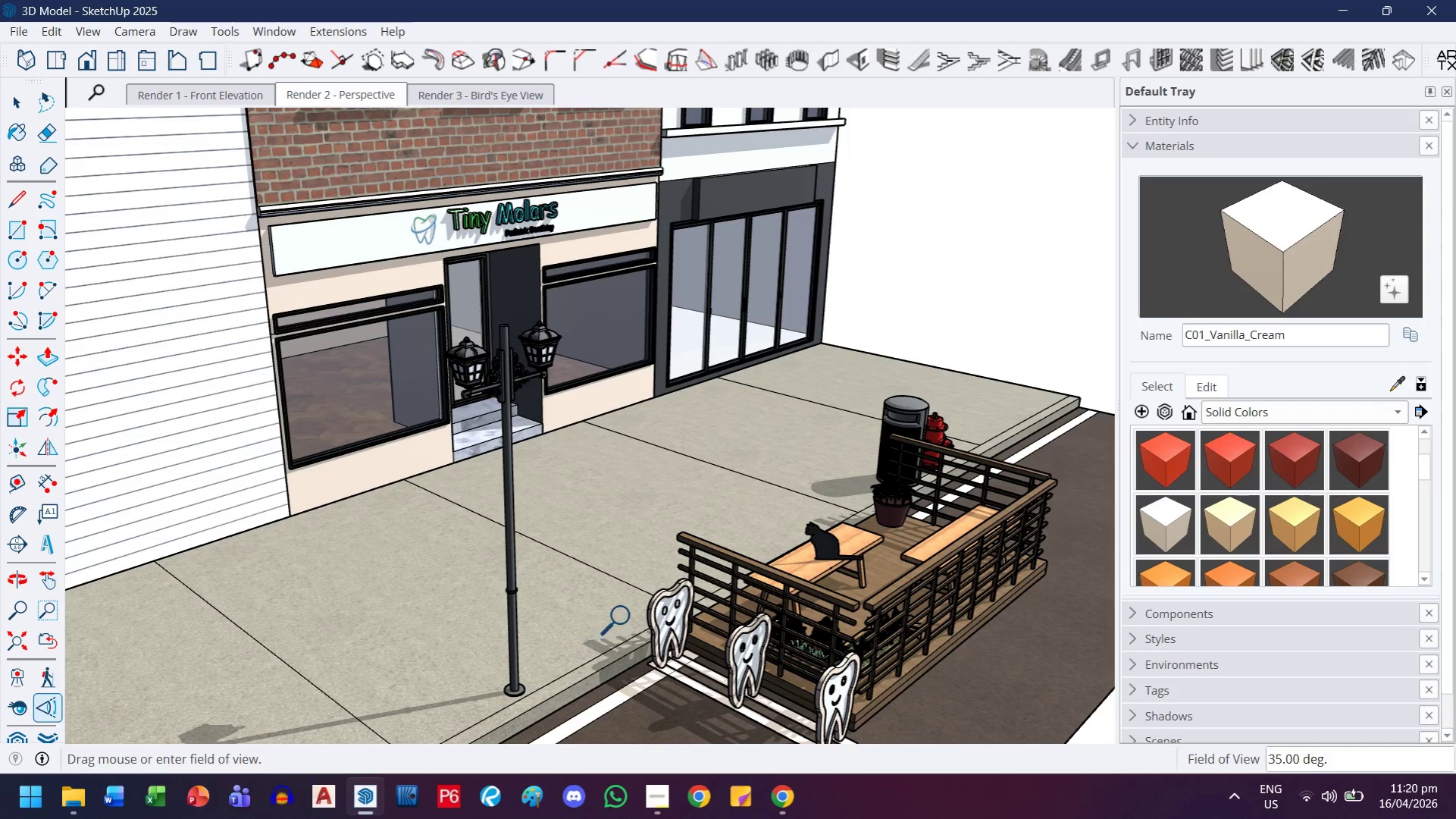 
left_click_drag(start_coordinate=[626, 617], to_coordinate=[631, 565])
 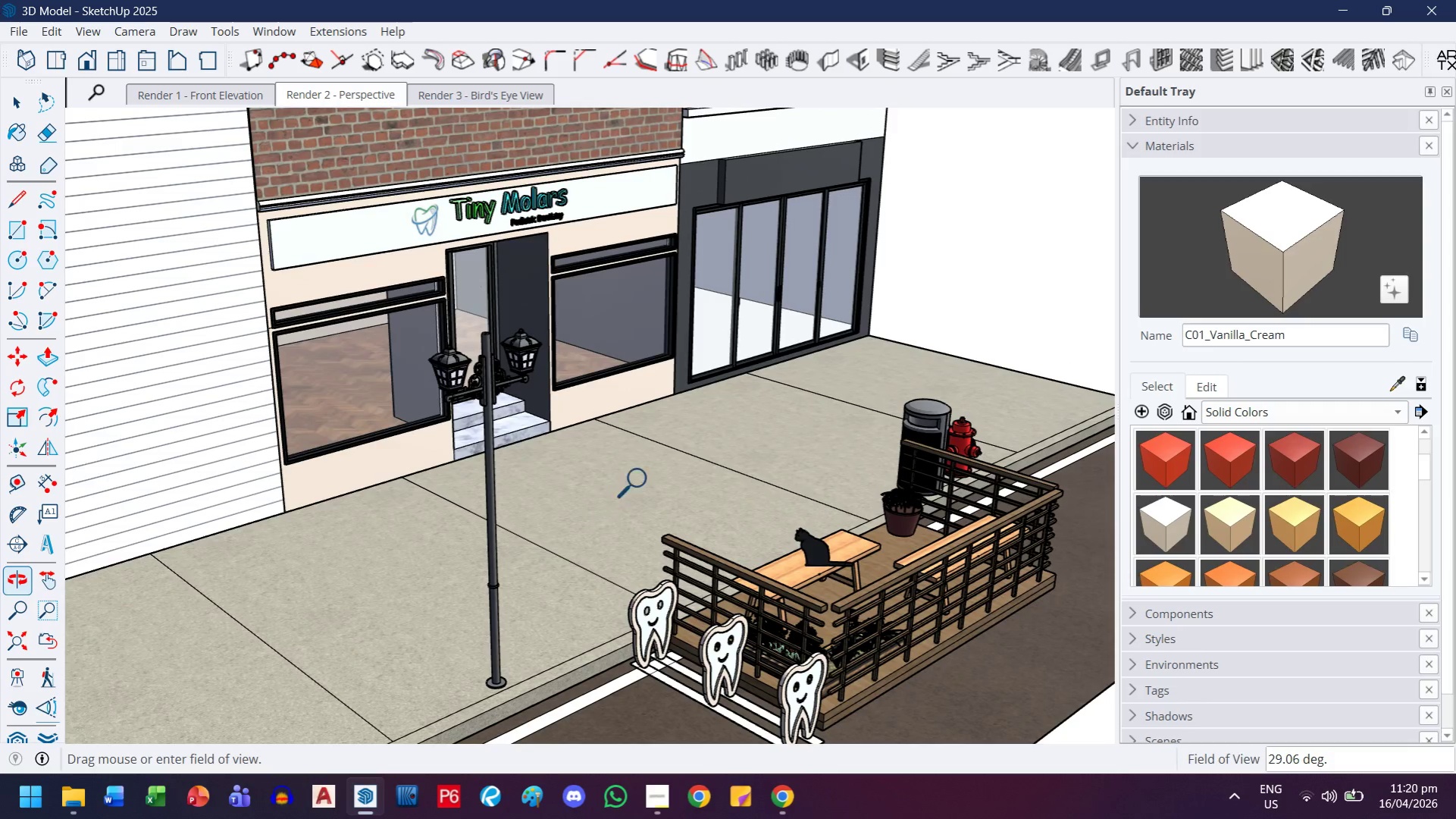 
left_click_drag(start_coordinate=[647, 480], to_coordinate=[637, 438])
 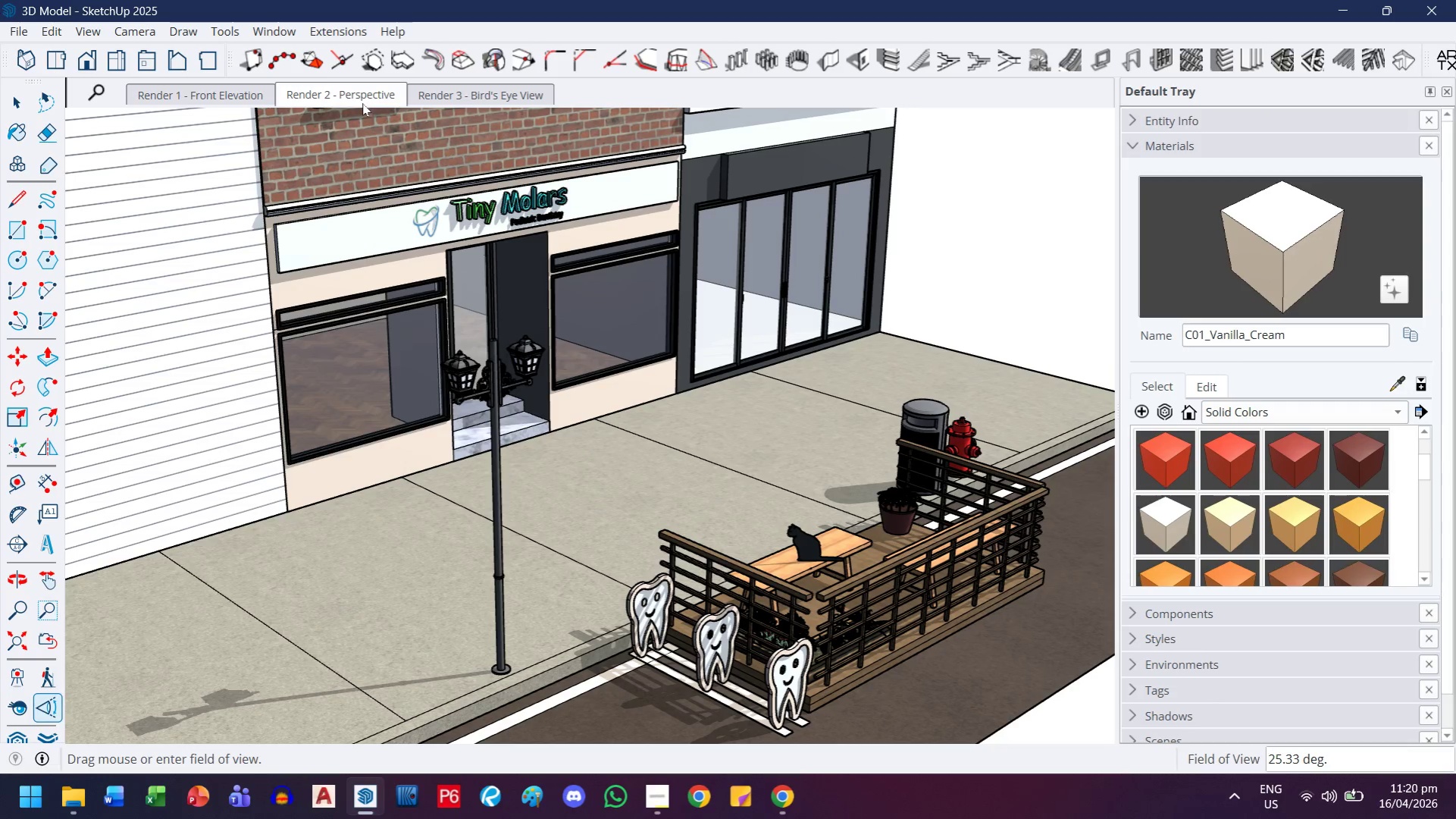 
double_click([362, 102])
 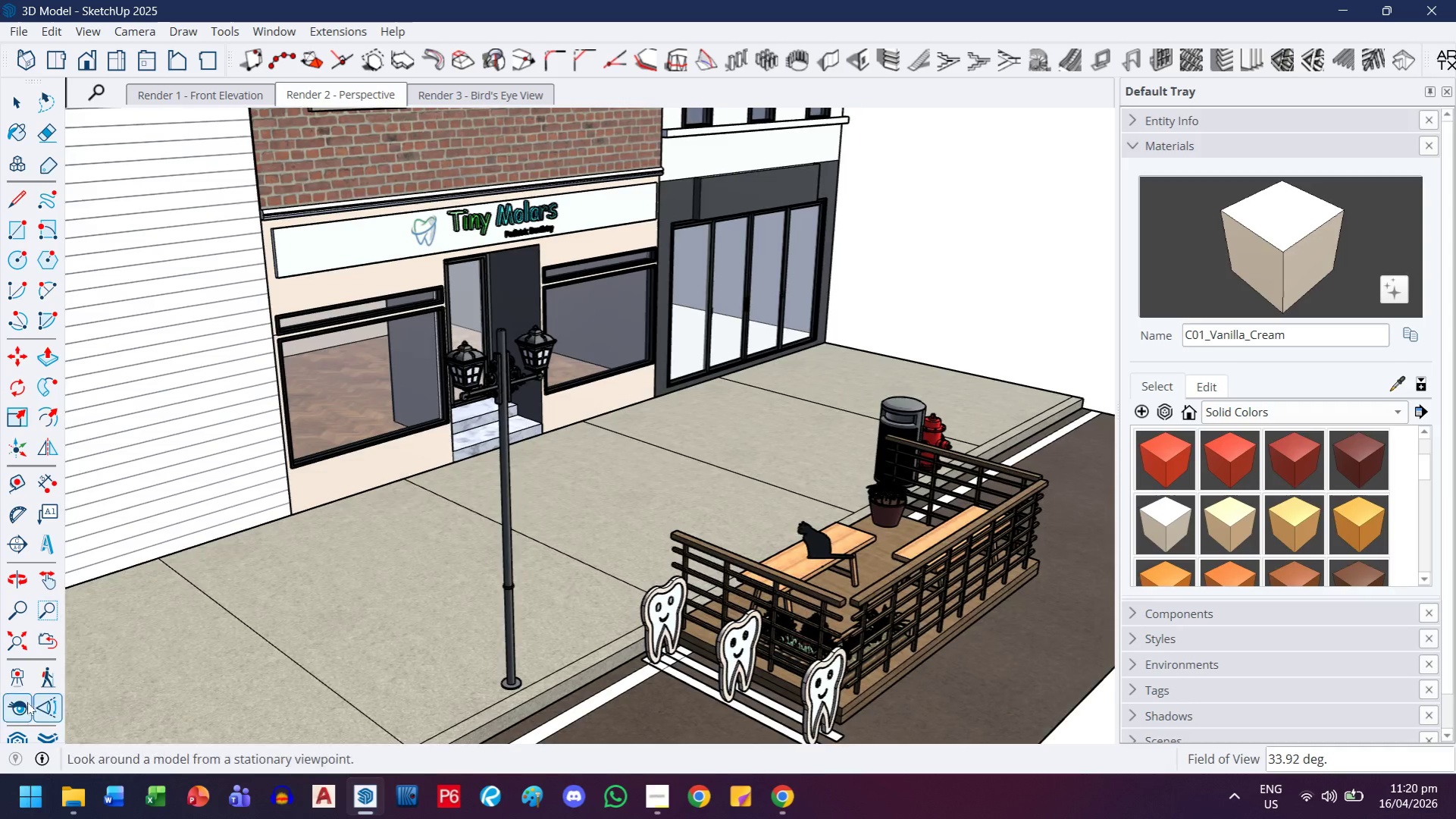 
left_click([43, 682])
 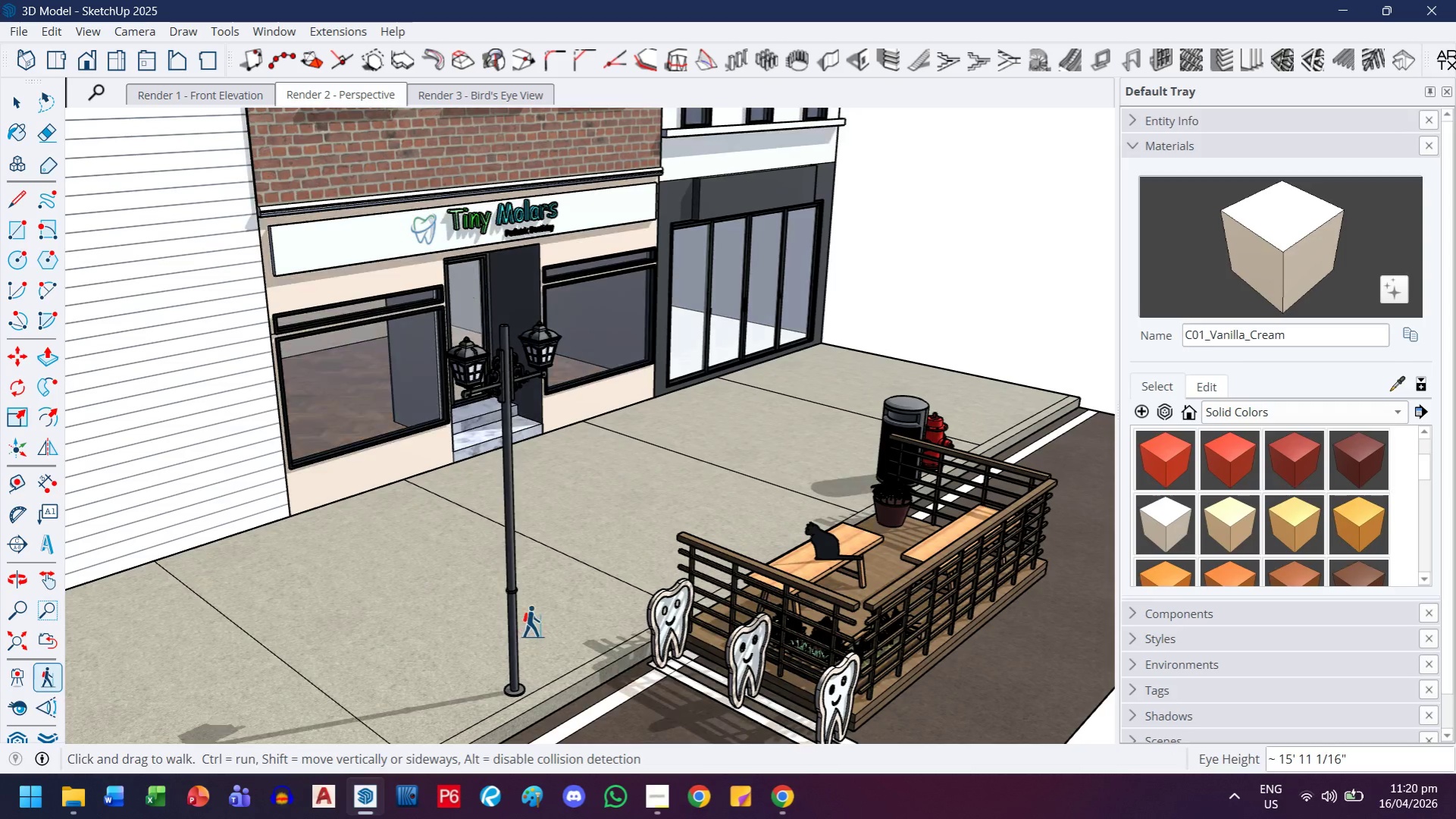 
left_click_drag(start_coordinate=[563, 592], to_coordinate=[566, 634])
 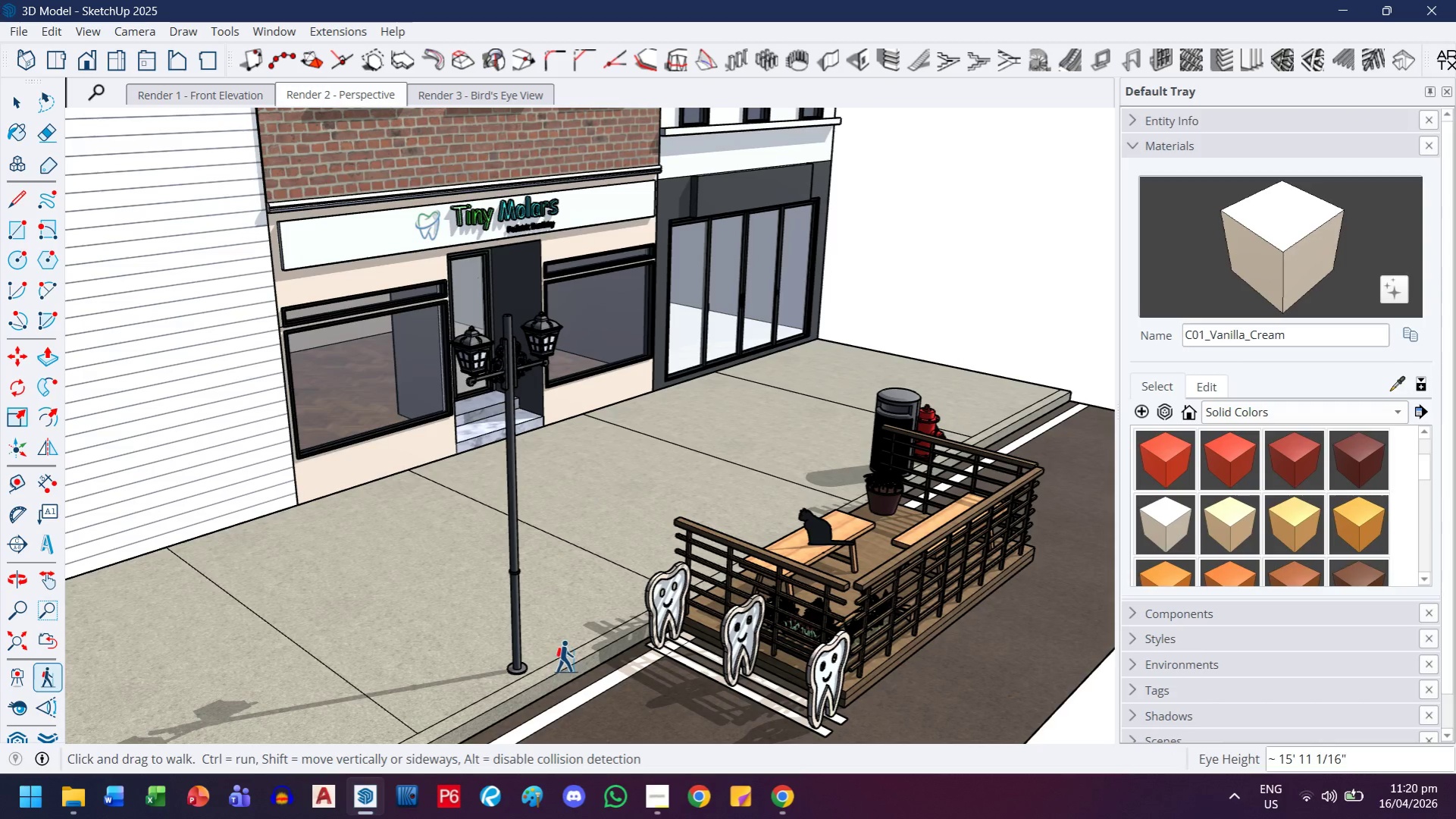 
left_click_drag(start_coordinate=[570, 586], to_coordinate=[572, 607])
 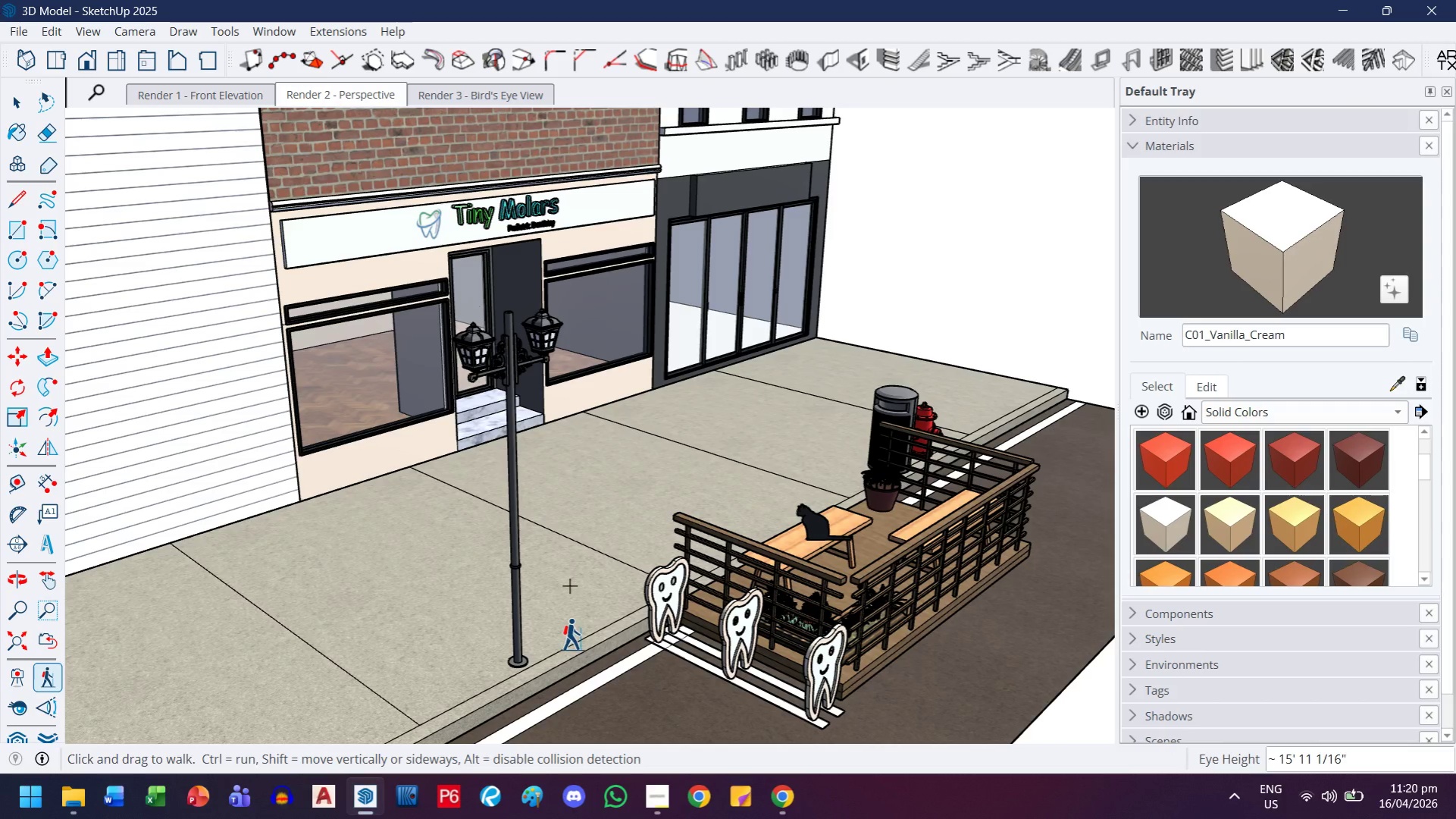 
left_click_drag(start_coordinate=[572, 638], to_coordinate=[572, 619])
 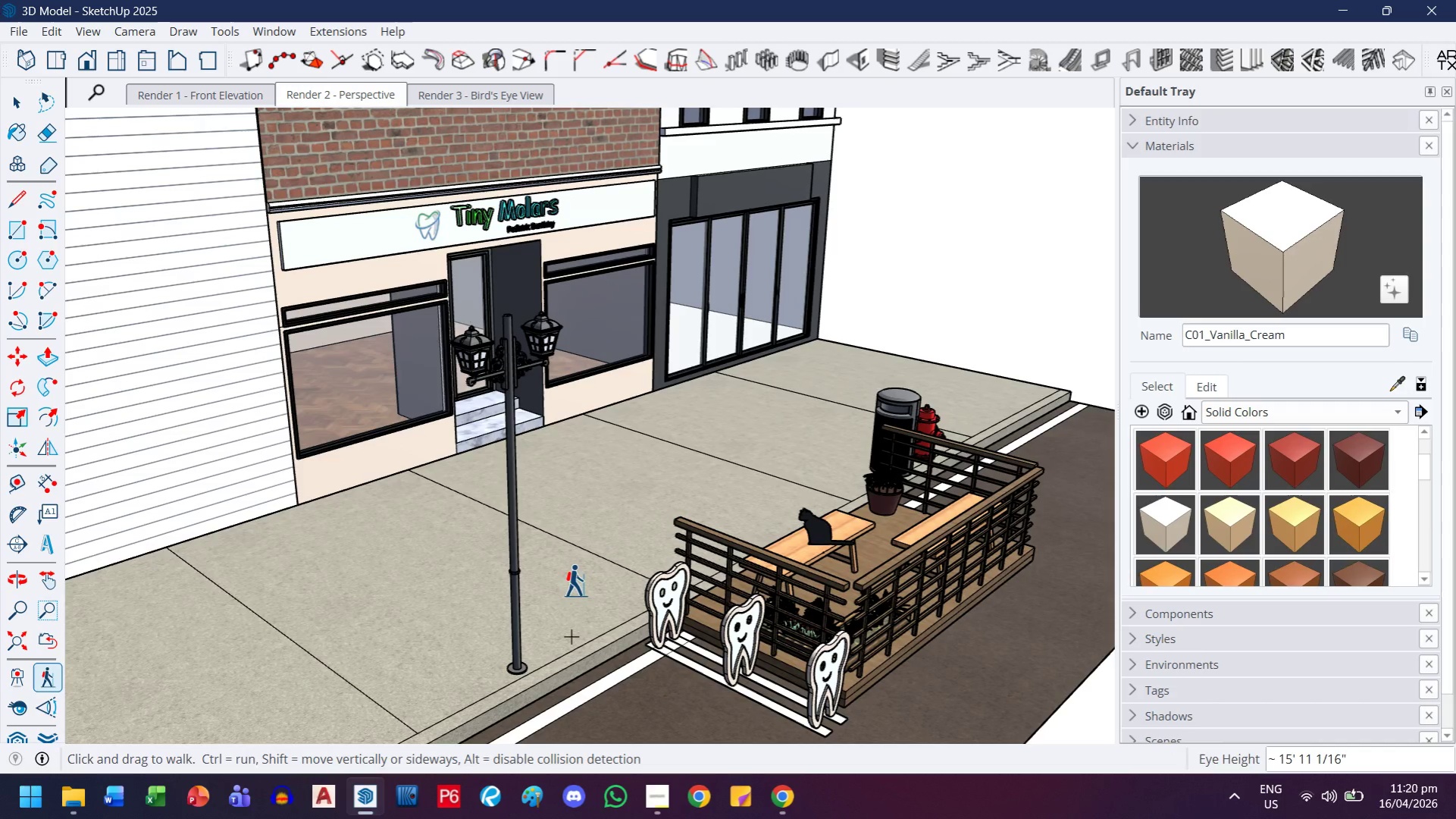 
left_click_drag(start_coordinate=[575, 581], to_coordinate=[575, 619])
 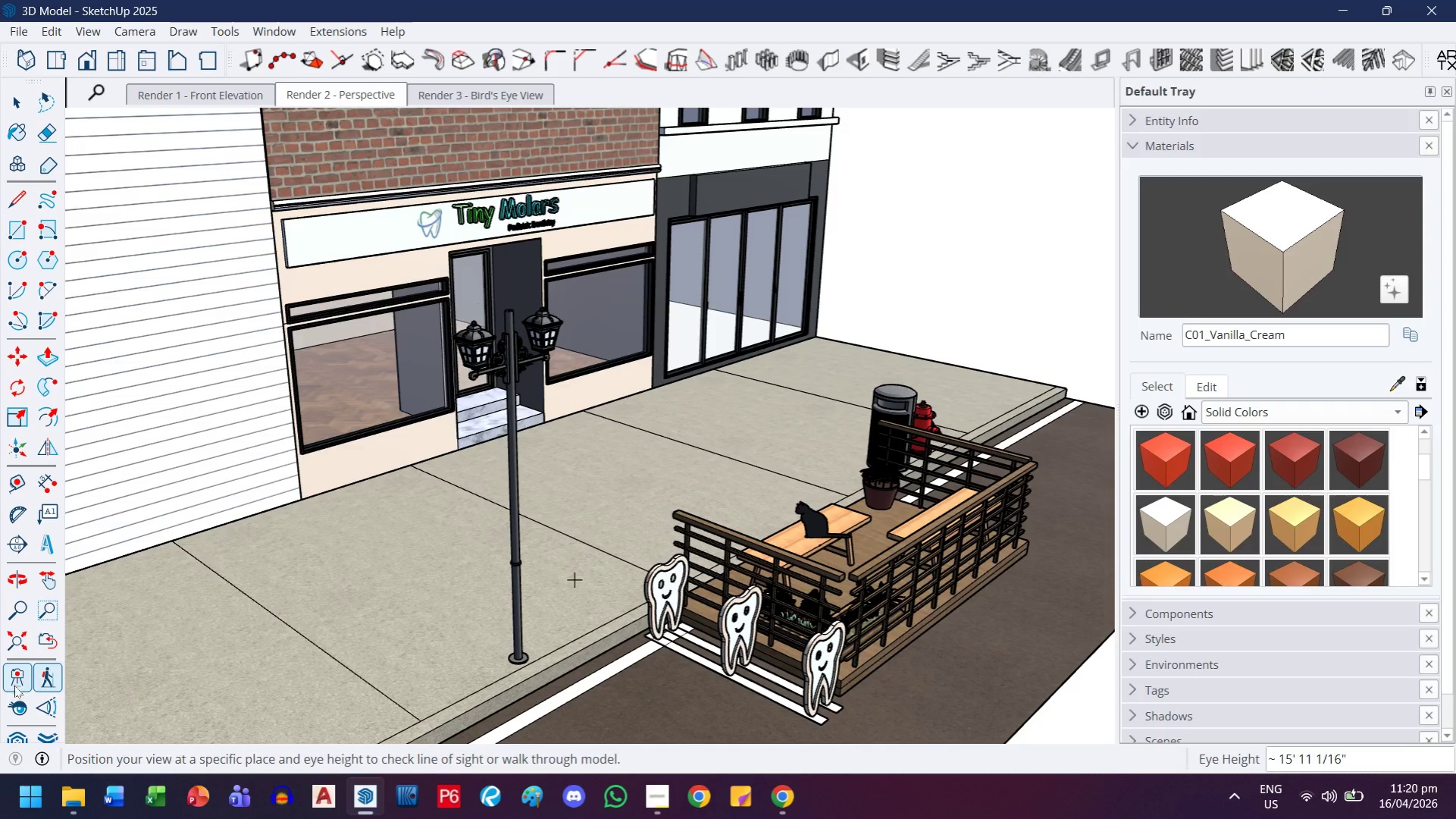 
left_click([14, 695])
 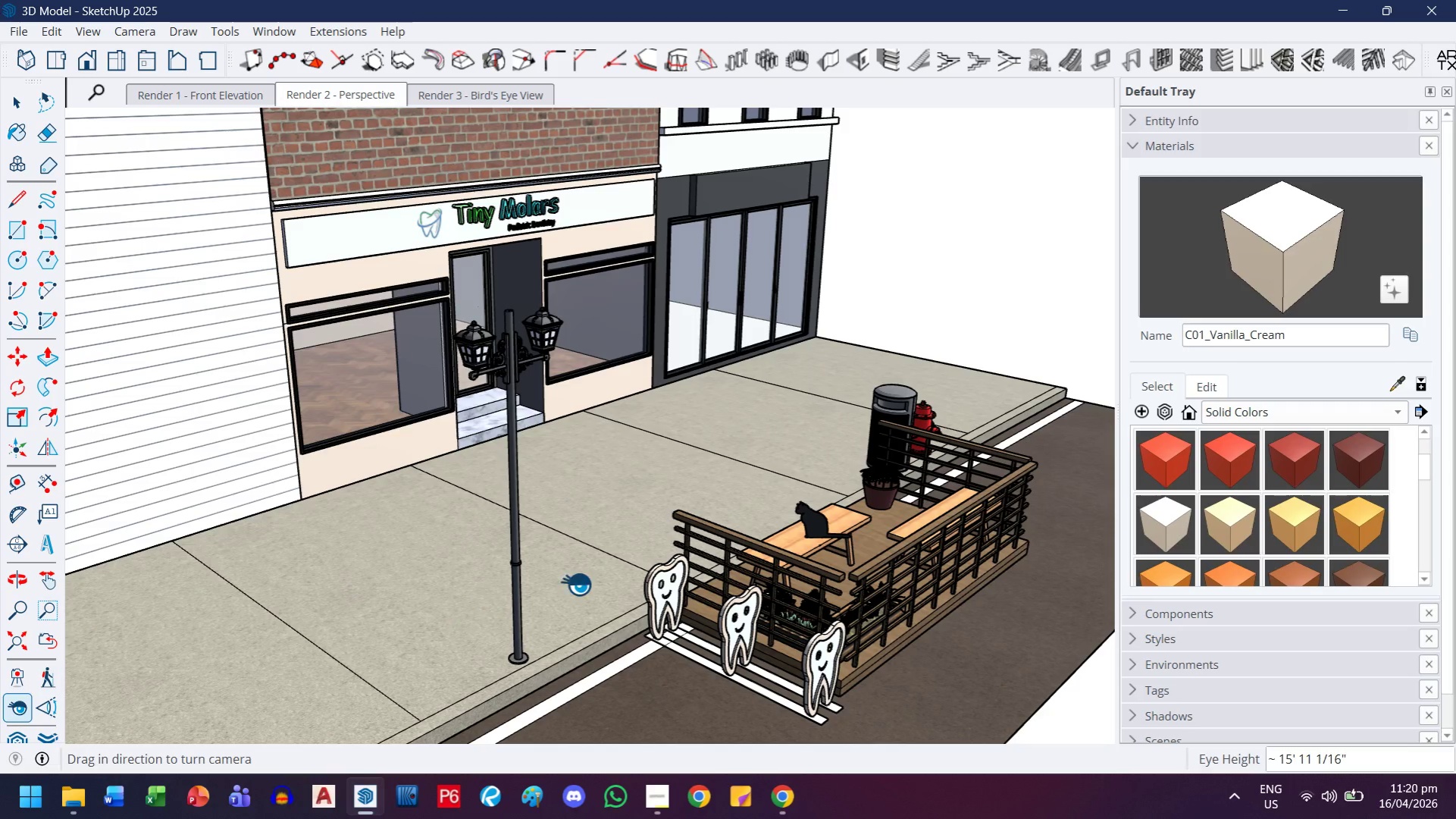 
left_click_drag(start_coordinate=[576, 582], to_coordinate=[575, 610])
 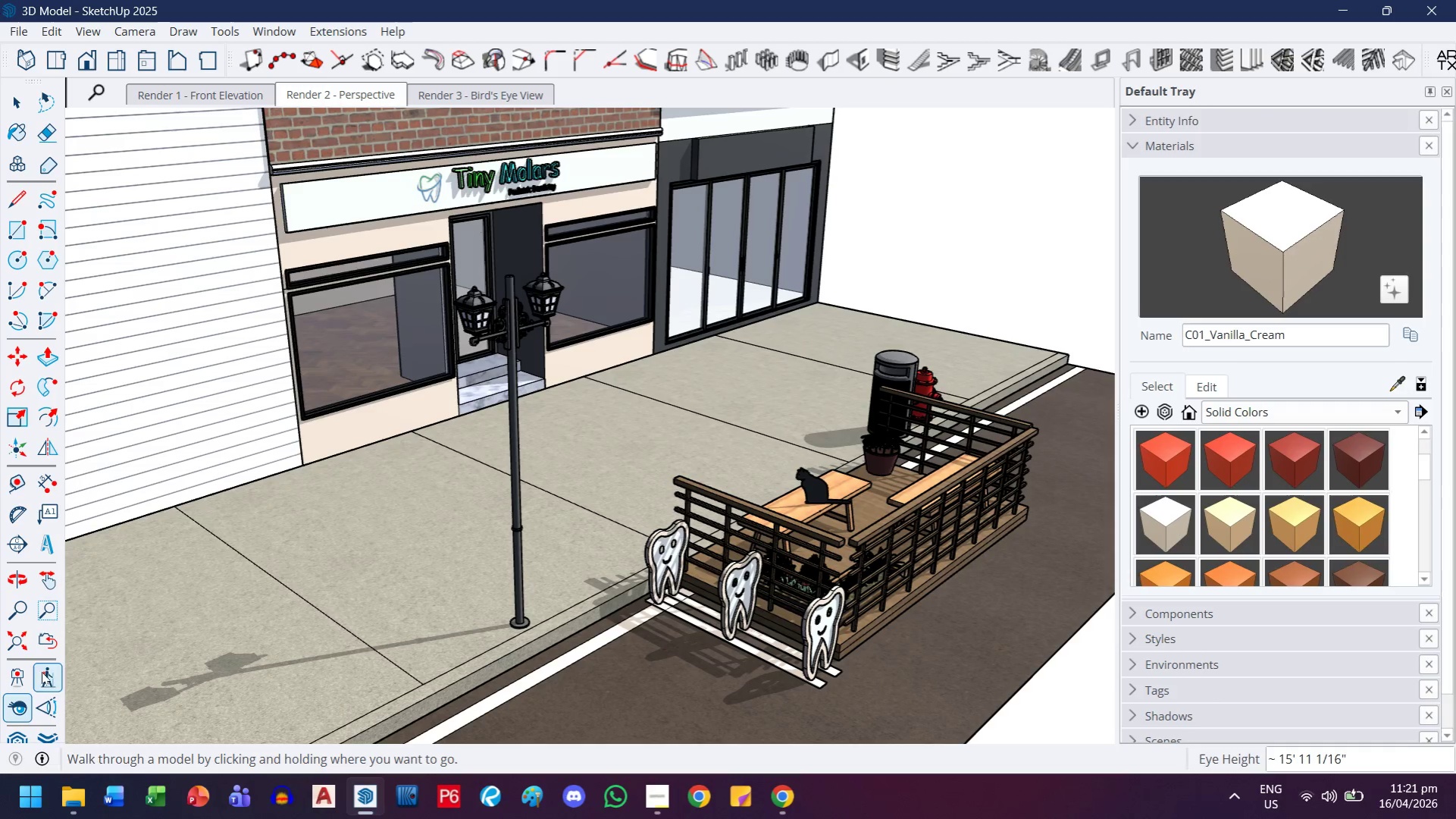 
left_click_drag(start_coordinate=[48, 673], to_coordinate=[64, 673])
 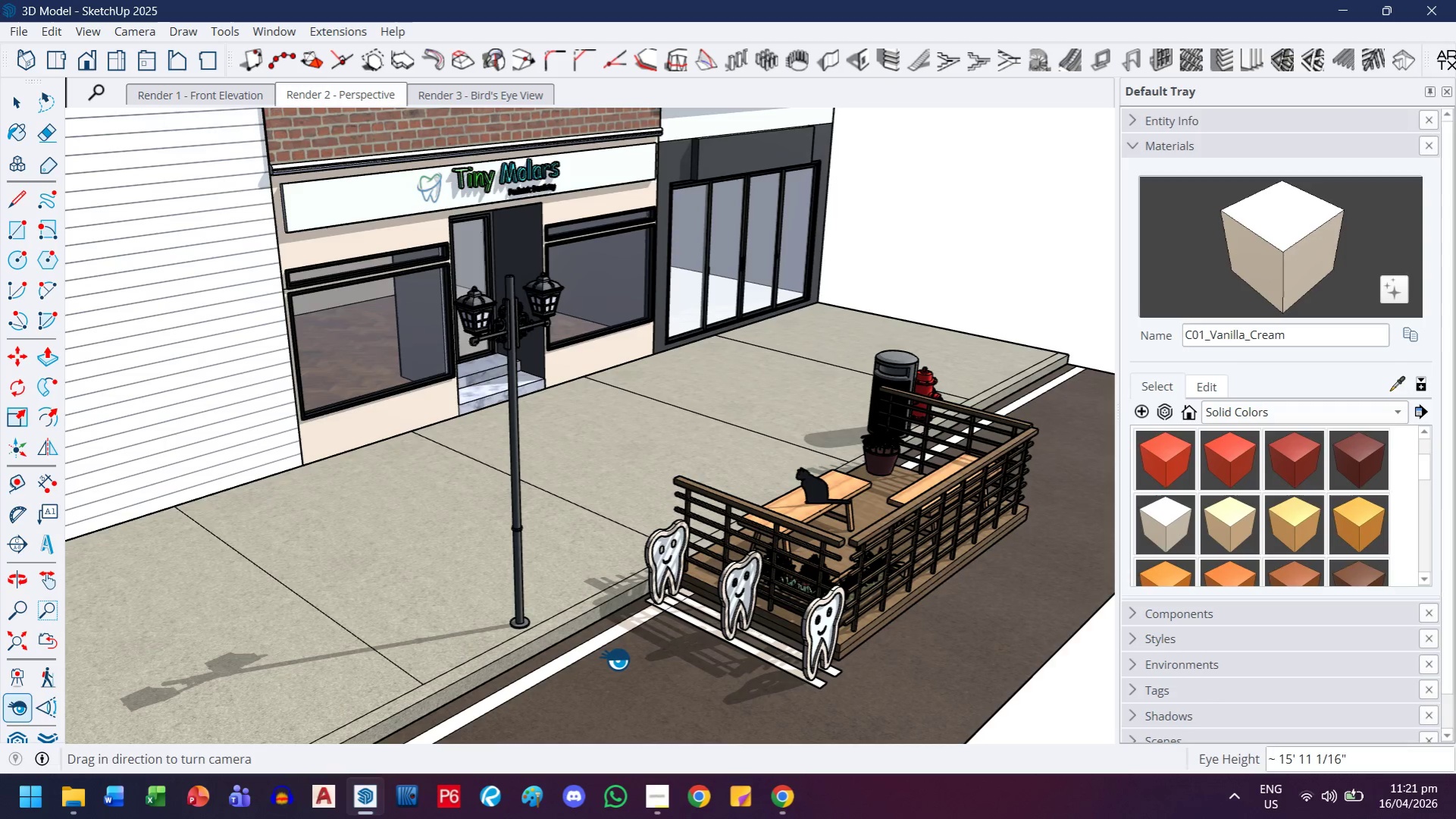 
left_click_drag(start_coordinate=[615, 659], to_coordinate=[612, 651])
 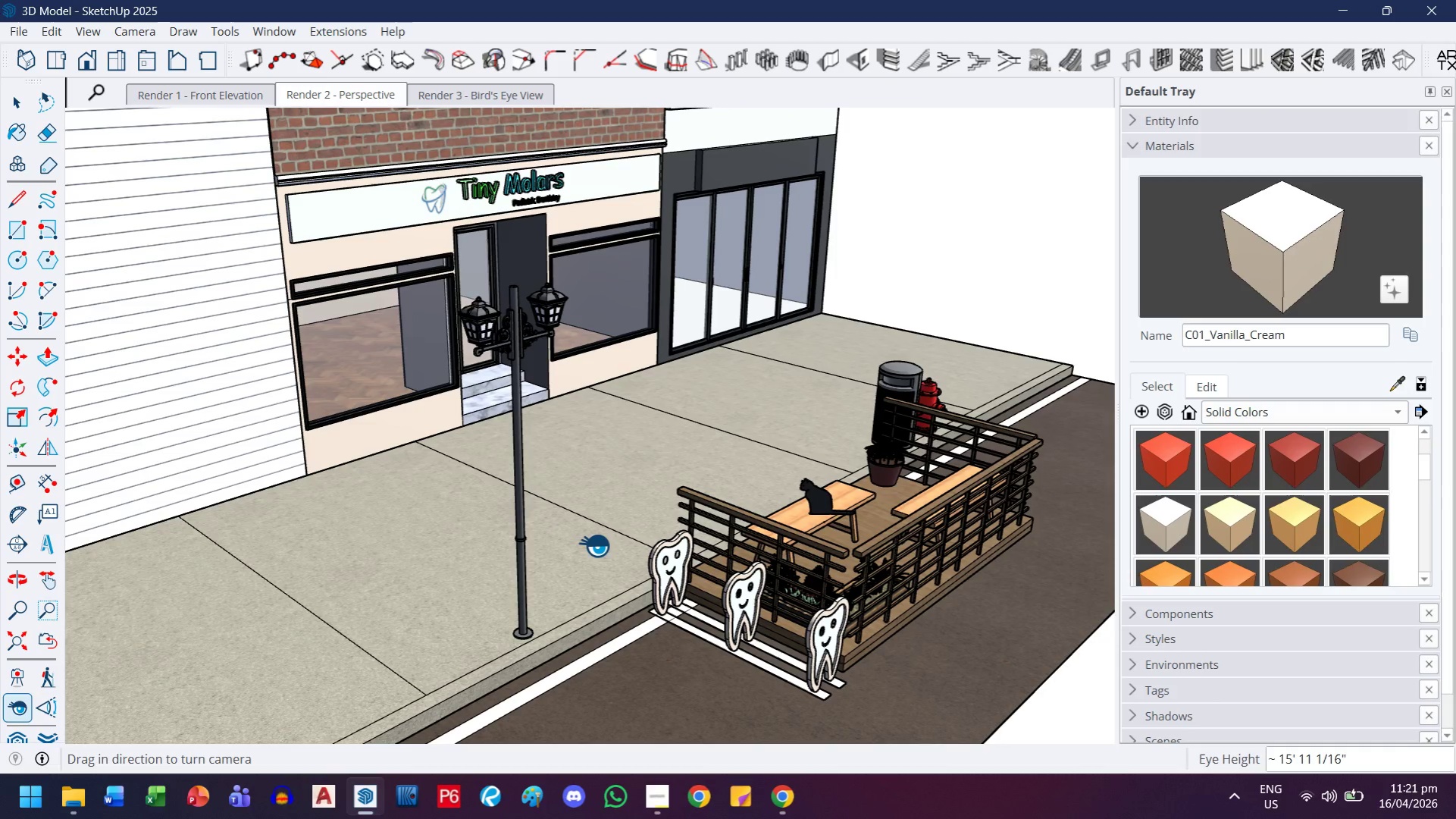 
left_click_drag(start_coordinate=[594, 545], to_coordinate=[612, 544])
 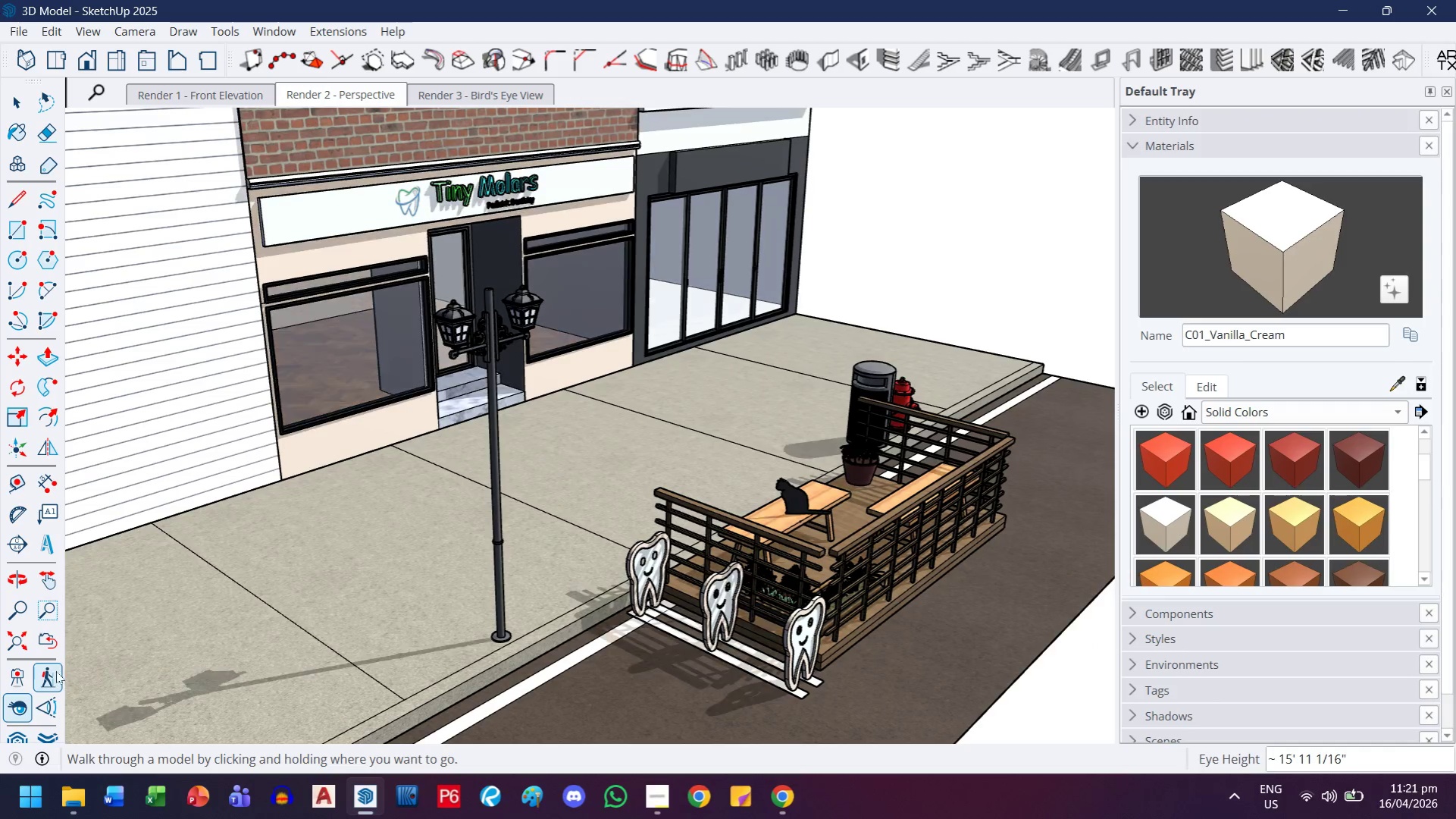 
left_click([49, 676])
 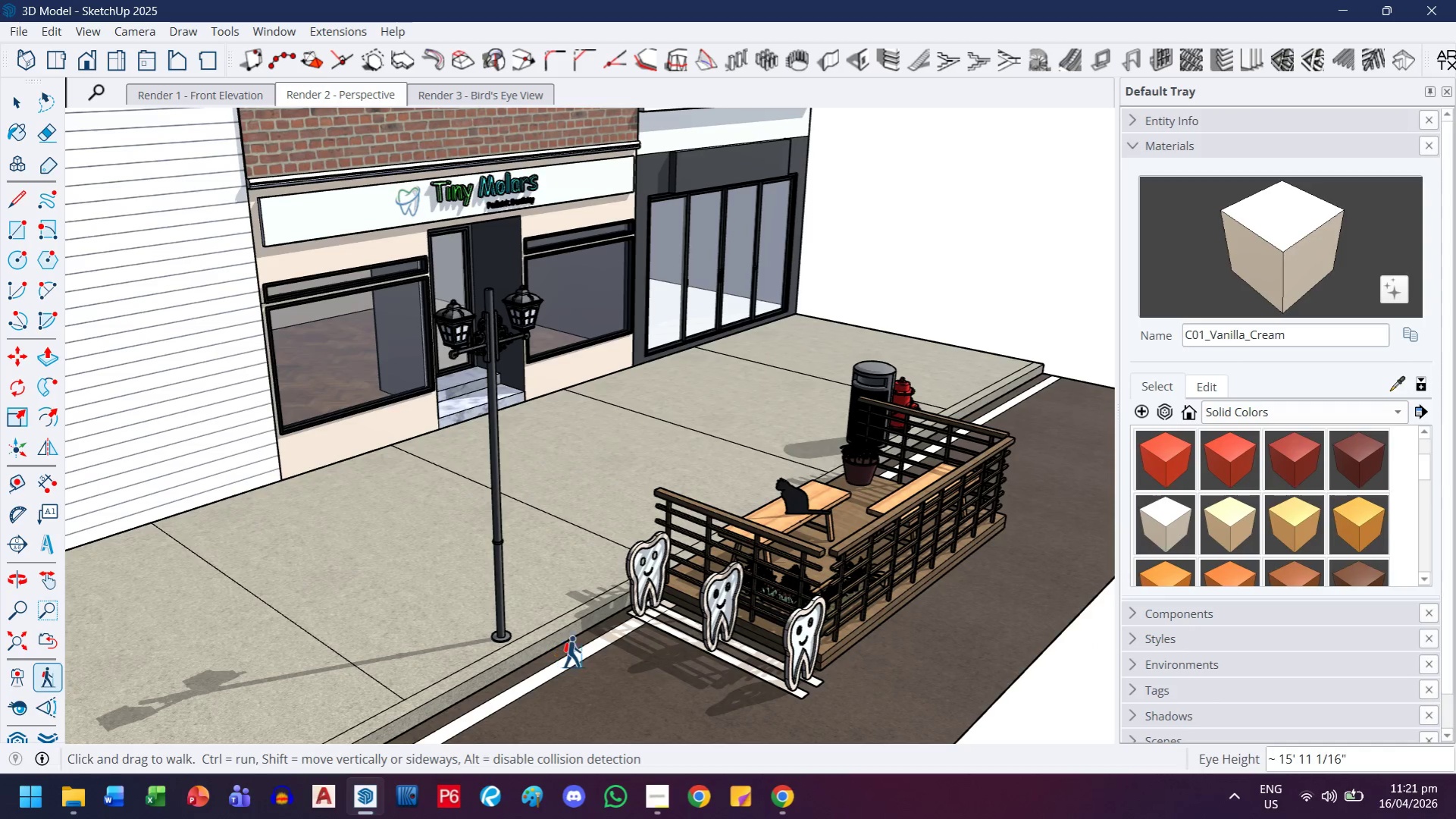 
left_click_drag(start_coordinate=[598, 633], to_coordinate=[598, 589])
 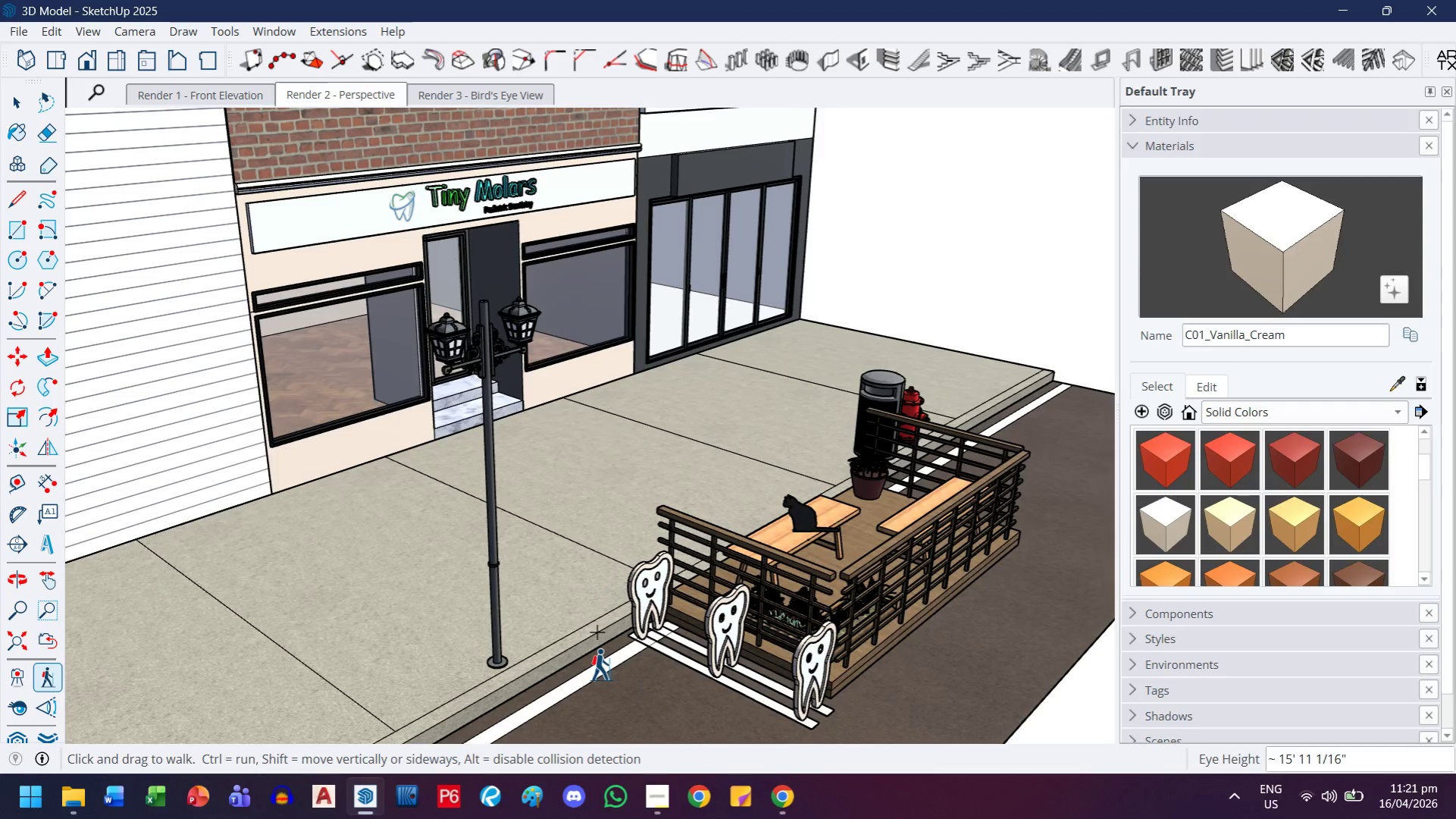 
left_click_drag(start_coordinate=[601, 665], to_coordinate=[599, 646])
 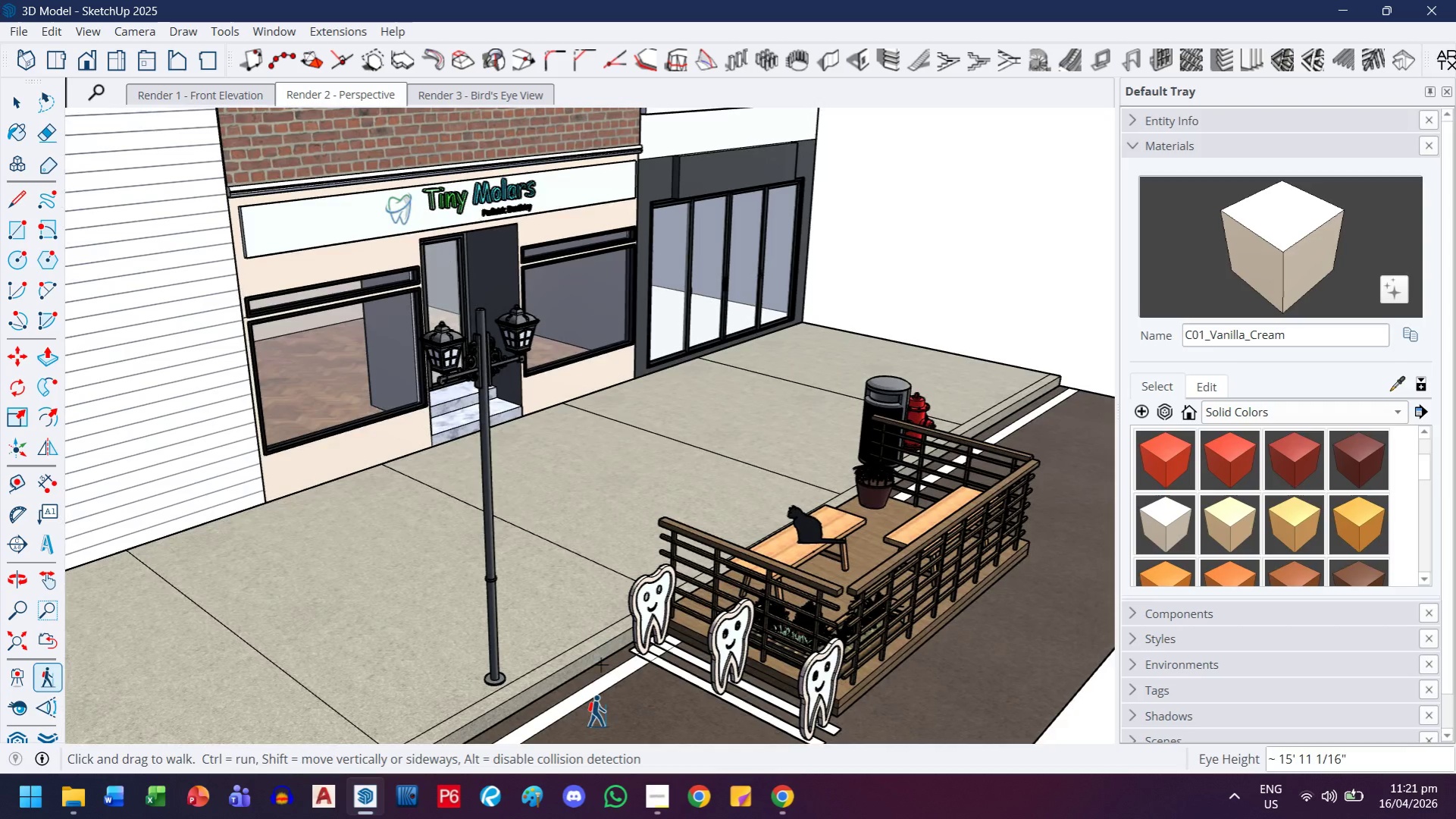 
left_click_drag(start_coordinate=[597, 711], to_coordinate=[596, 686])
 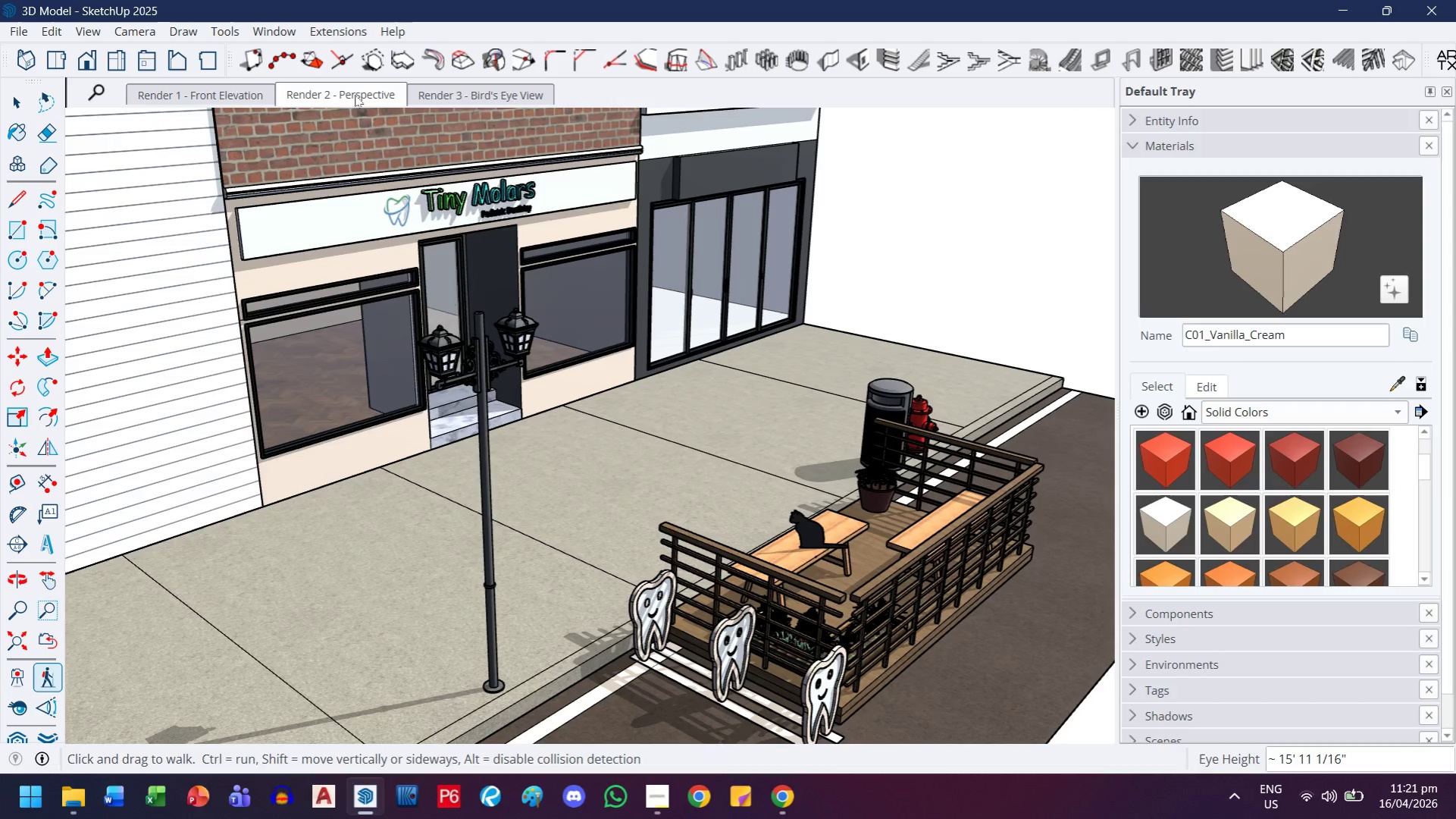 
double_click([355, 95])
 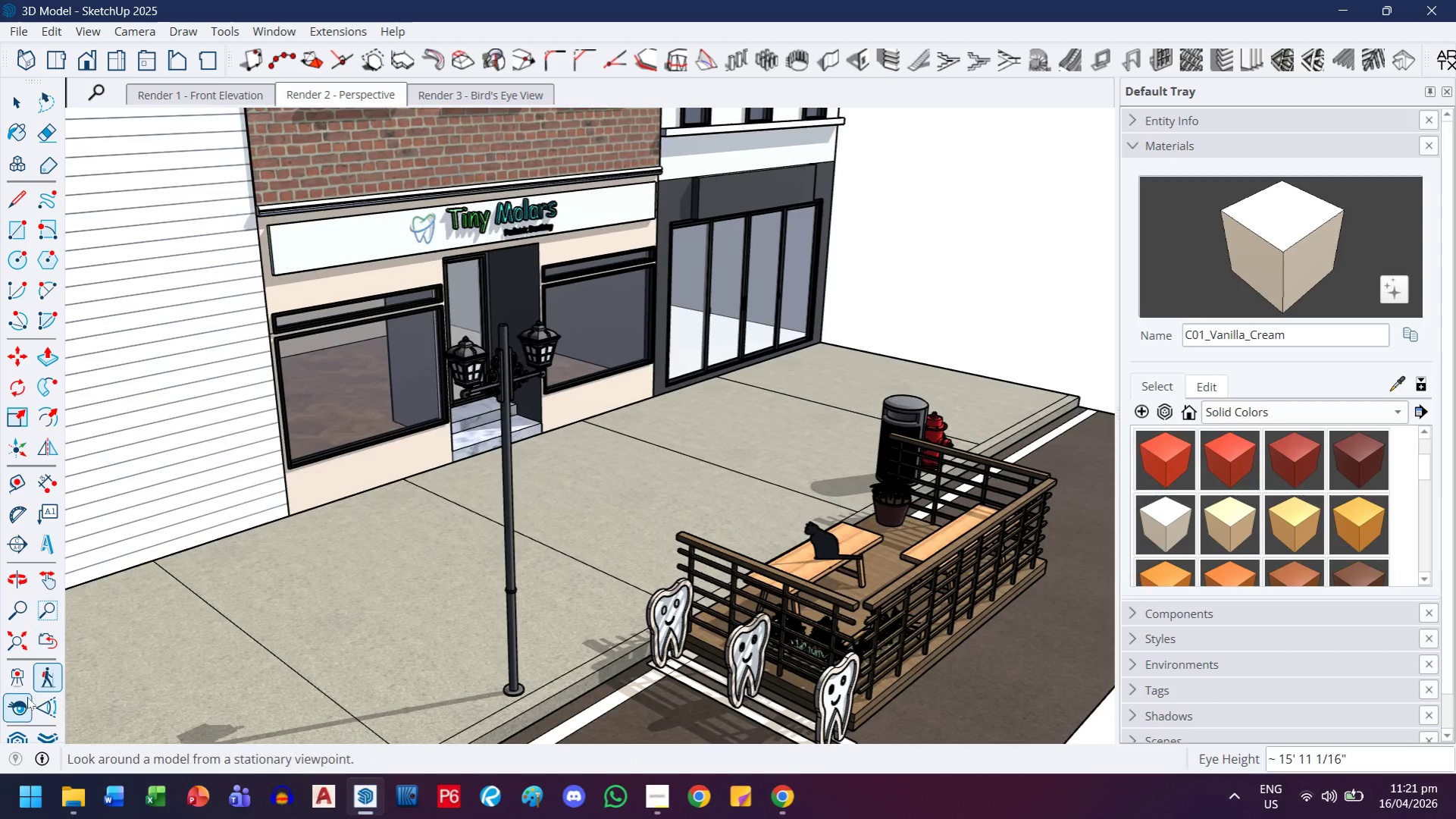 
left_click([36, 639])
 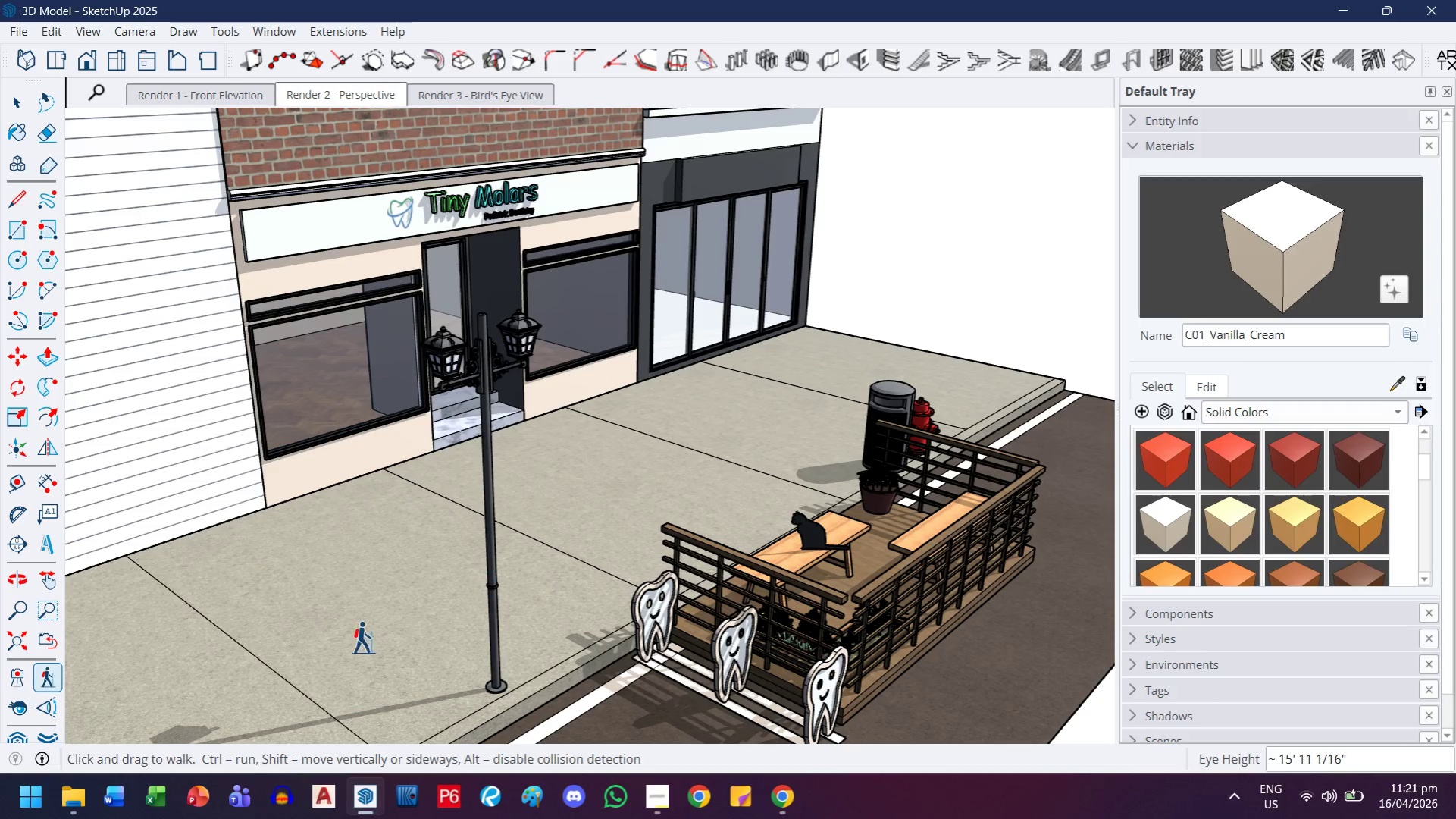 
wait(7.19)
 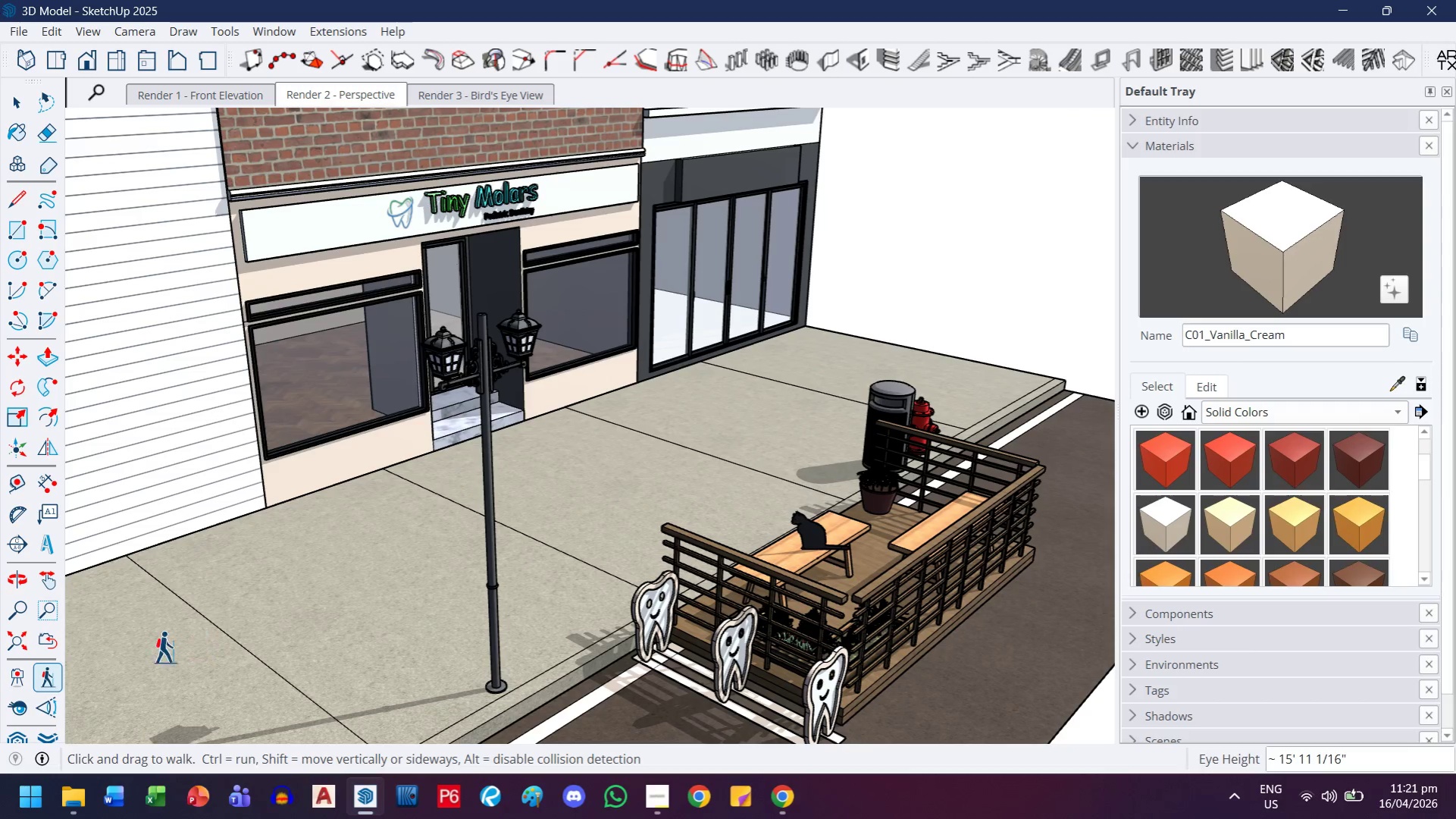 
left_click([45, 613])
 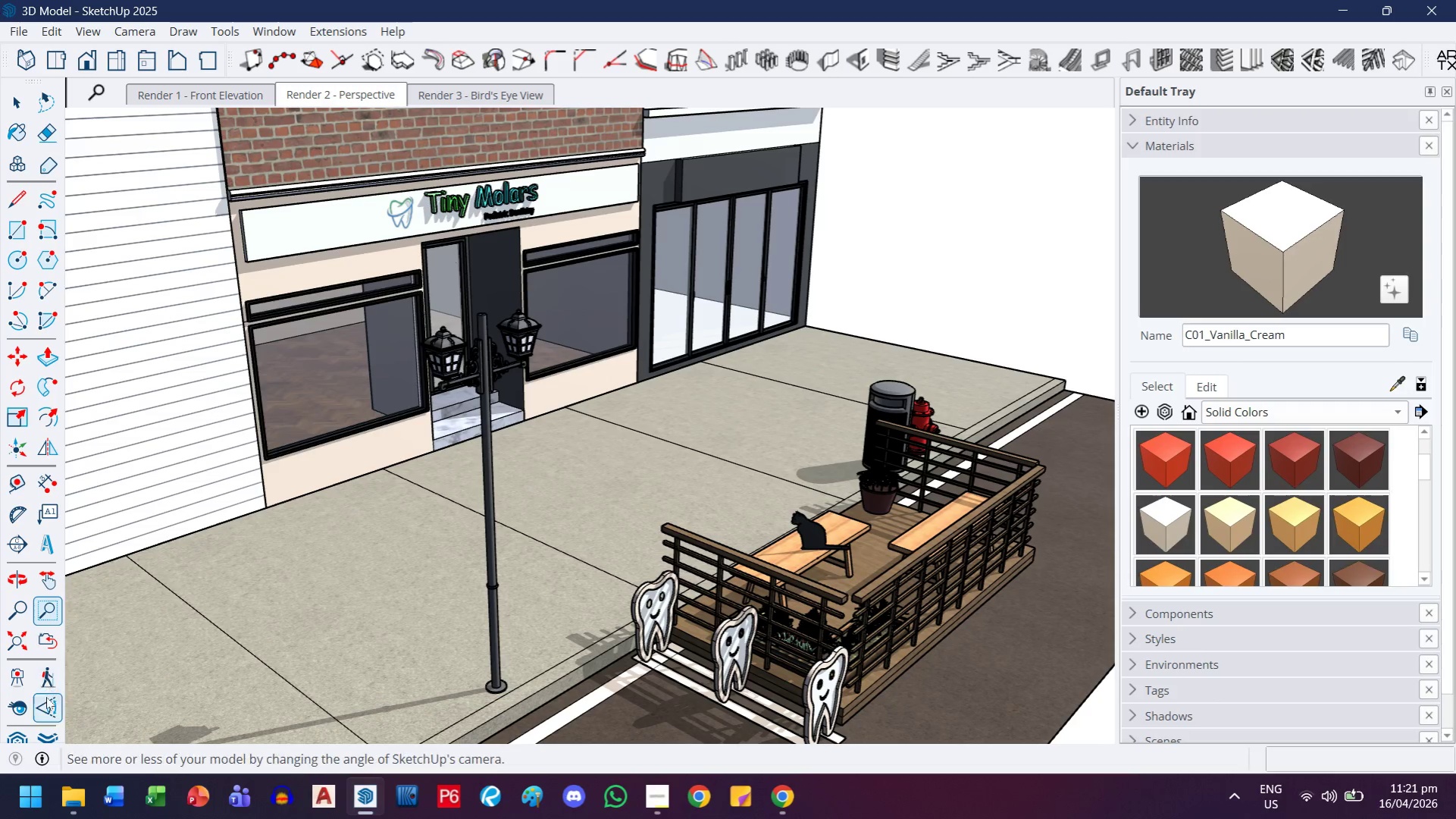 
left_click([46, 711])
 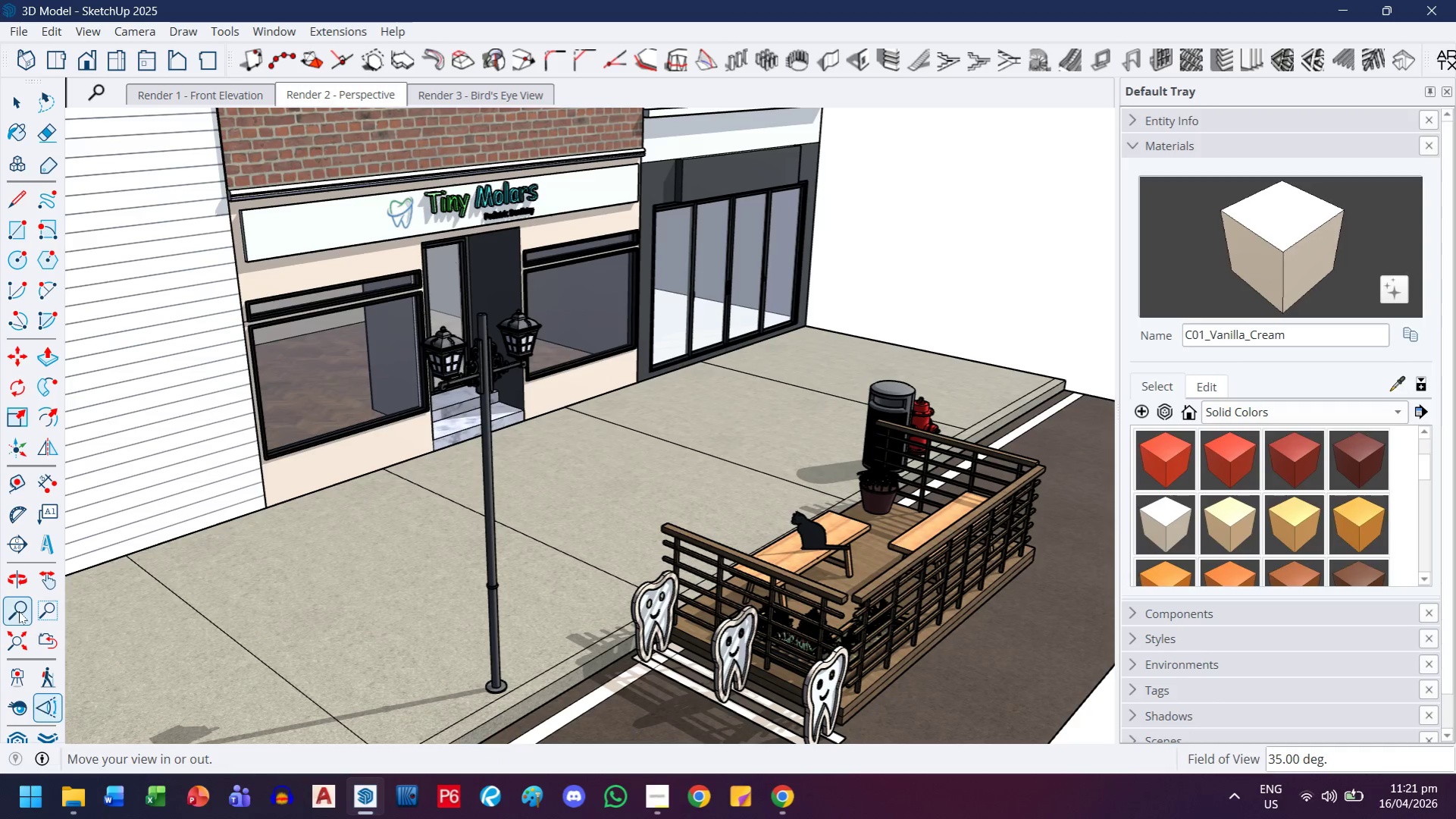 
left_click([43, 612])
 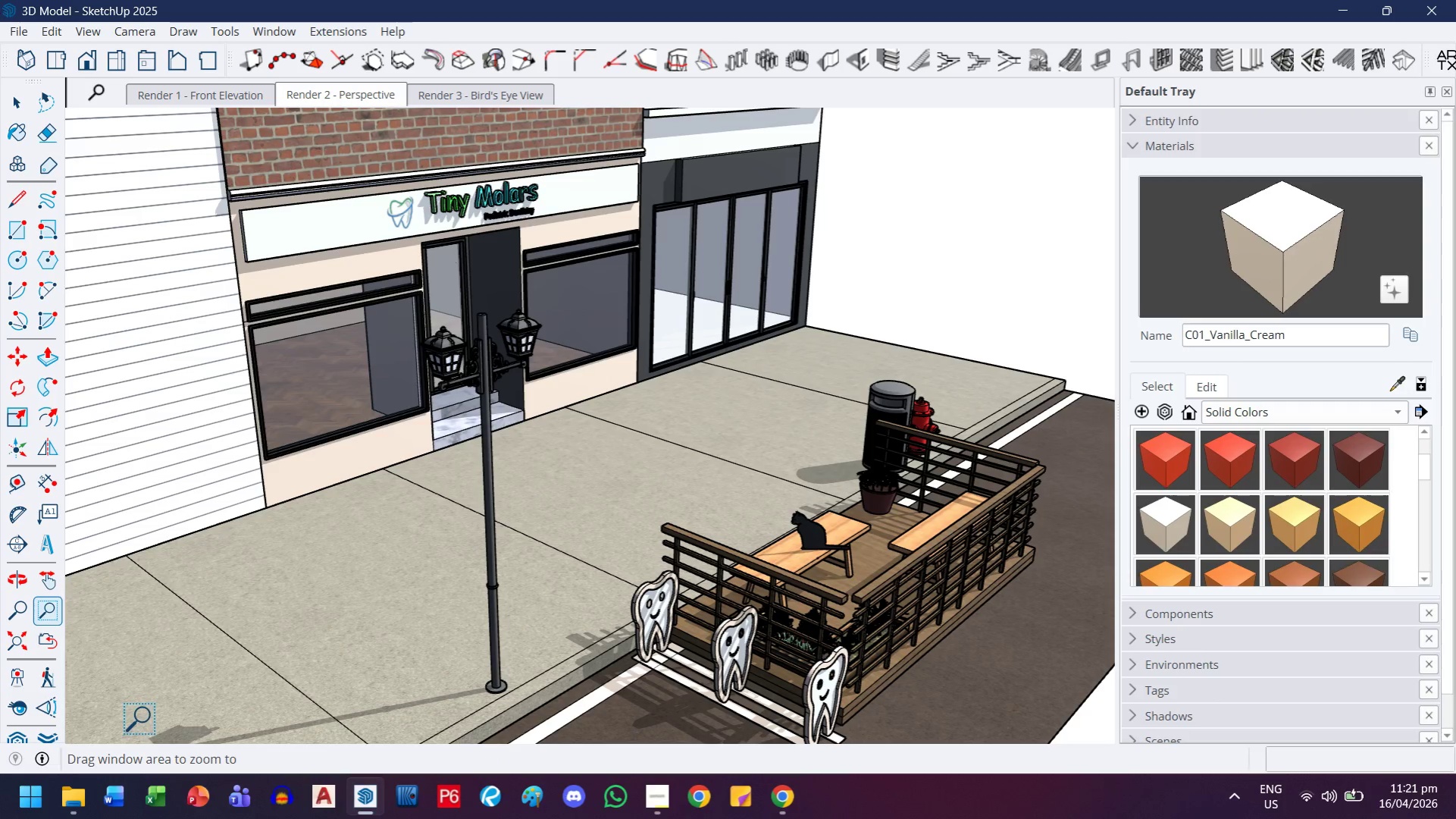 
left_click([66, 708])
 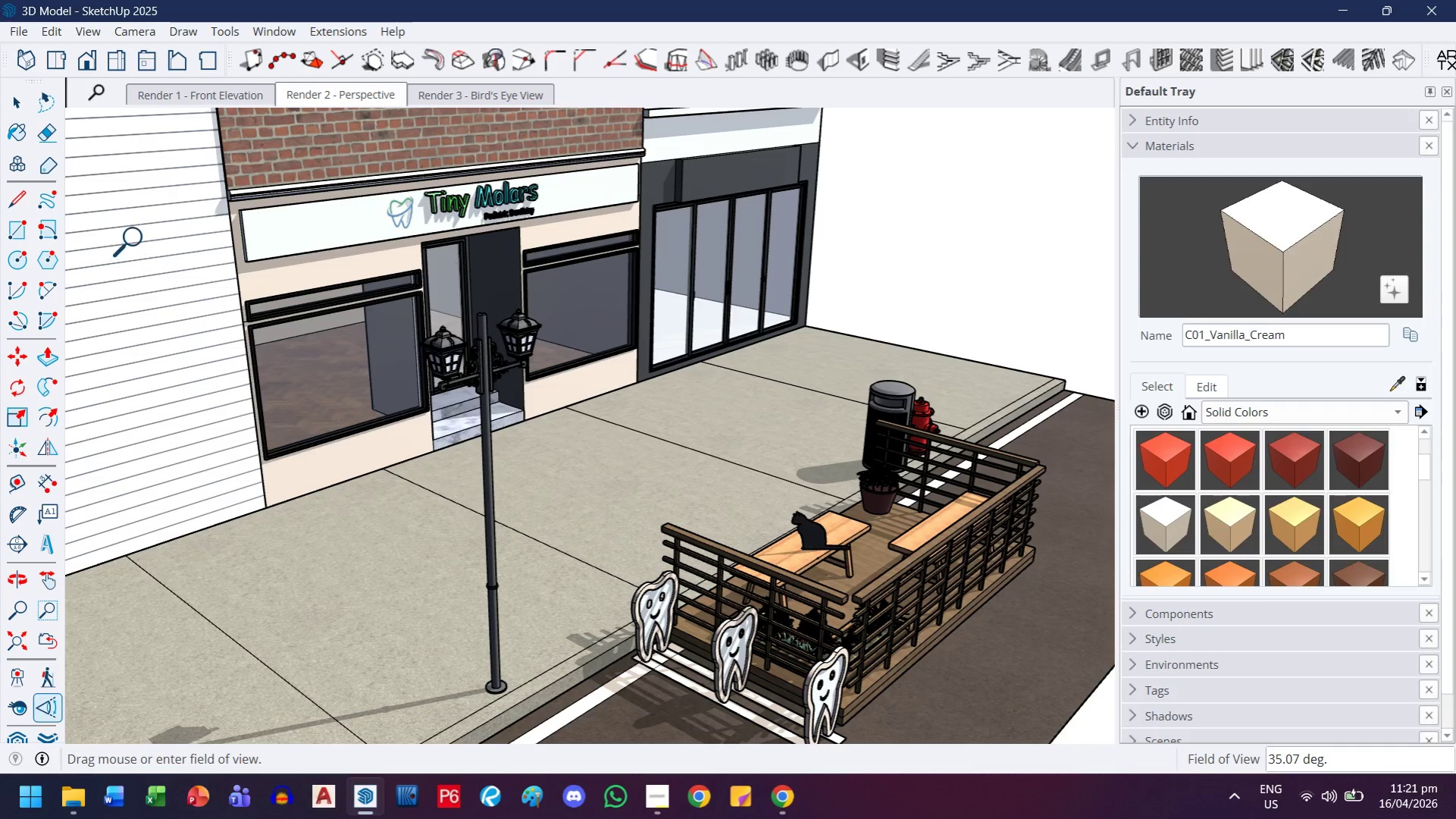 
wait(14.58)
 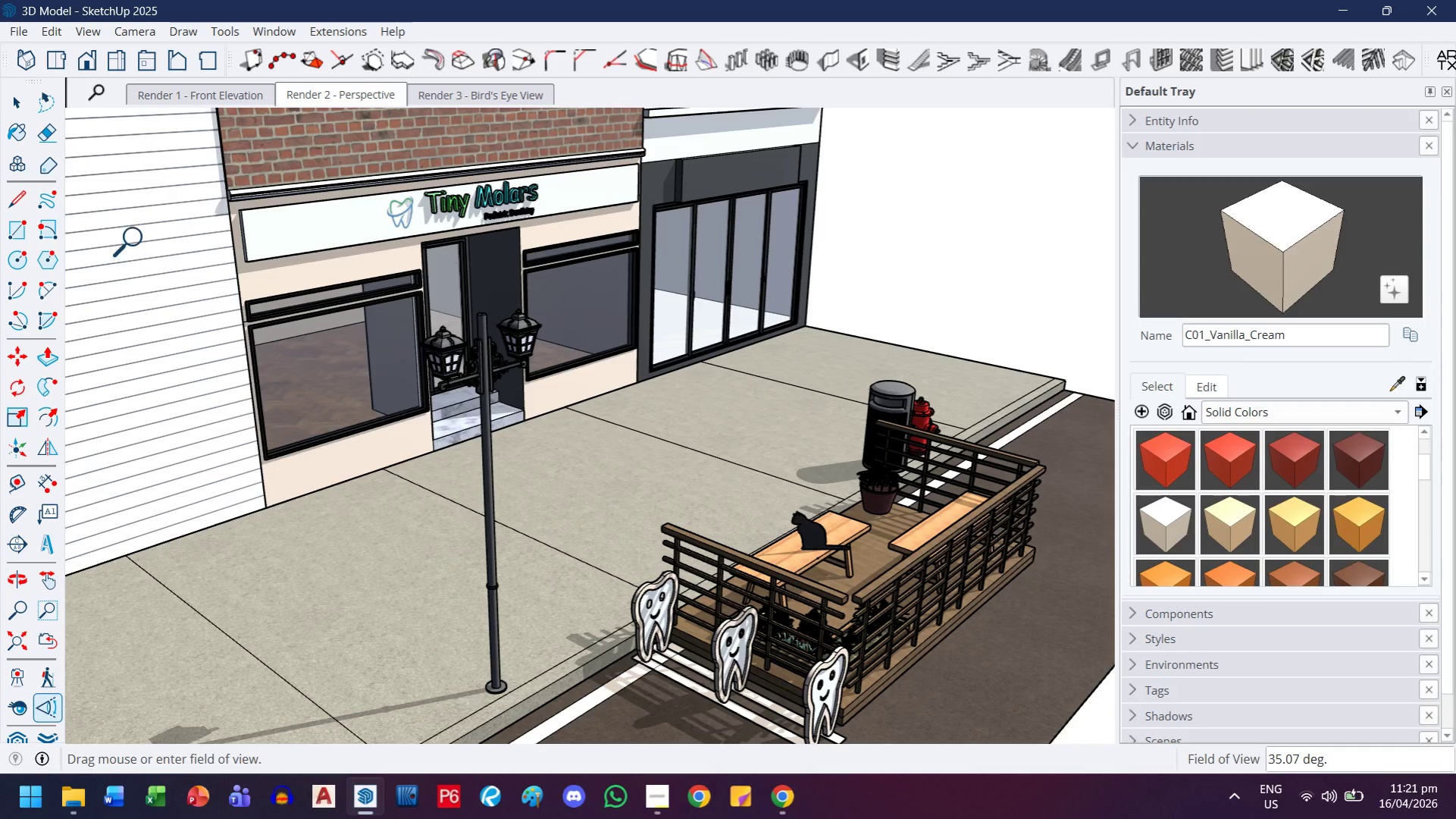 
right_click([1235, 437])
 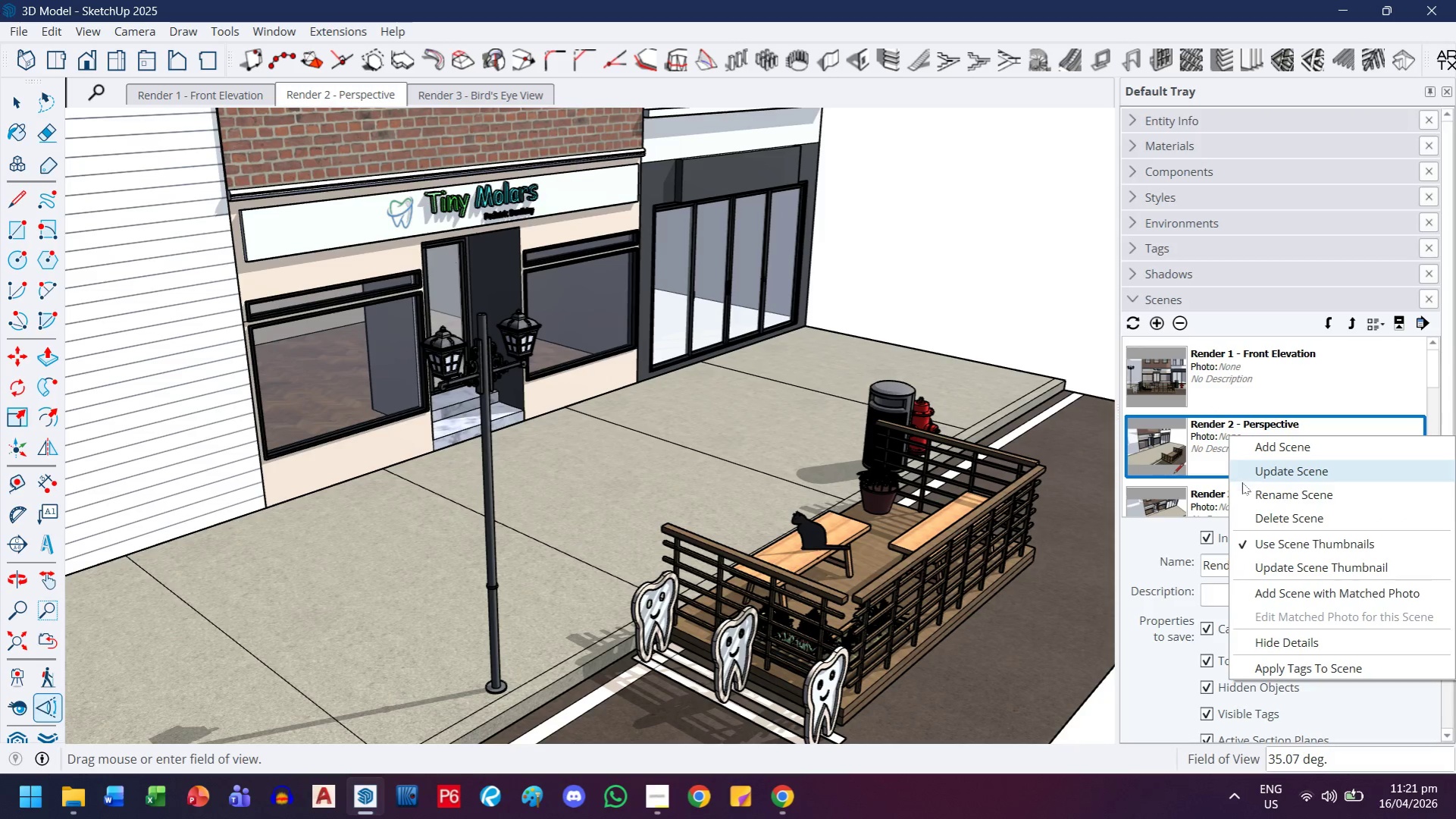 
left_click([1242, 472])
 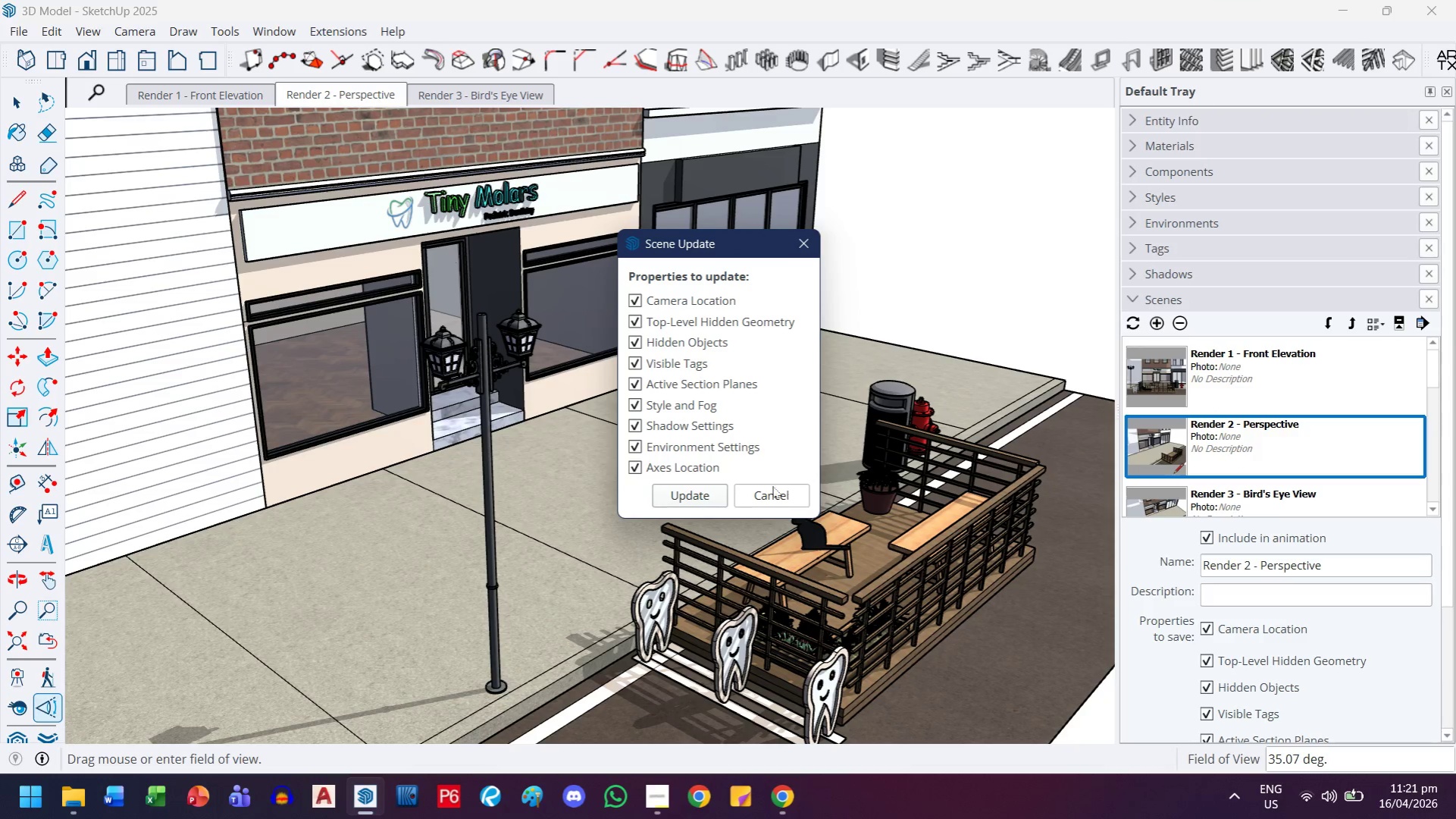 
left_click([710, 495])
 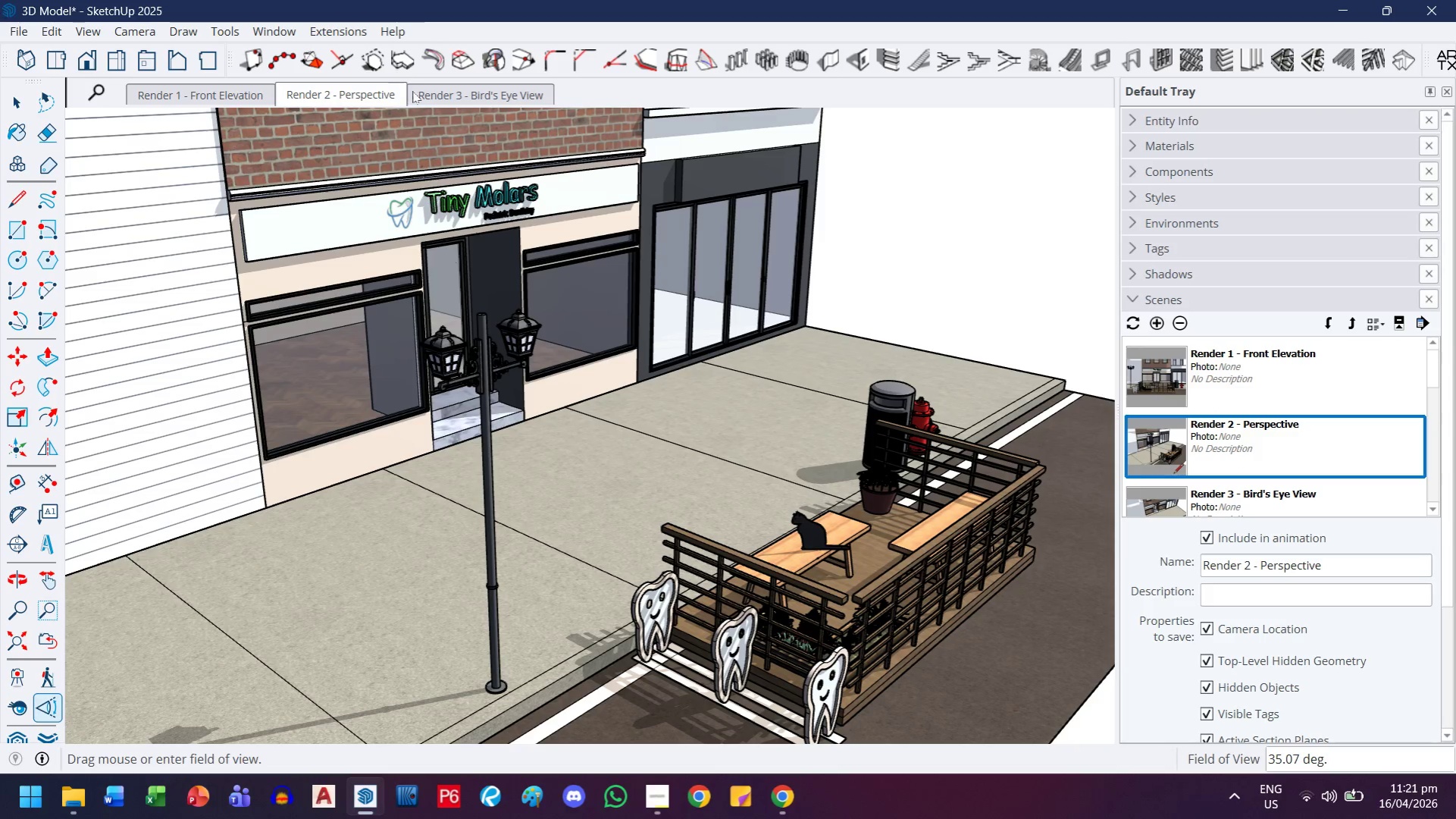 
double_click([422, 93])
 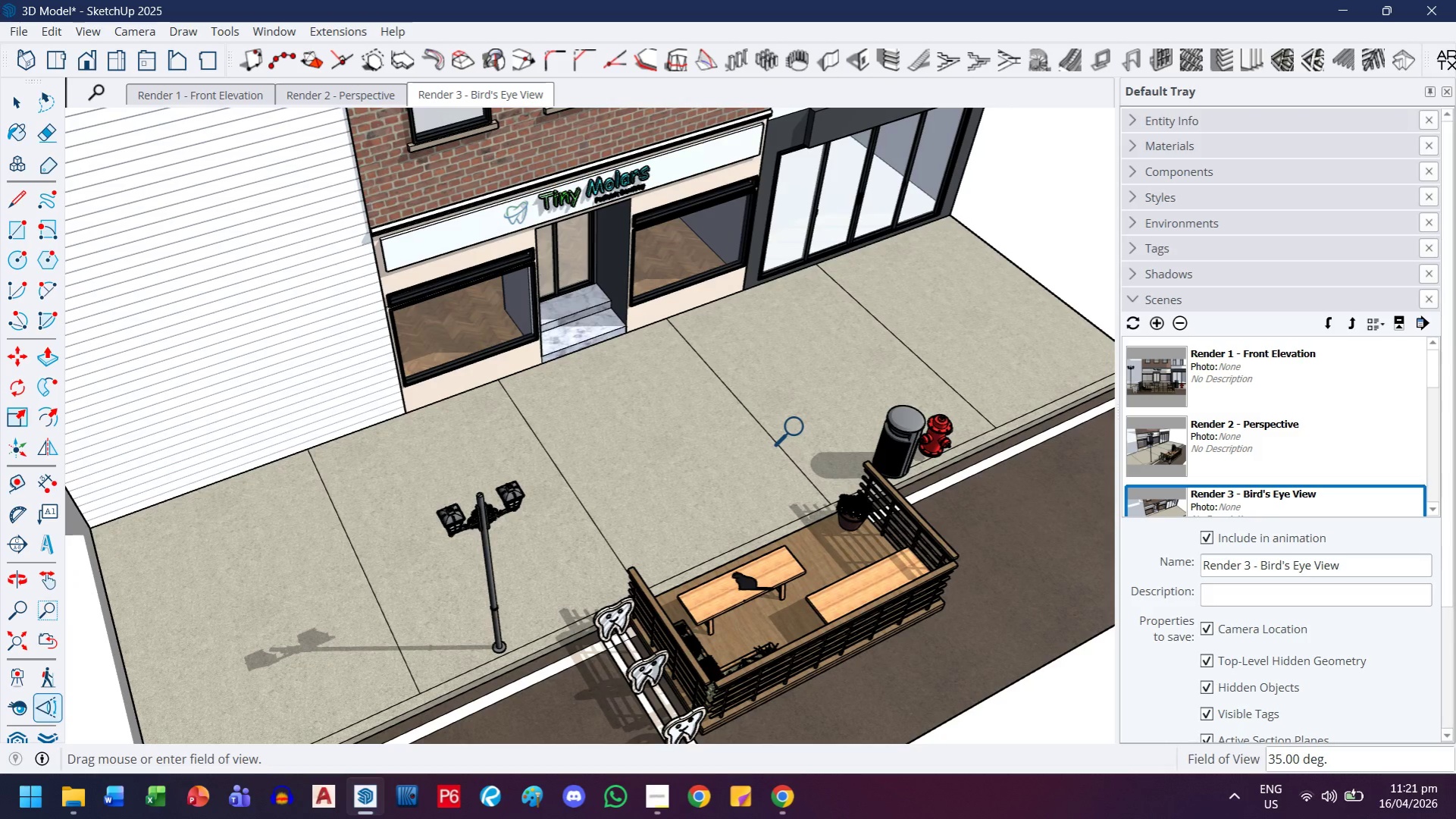 
wait(8.86)
 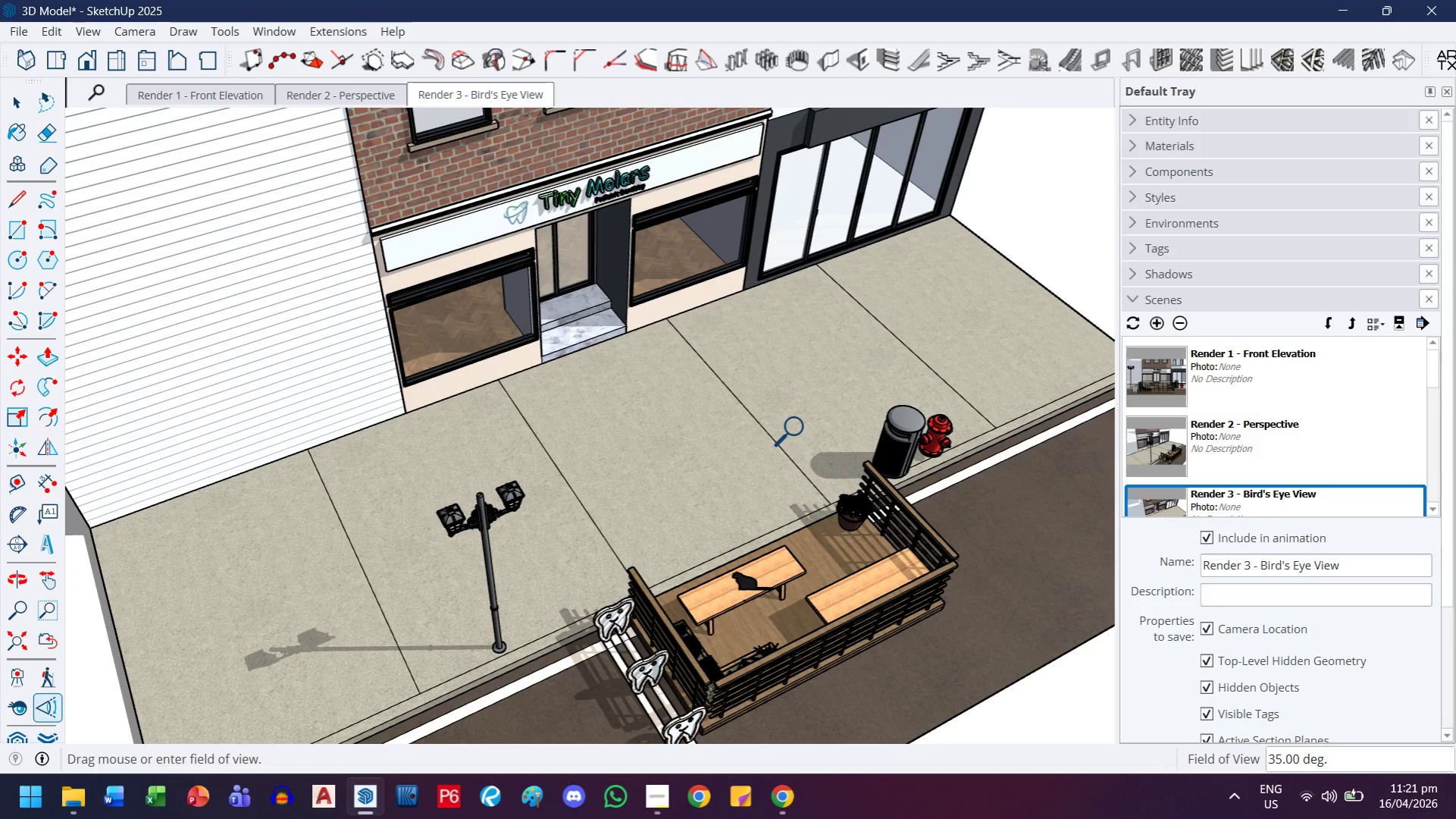 
left_click([64, 68])
 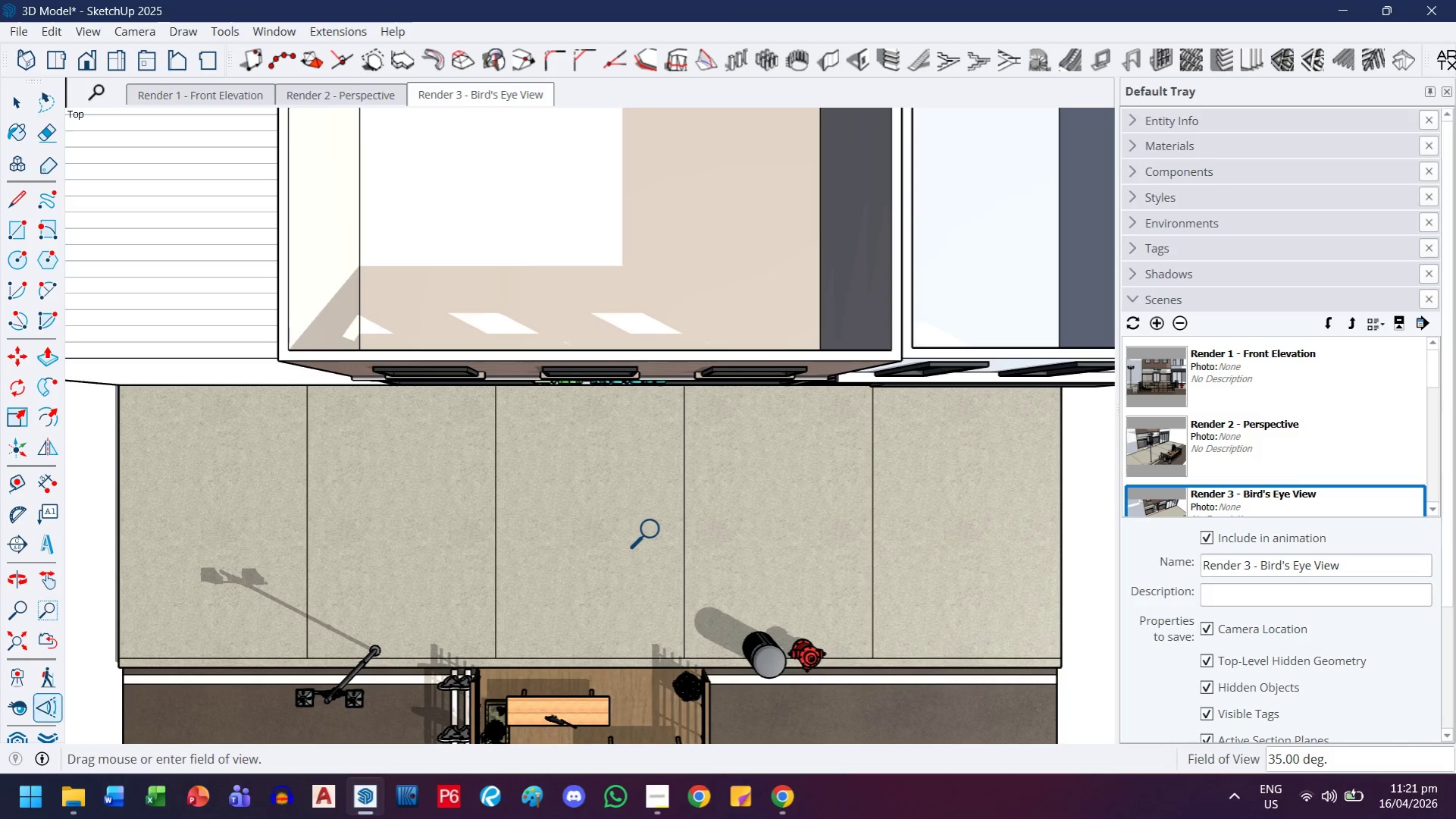 
key(H)
 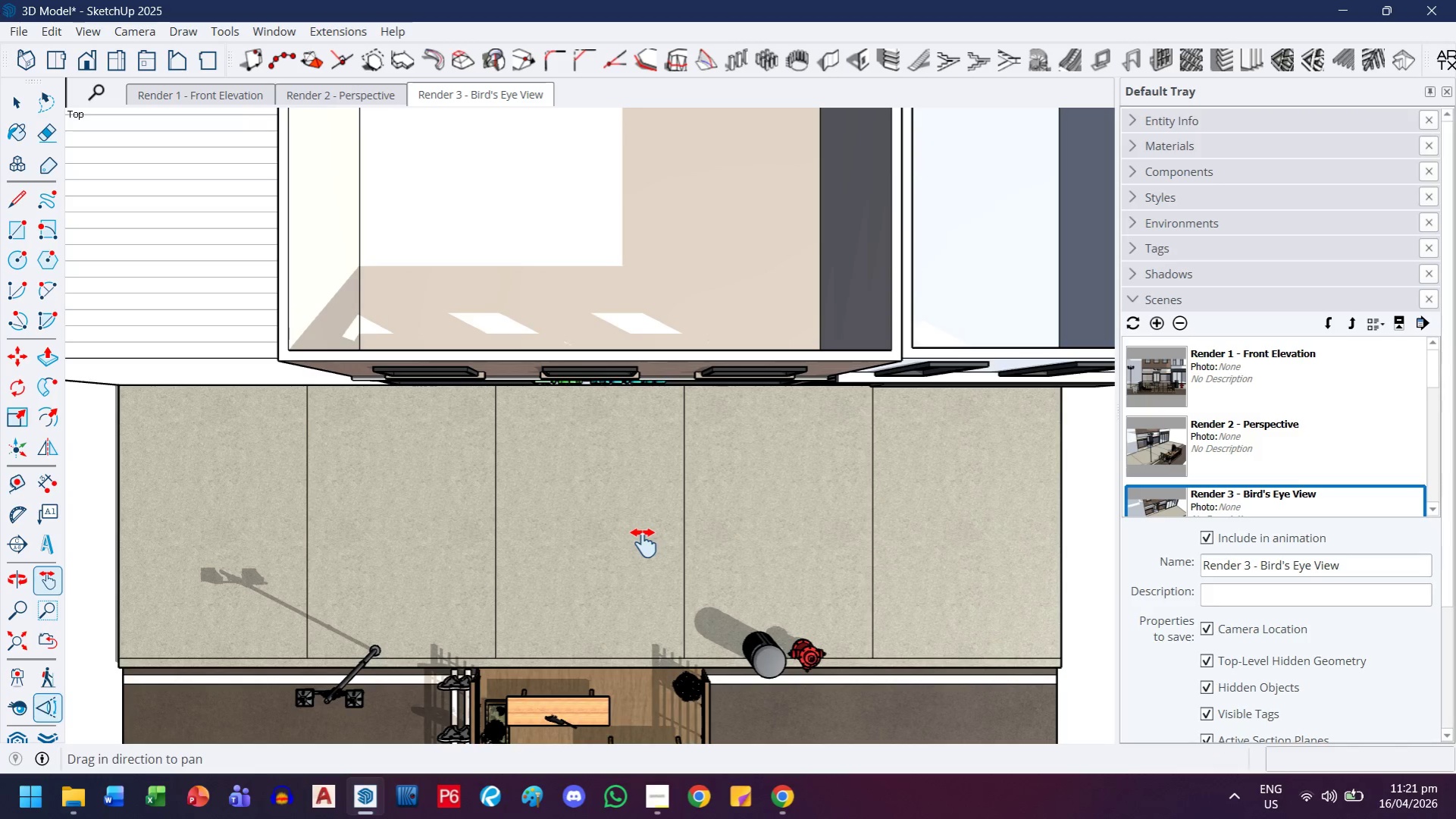 
left_click_drag(start_coordinate=[643, 543], to_coordinate=[605, 373])
 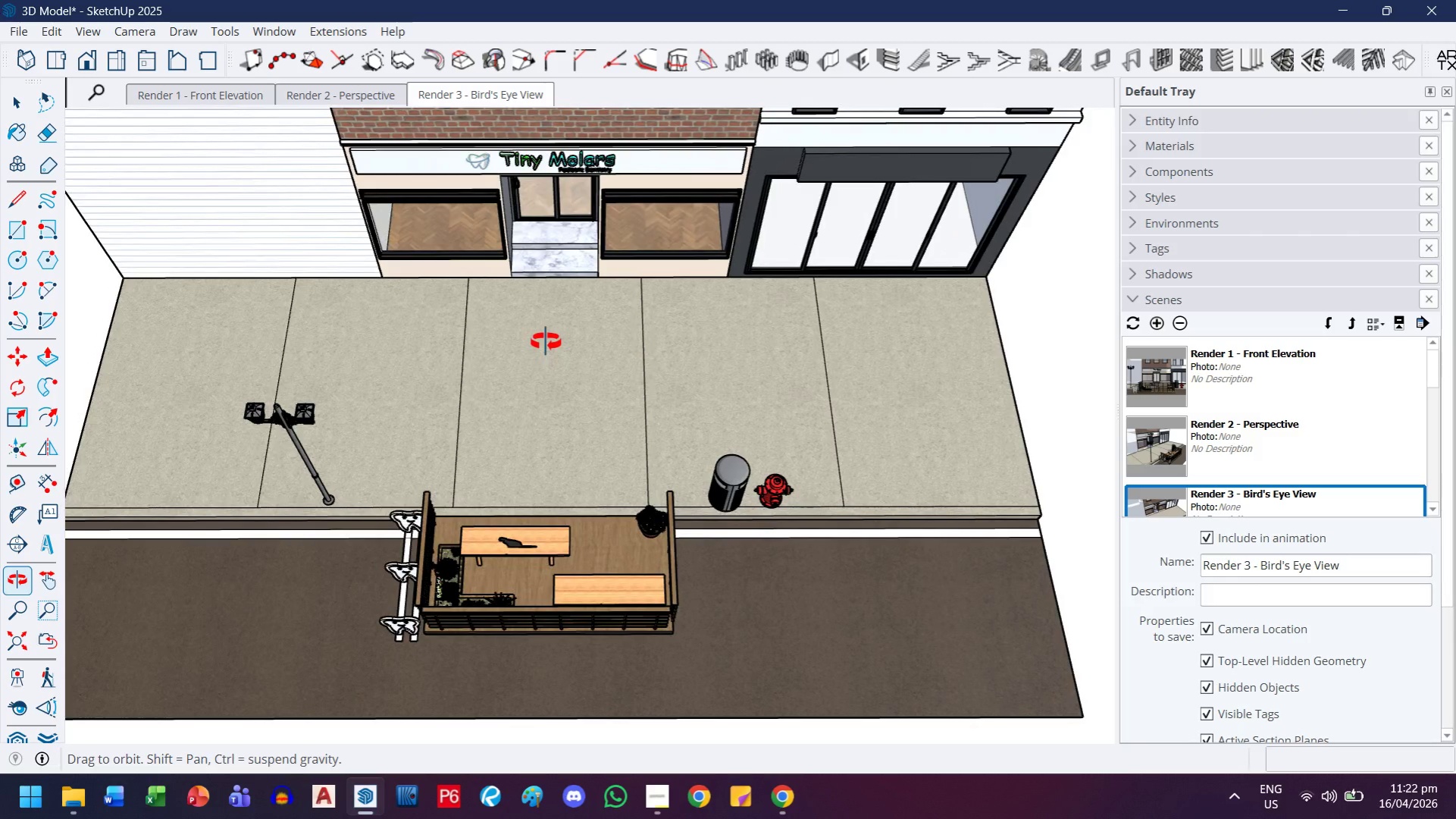 
scroll: coordinate [534, 373], scroll_direction: up, amount: 2.0
 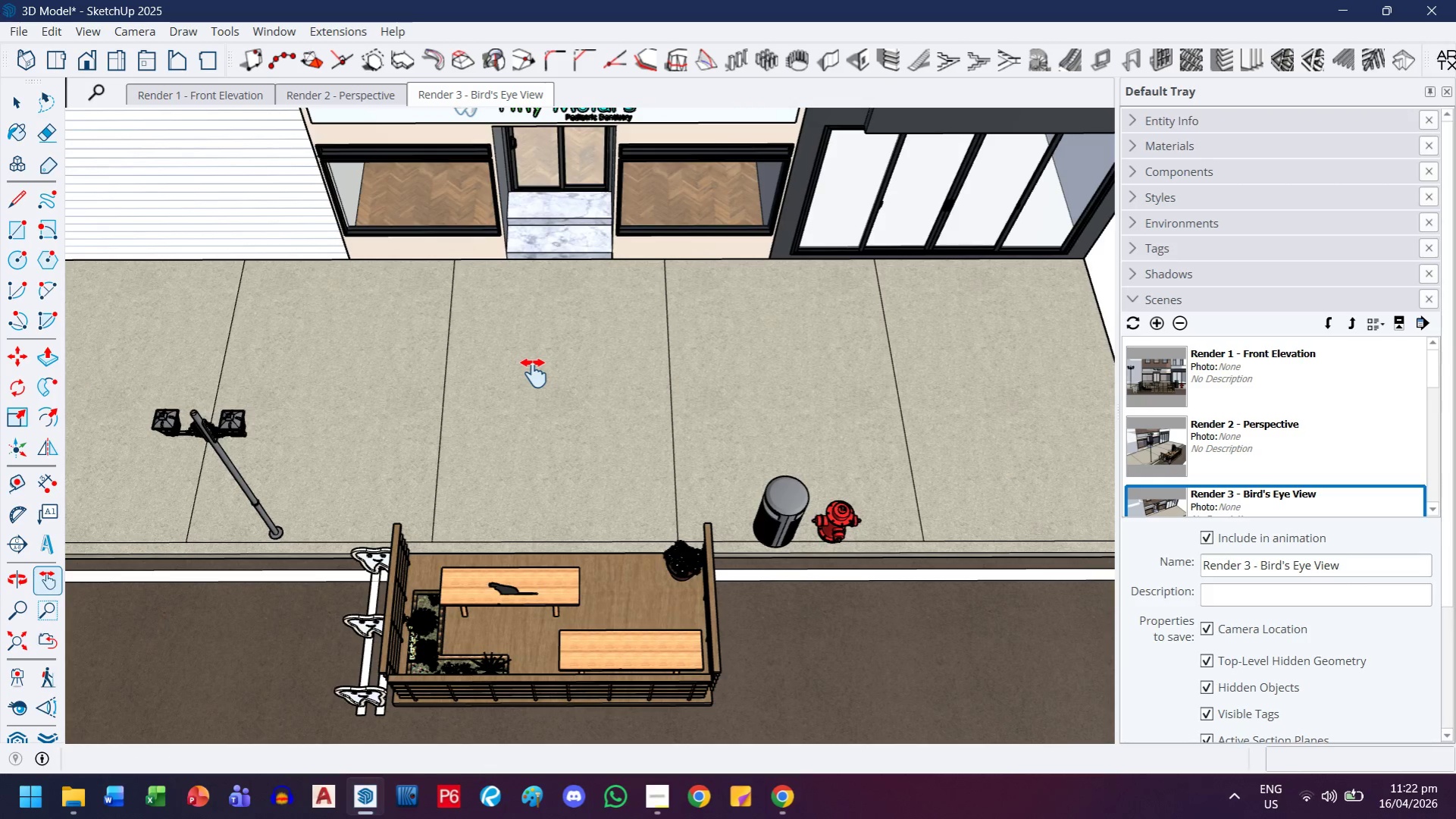 
left_click_drag(start_coordinate=[534, 373], to_coordinate=[550, 389])
 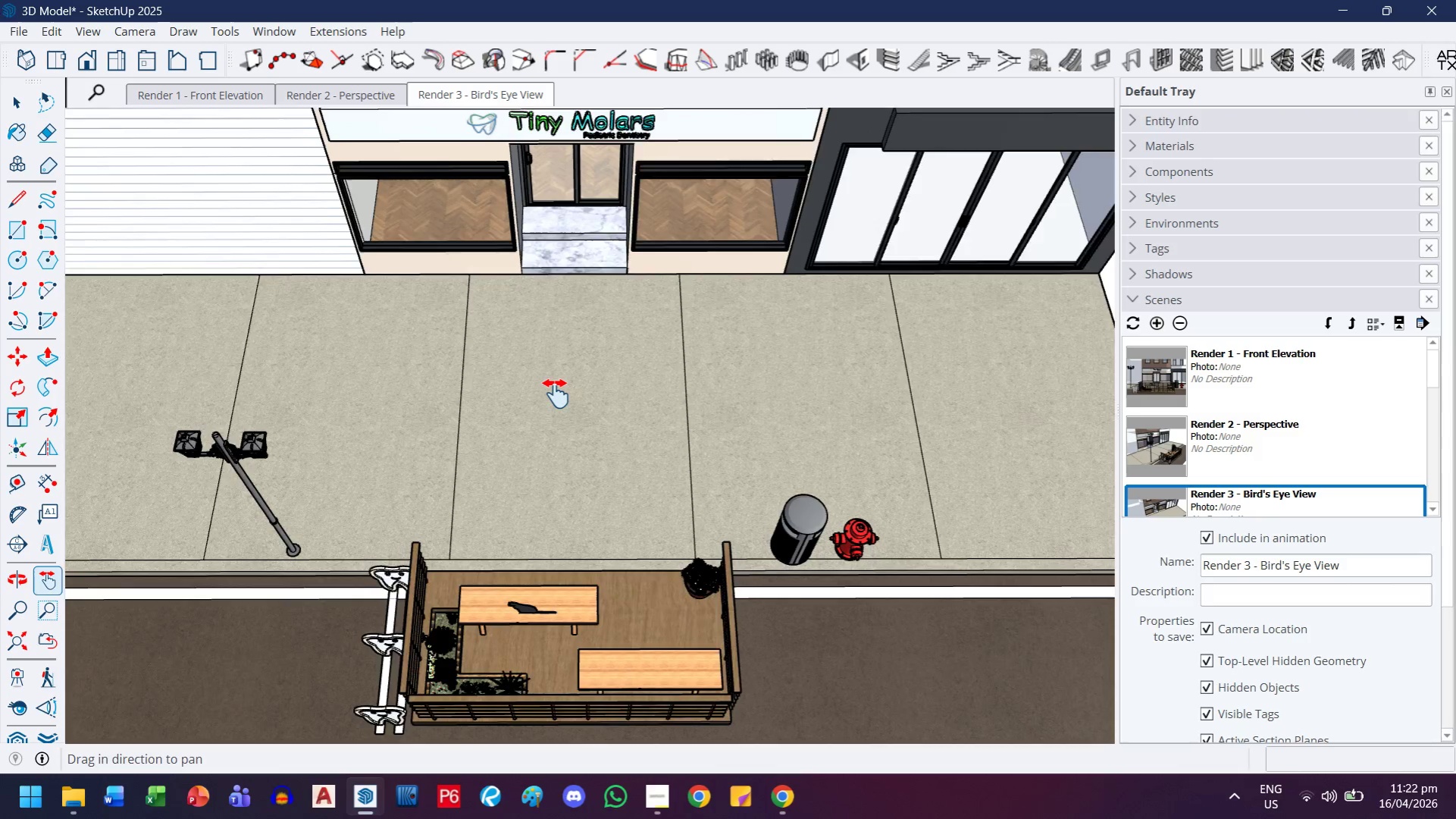 
scroll: coordinate [556, 394], scroll_direction: down, amount: 1.0
 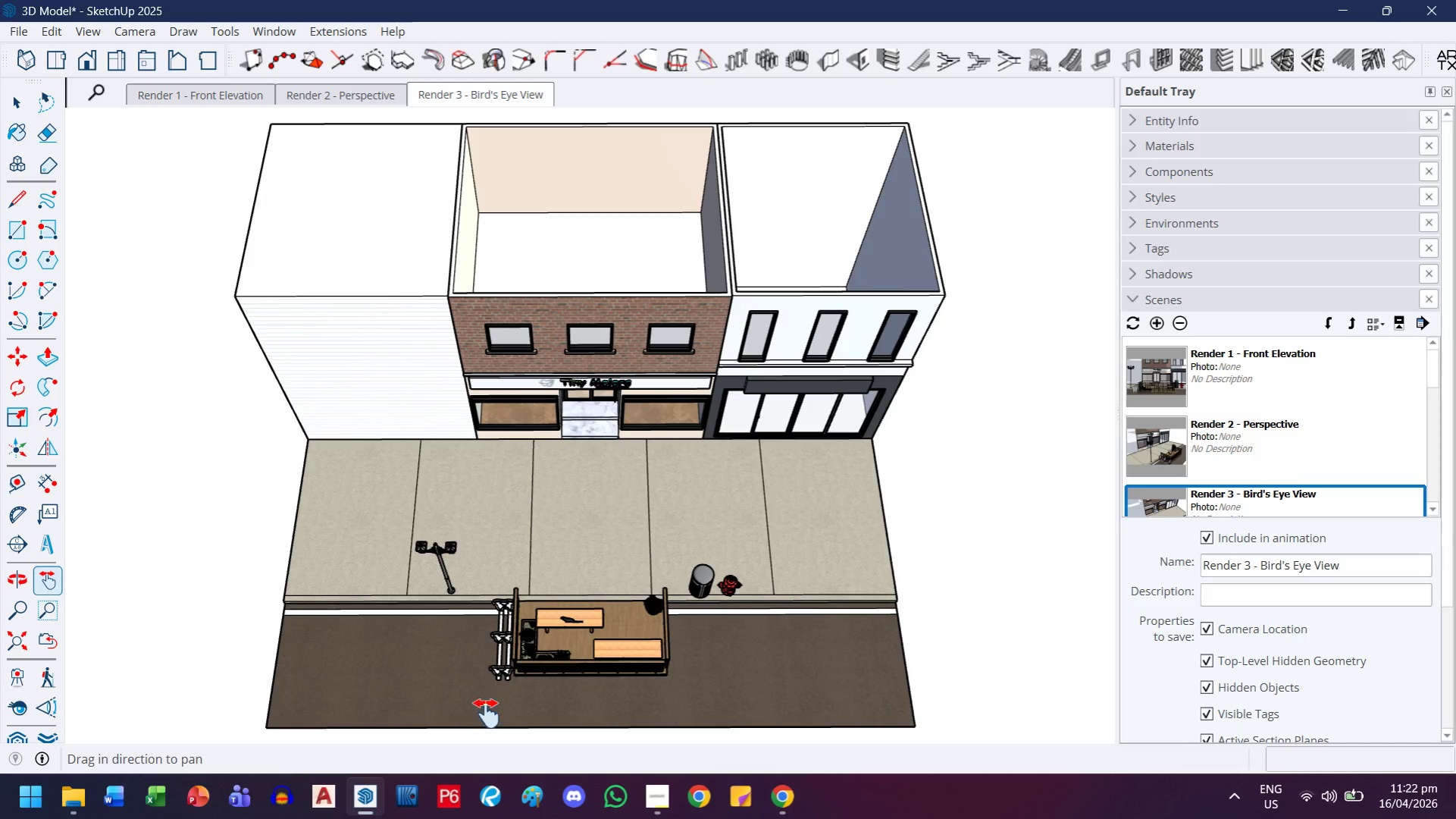 
wait(6.51)
 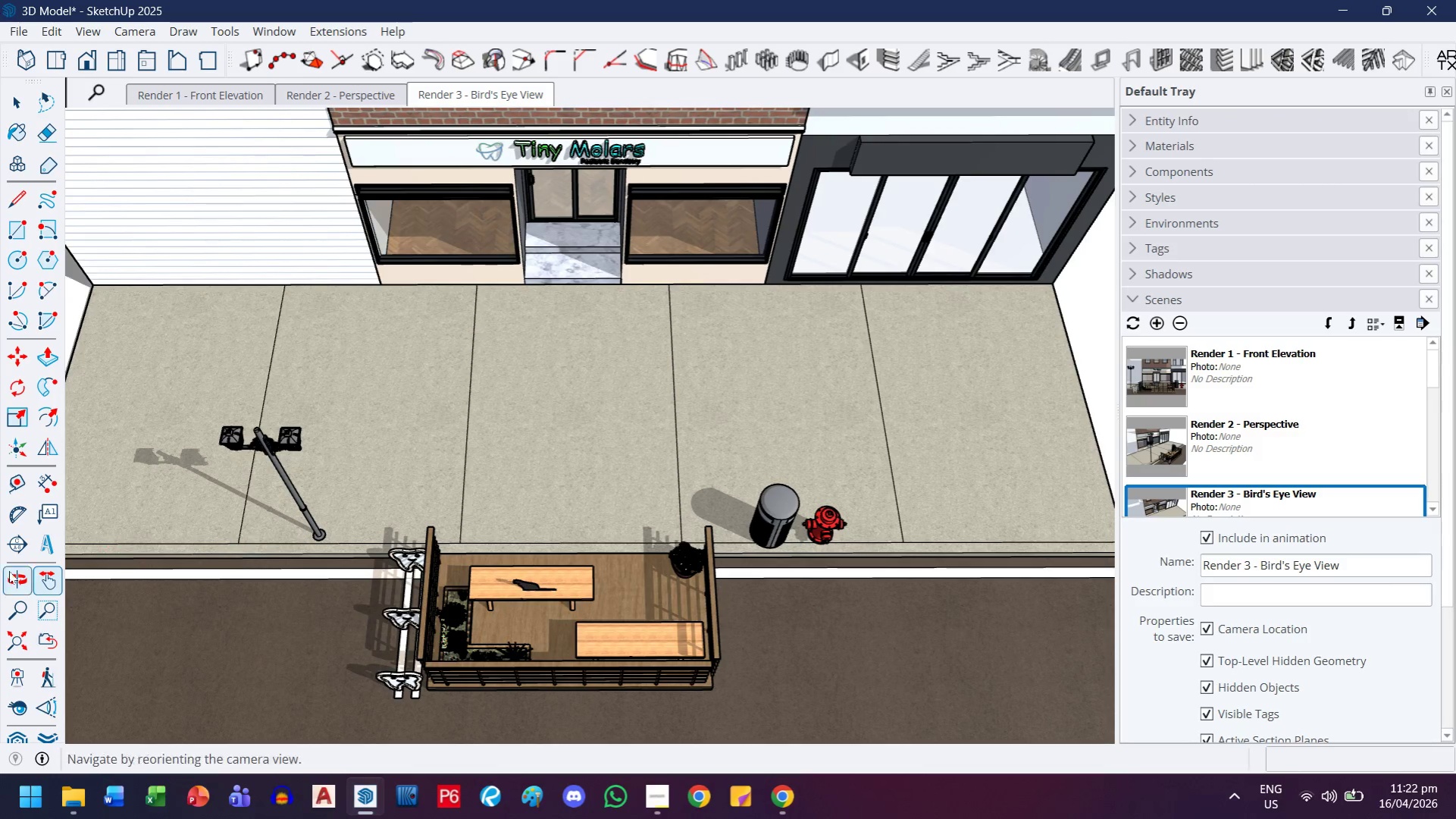 
mouse_move([85, 93])
 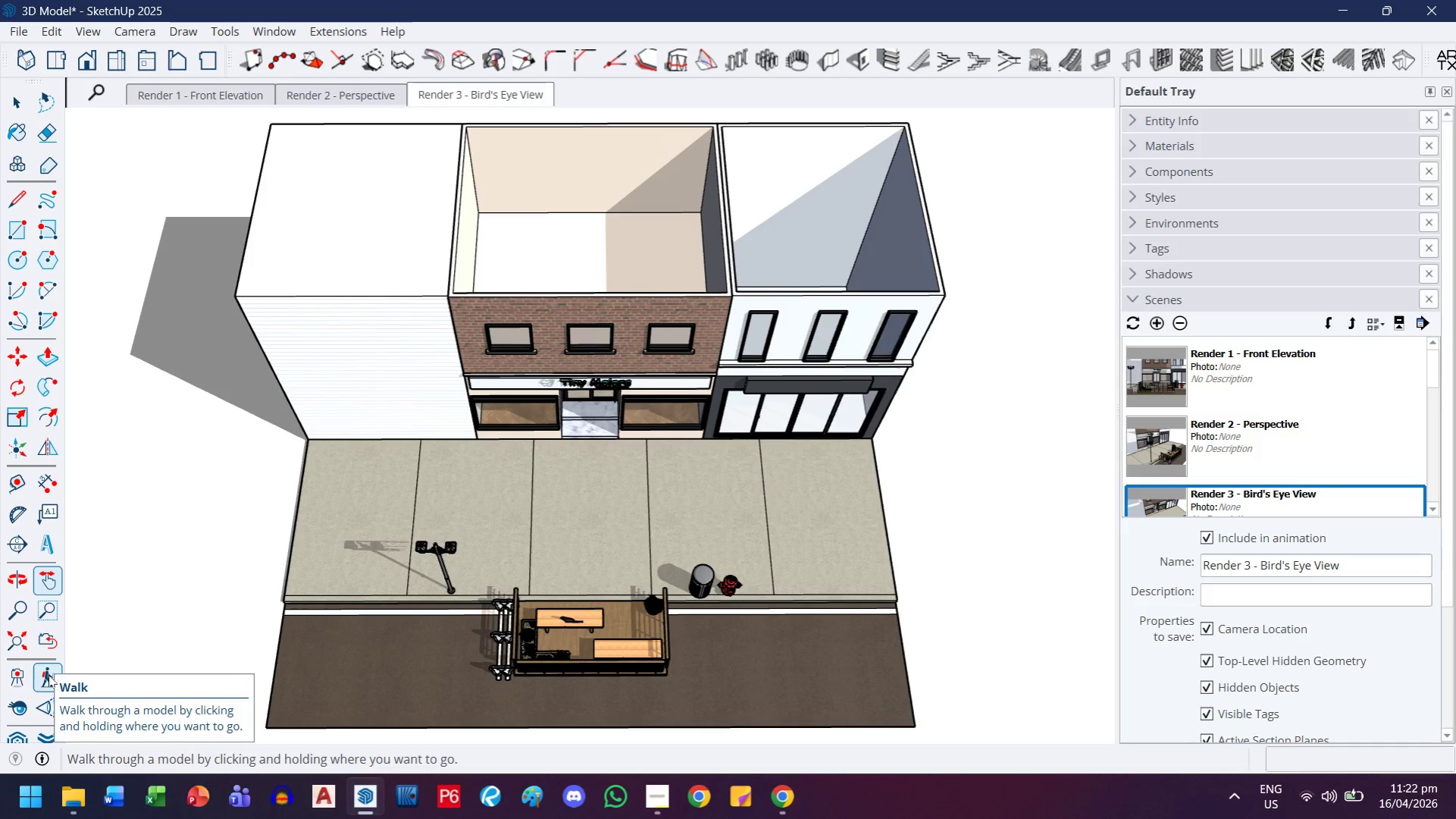 
left_click([41, 702])
 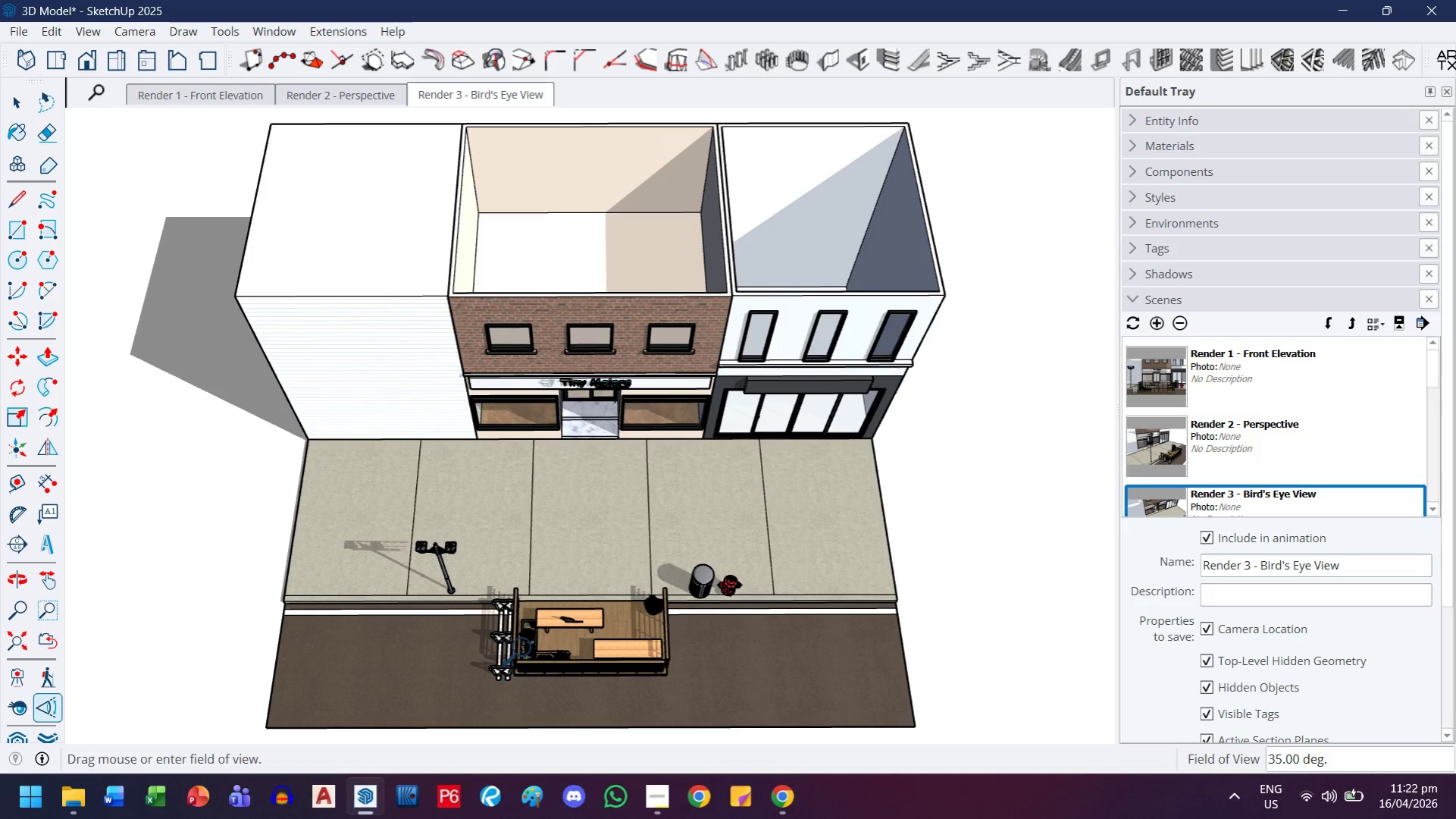 
left_click_drag(start_coordinate=[571, 631], to_coordinate=[600, 741])
 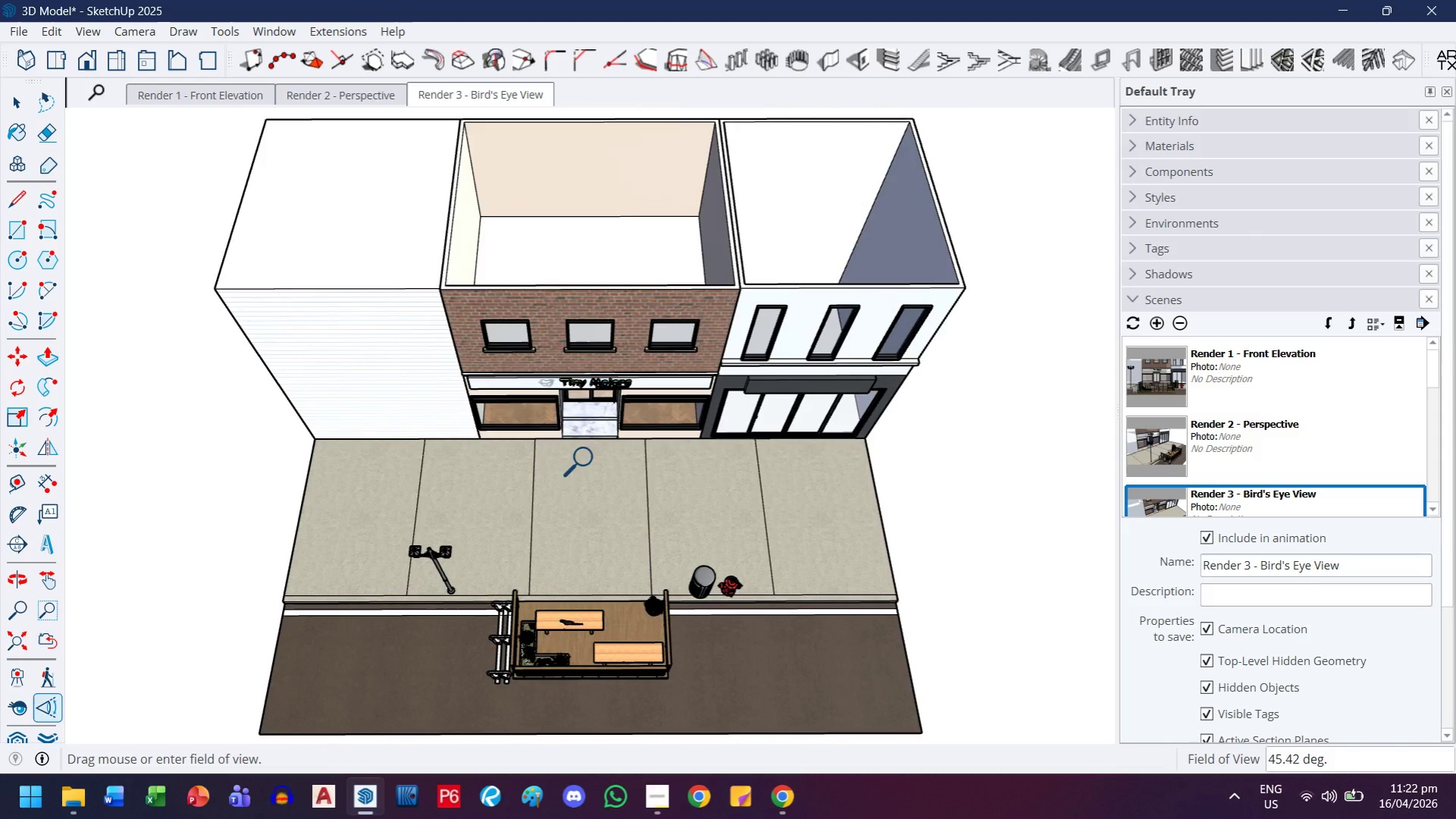 
left_click_drag(start_coordinate=[589, 458], to_coordinate=[590, 654])
 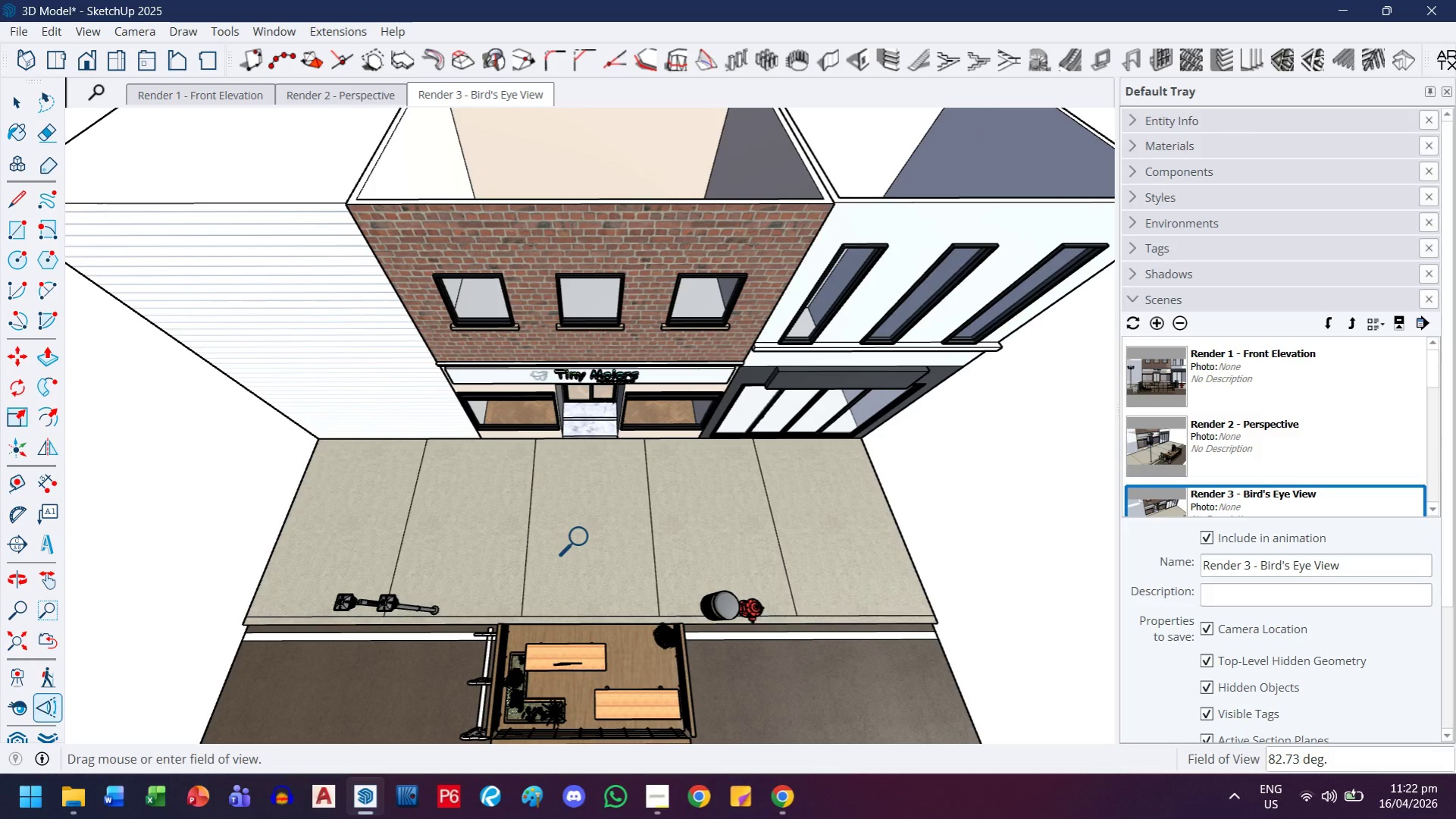 
left_click_drag(start_coordinate=[584, 538], to_coordinate=[584, 565])
 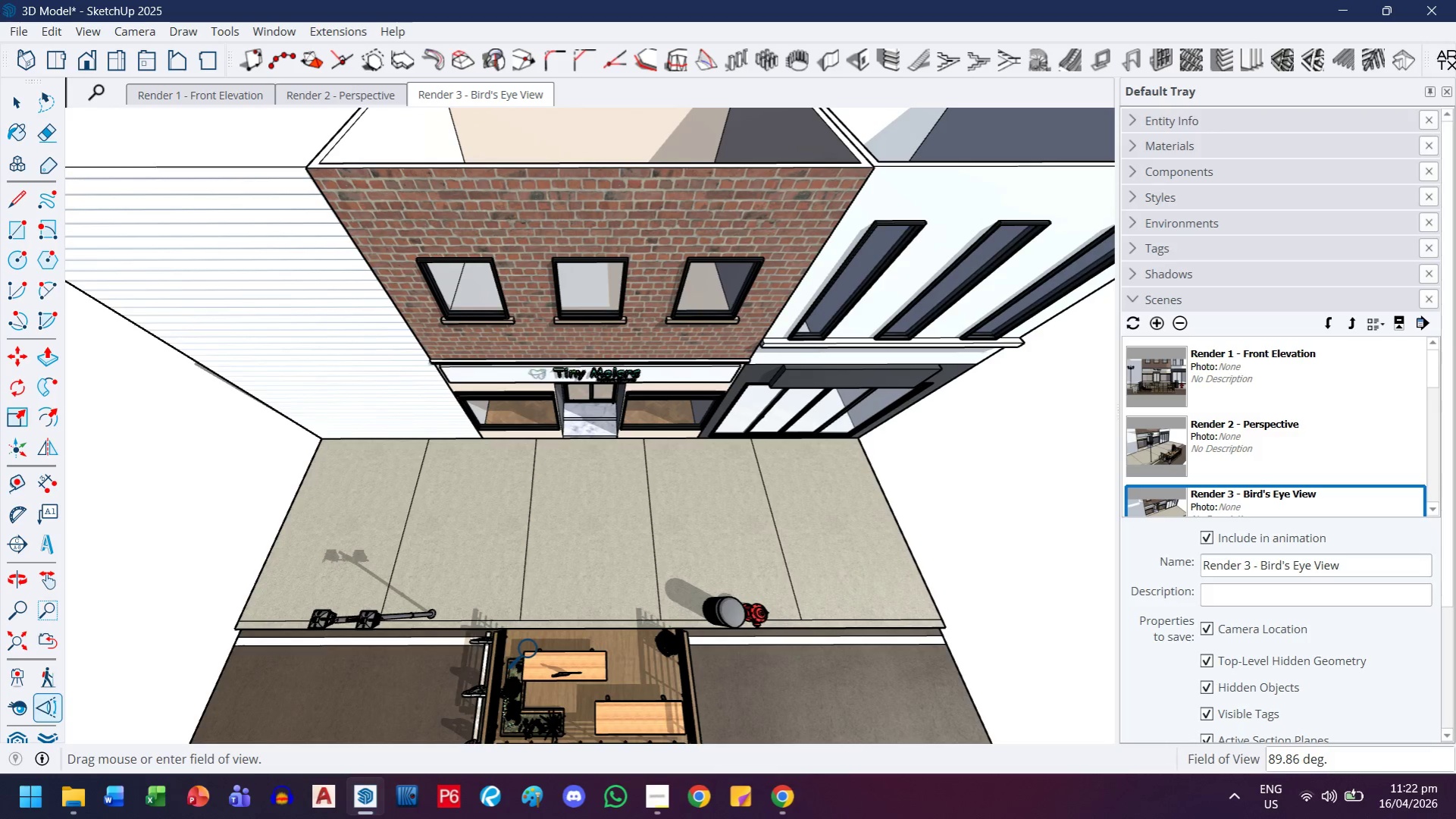 
key(H)
 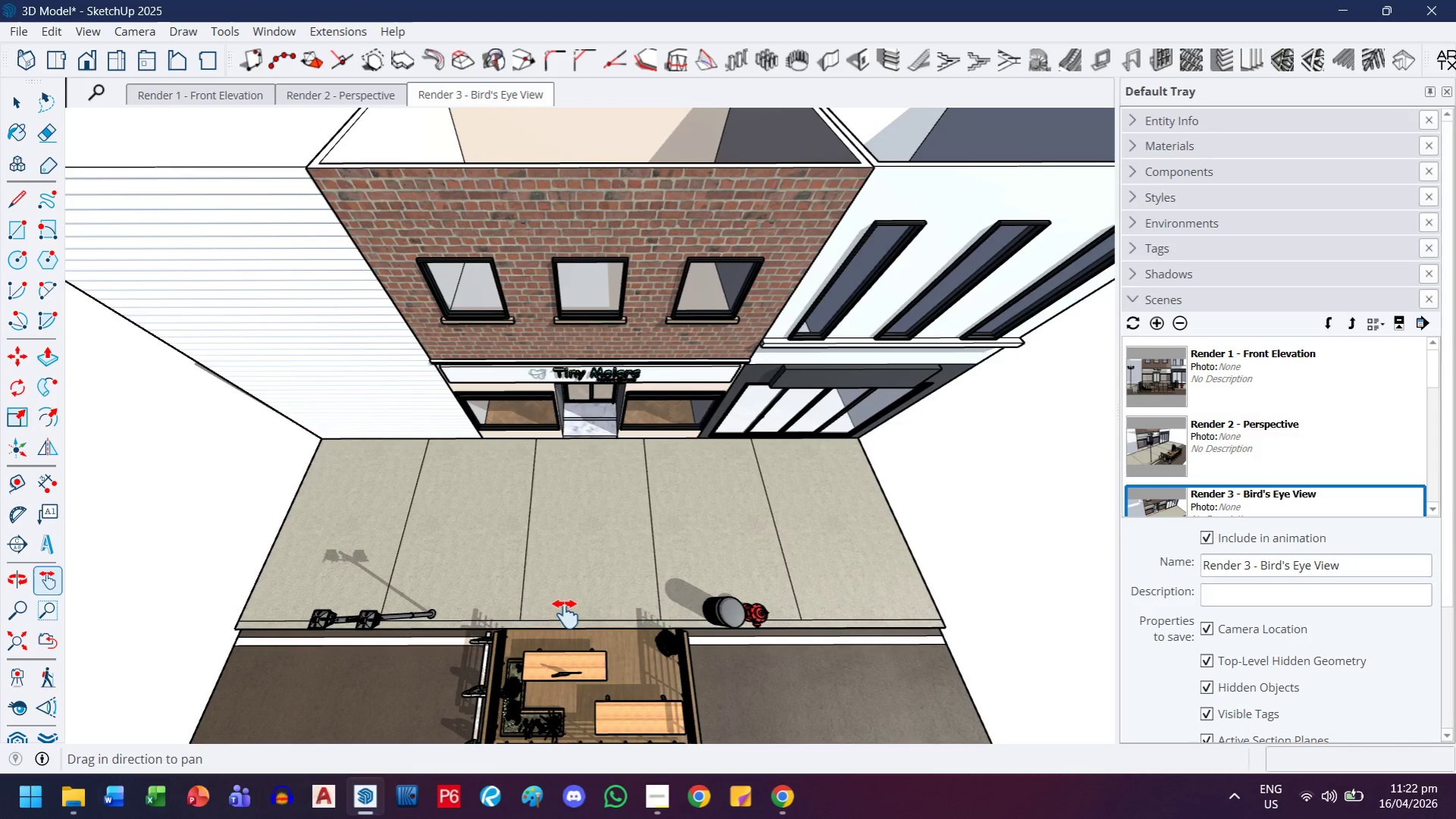 
left_click_drag(start_coordinate=[565, 613], to_coordinate=[563, 560])
 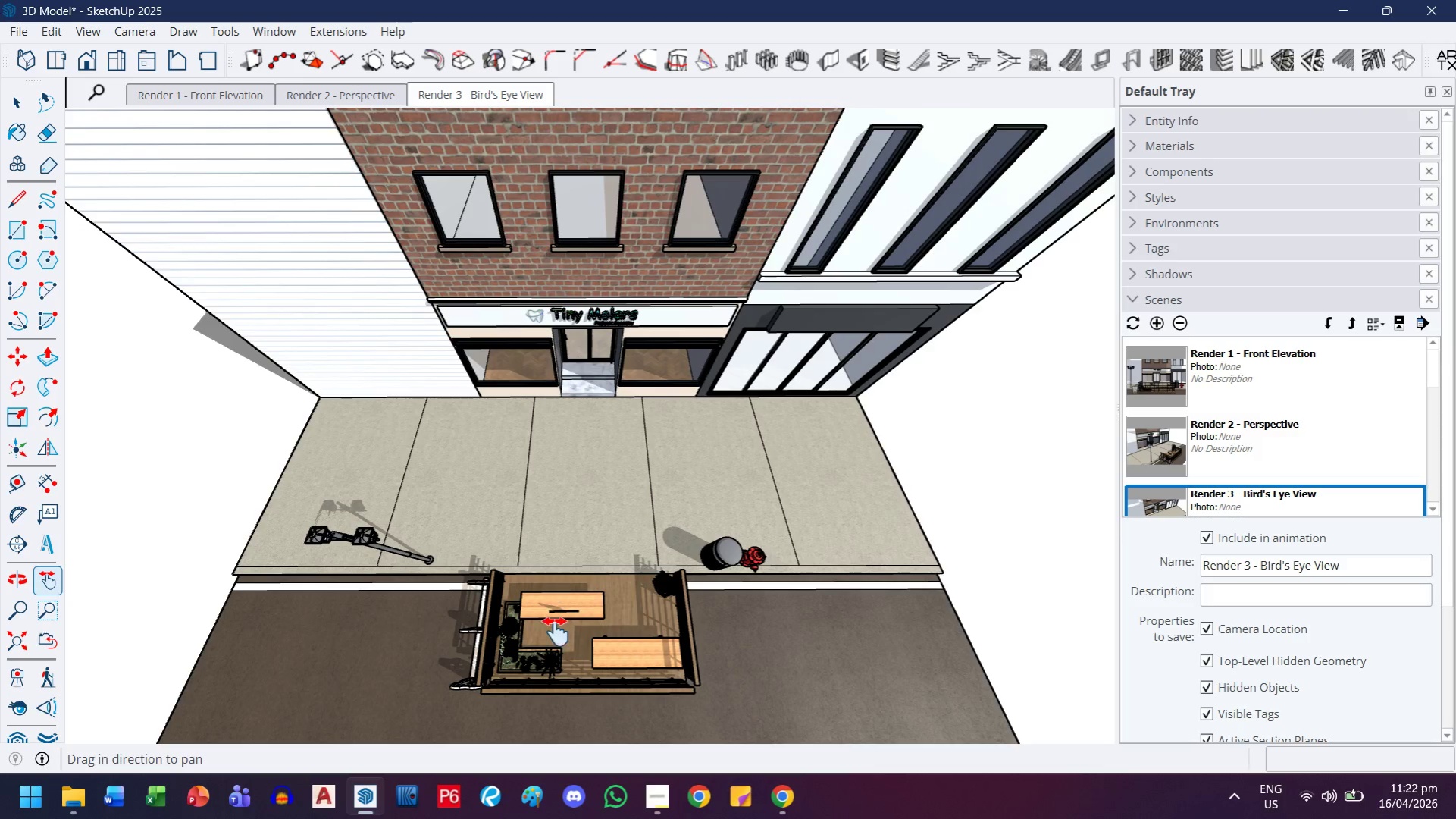 
left_click_drag(start_coordinate=[593, 551], to_coordinate=[593, 527])
 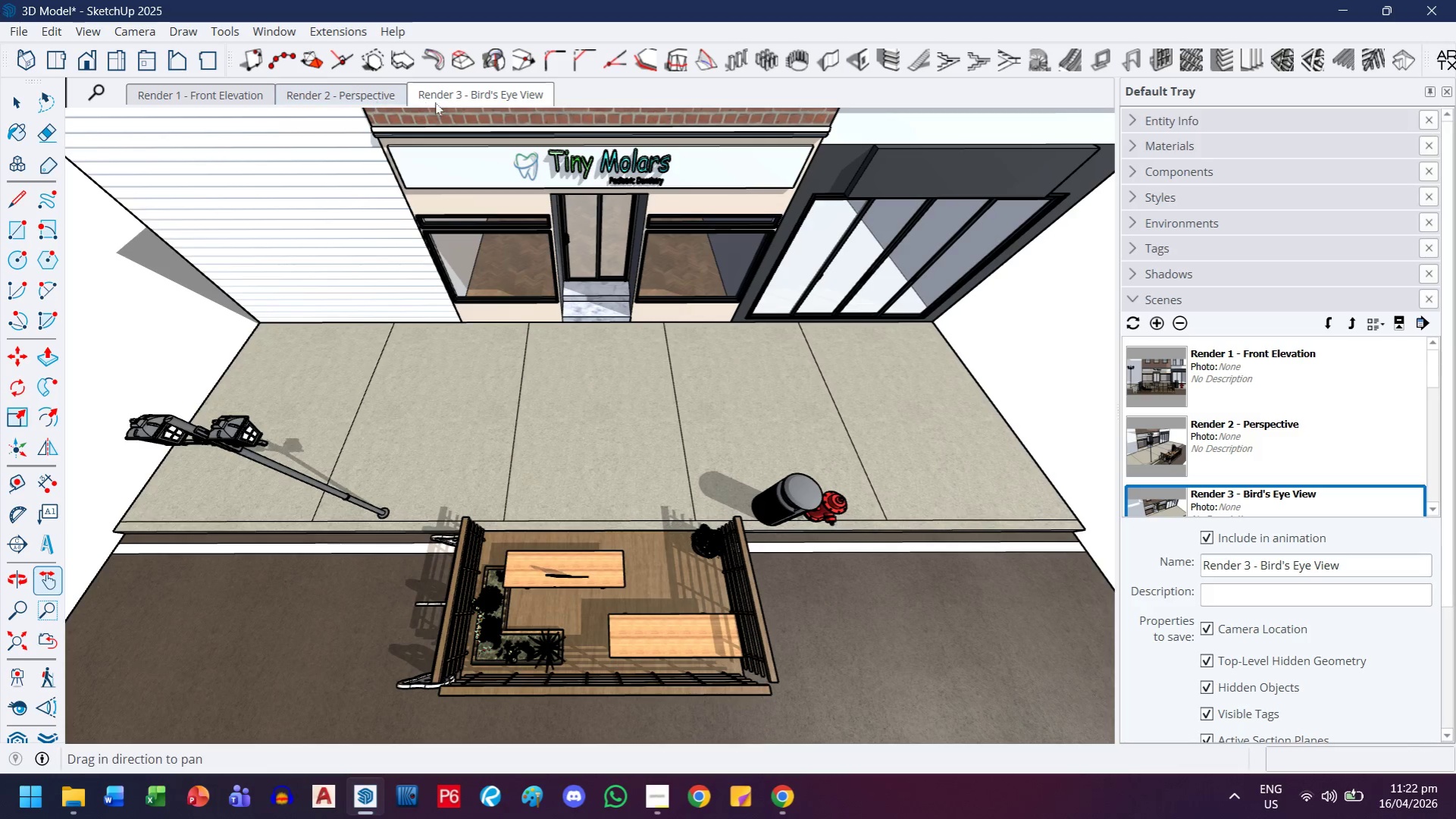 
scroll: coordinate [556, 607], scroll_direction: up, amount: 4.0
 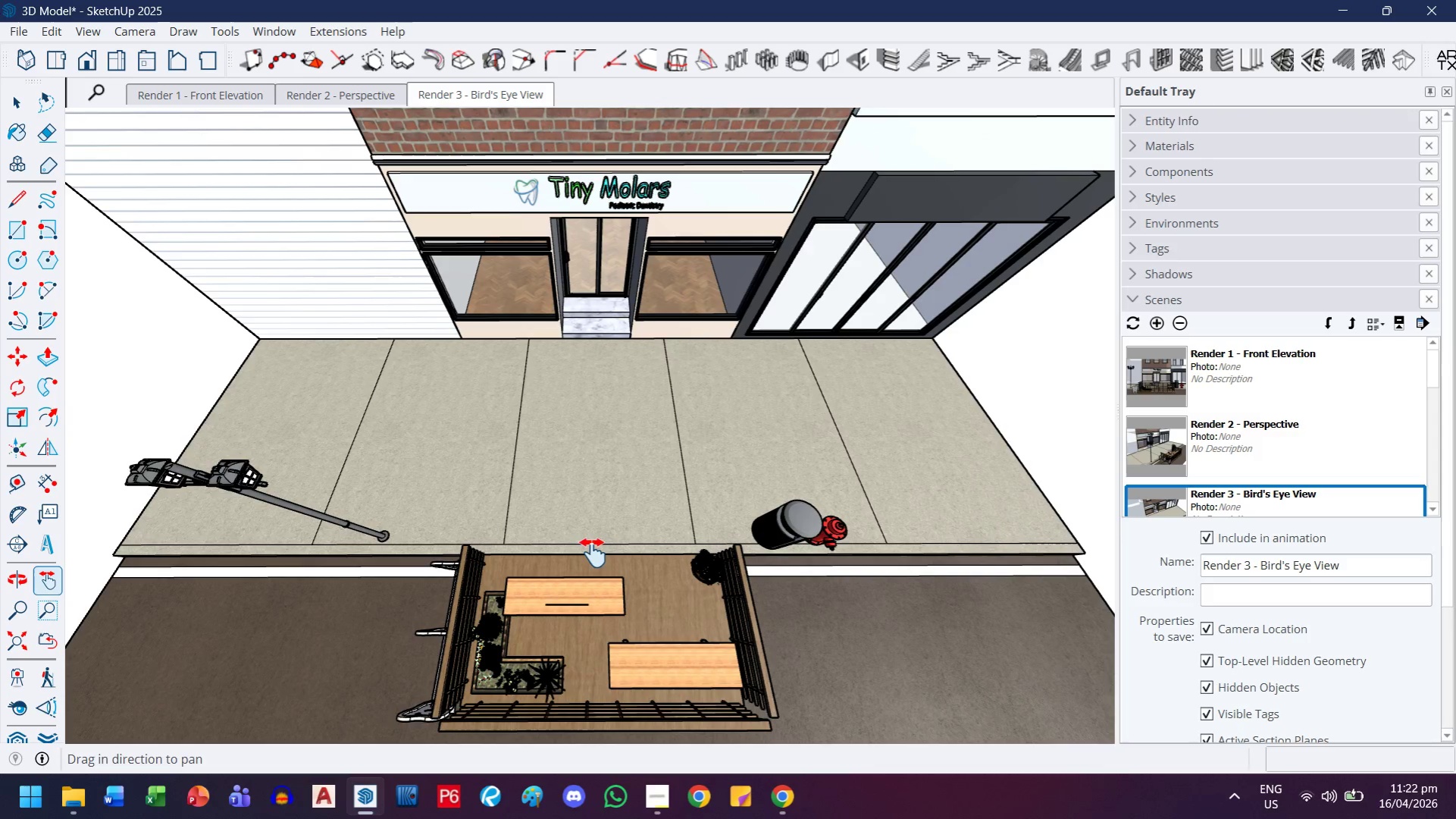 
double_click([441, 96])
 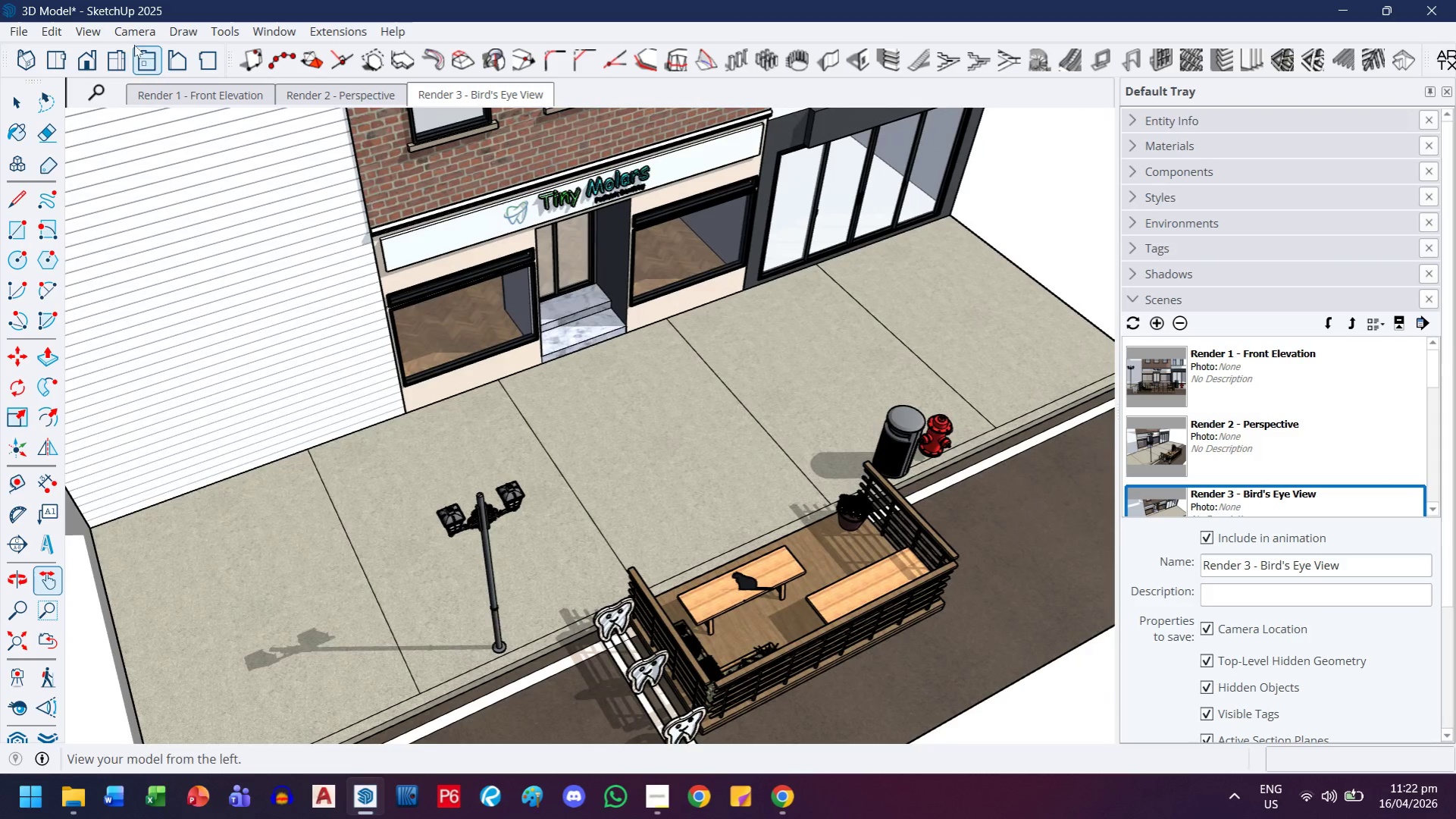 
left_click([52, 55])
 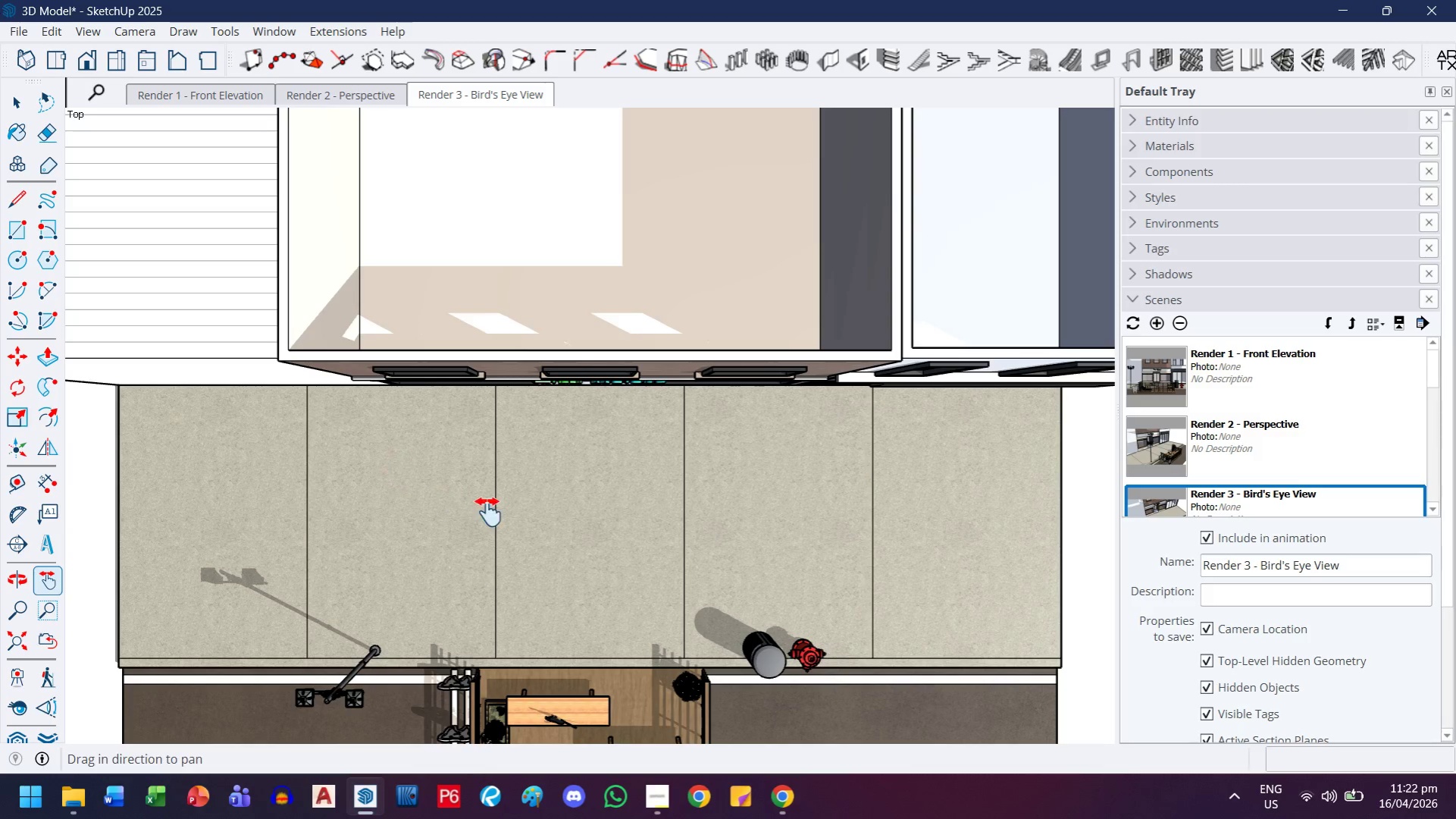 
left_click_drag(start_coordinate=[534, 504], to_coordinate=[520, 325])
 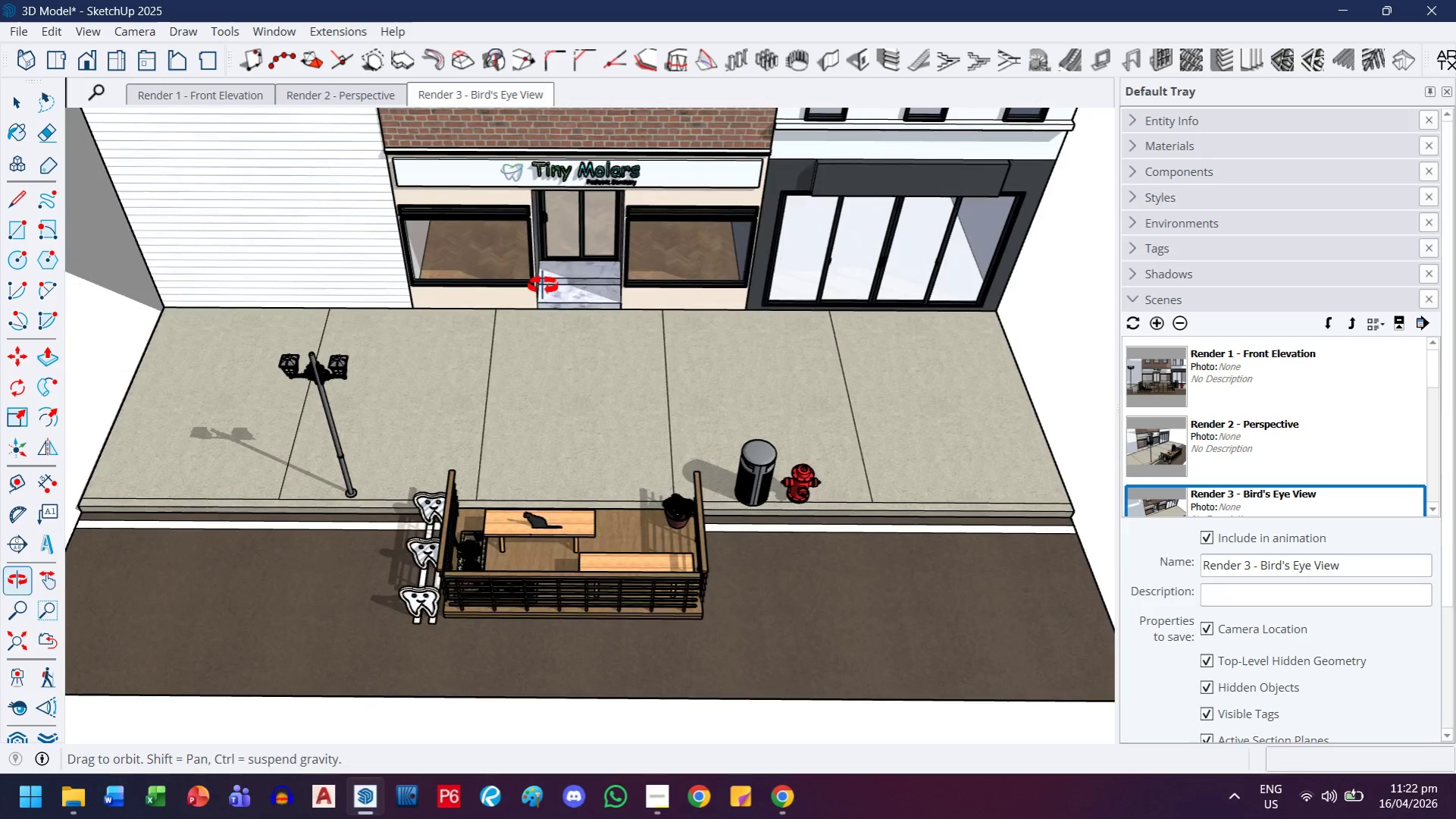 
scroll: coordinate [542, 367], scroll_direction: up, amount: 2.0
 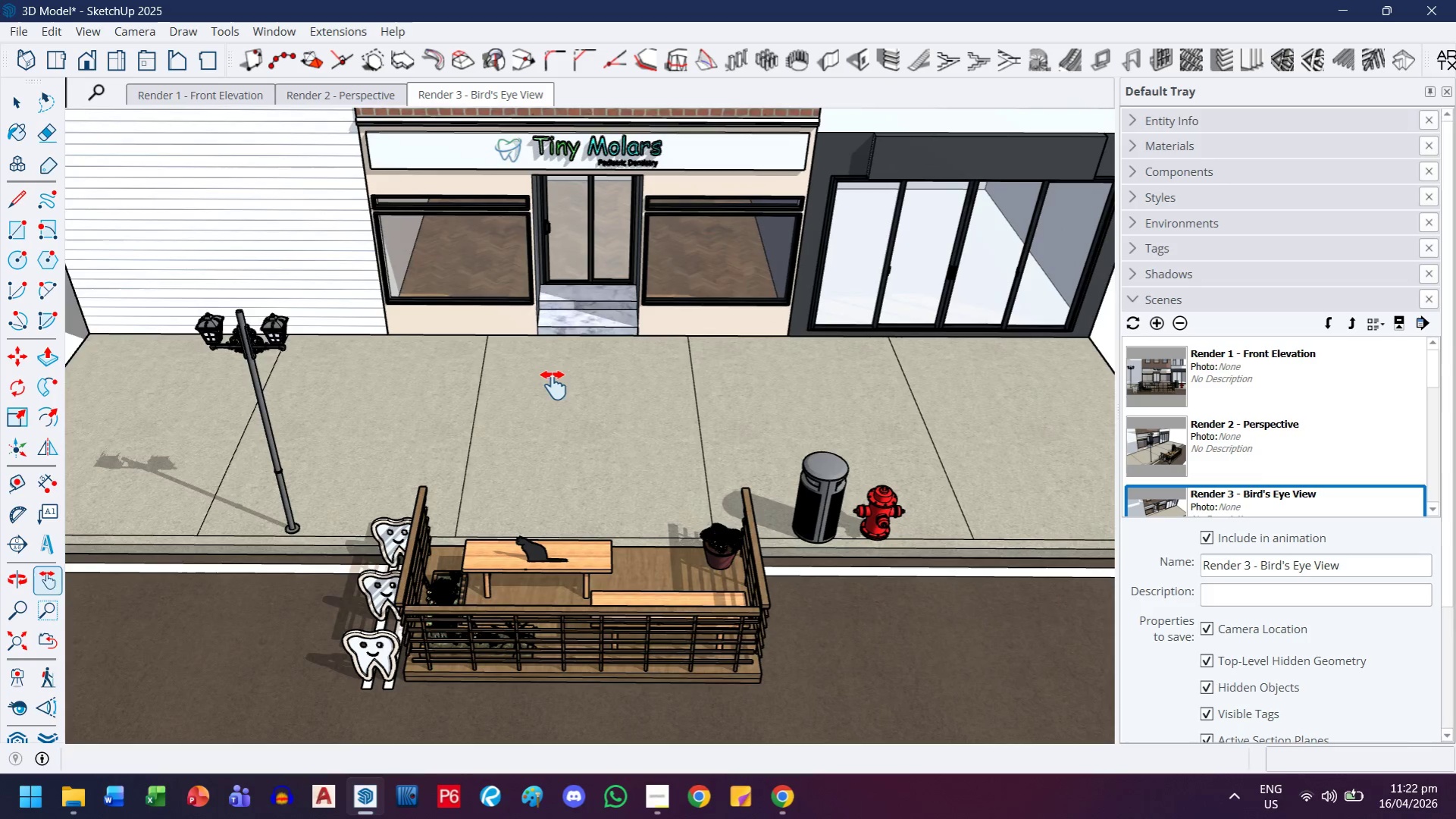 
left_click_drag(start_coordinate=[556, 378], to_coordinate=[534, 391])
 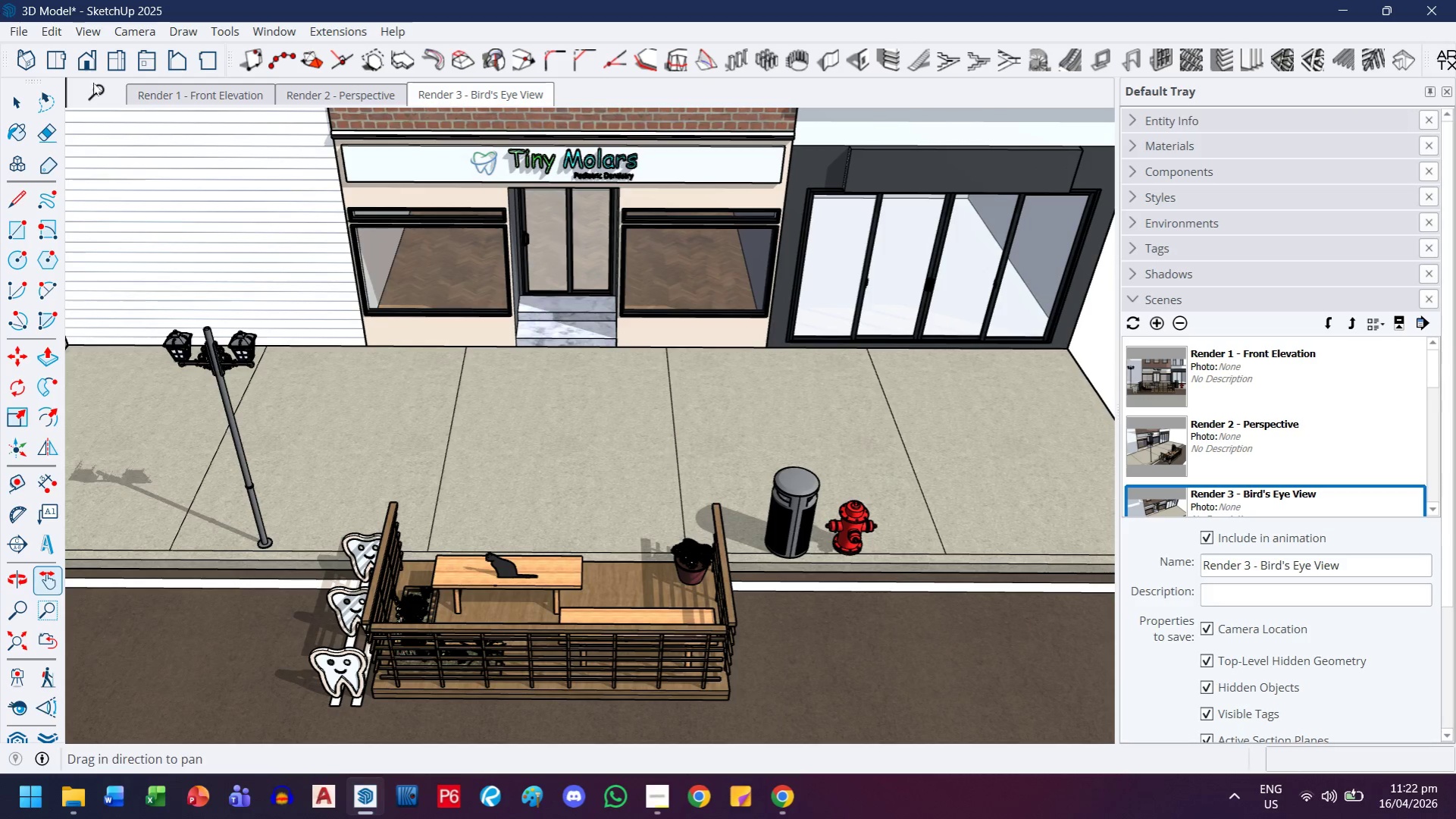 
mouse_move([129, 89])
 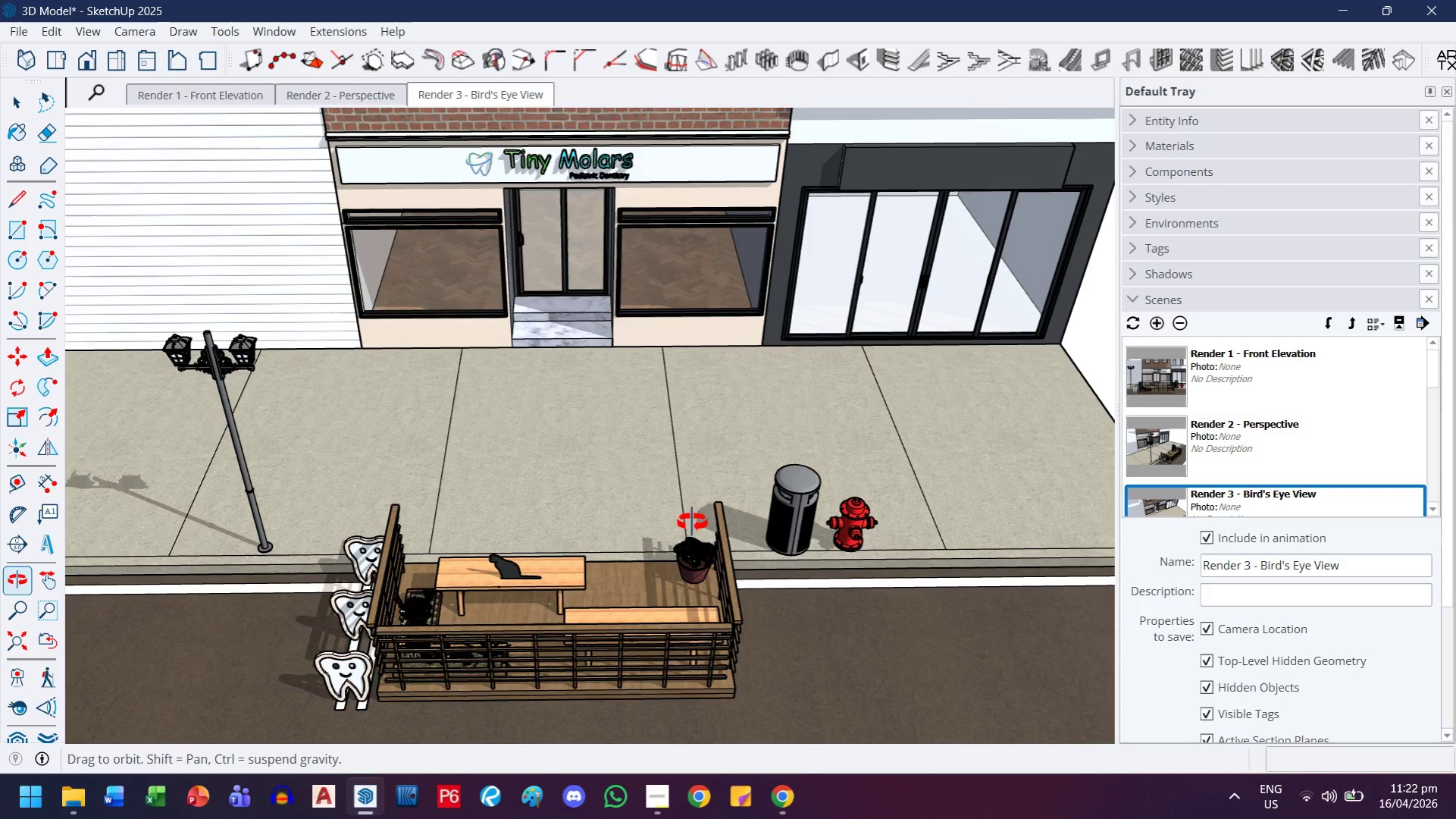 
left_click_drag(start_coordinate=[617, 505], to_coordinate=[652, 499])
 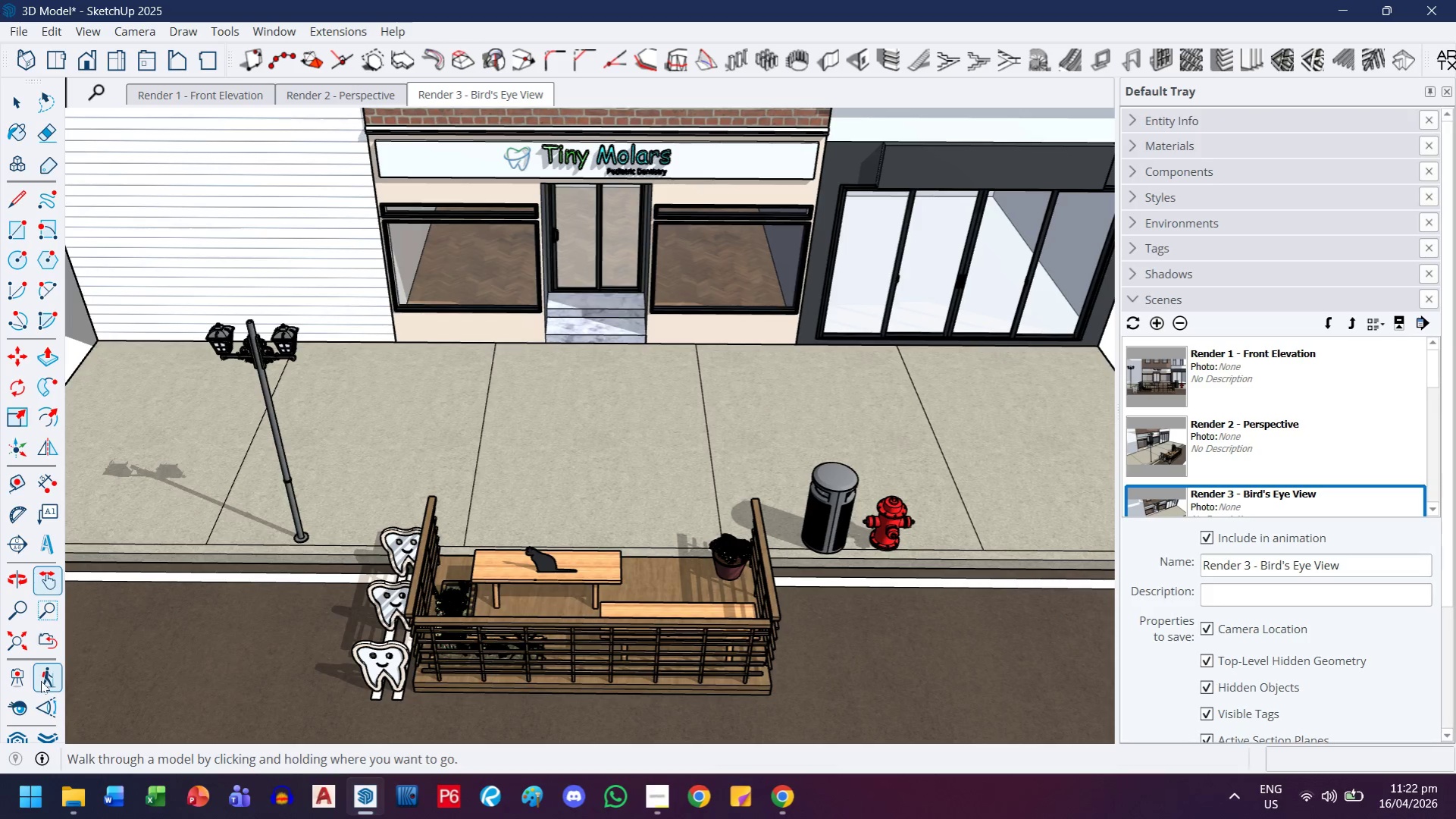 
left_click_drag(start_coordinate=[628, 595], to_coordinate=[643, 551])
 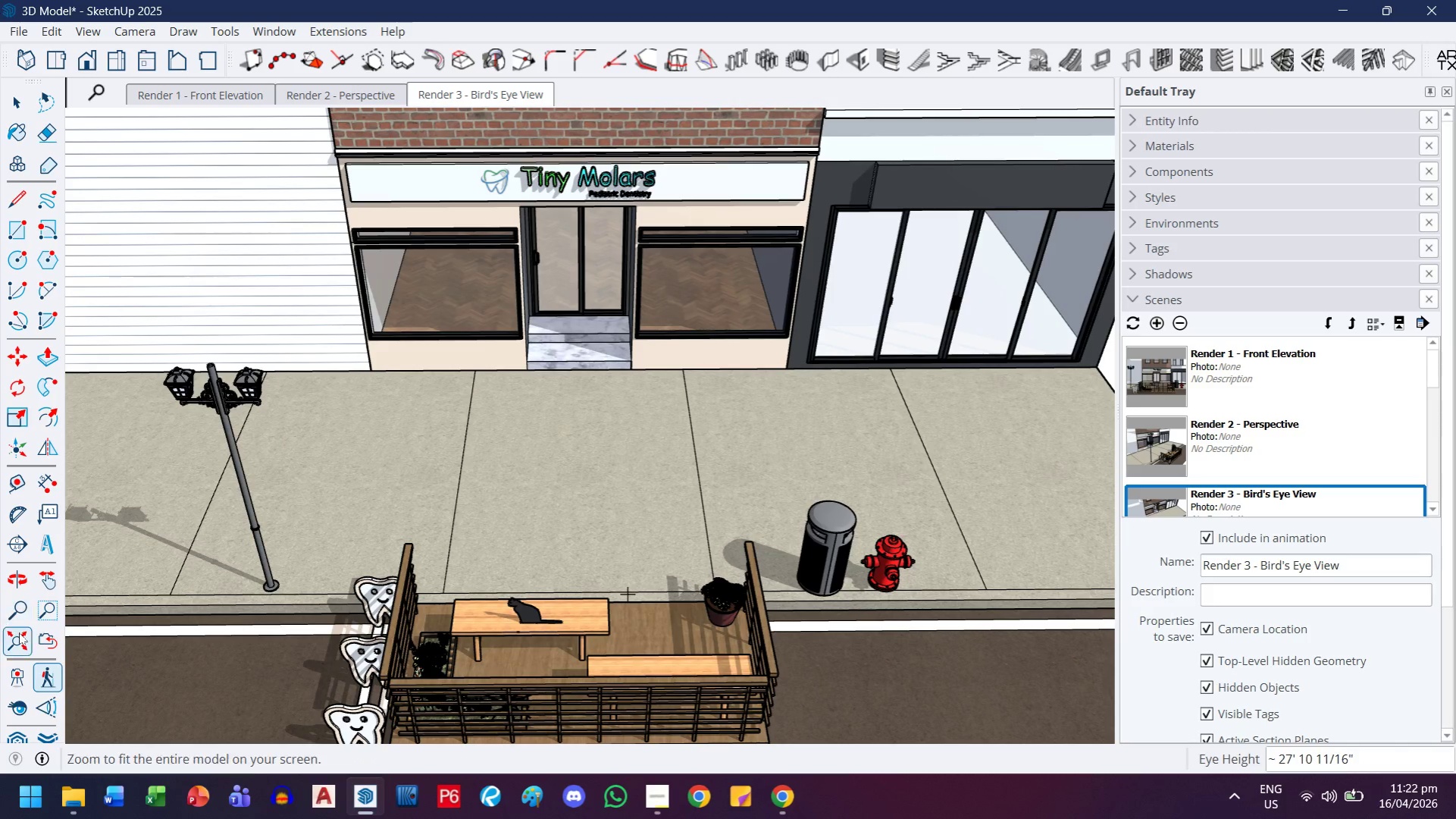 
left_click([33, 640])
 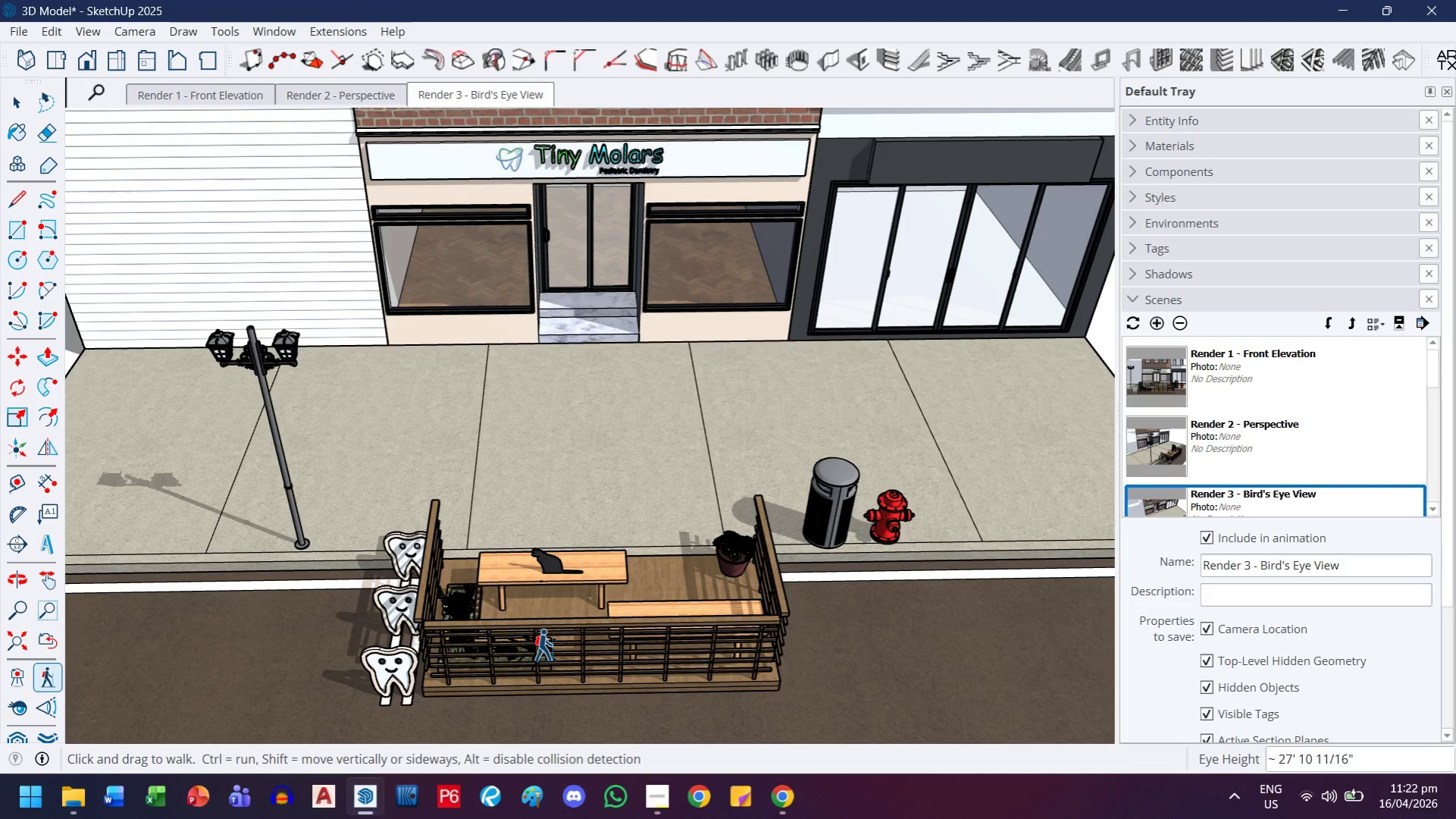 
left_click_drag(start_coordinate=[541, 643], to_coordinate=[535, 627])
 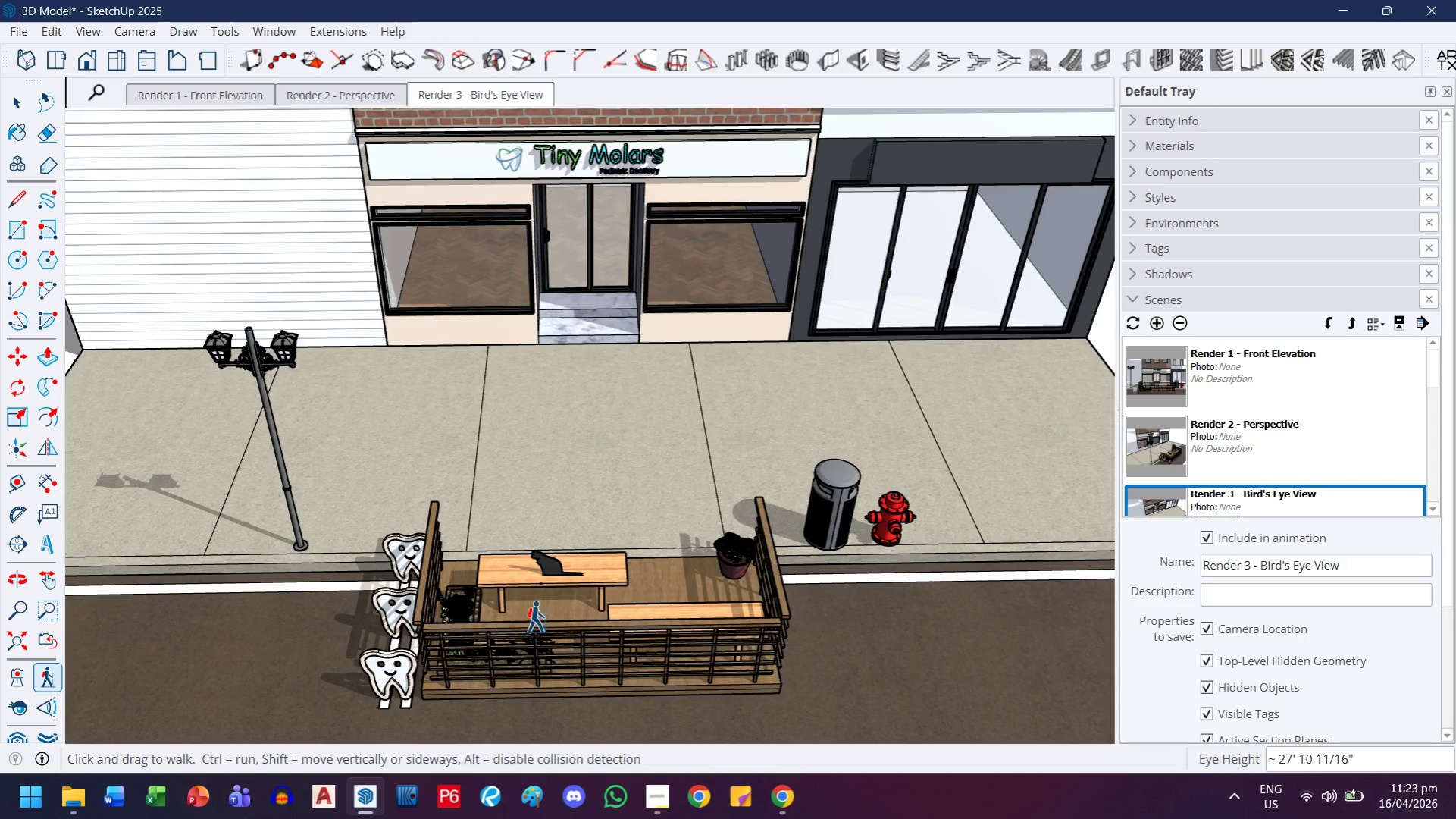 
left_click_drag(start_coordinate=[537, 613], to_coordinate=[537, 594])
 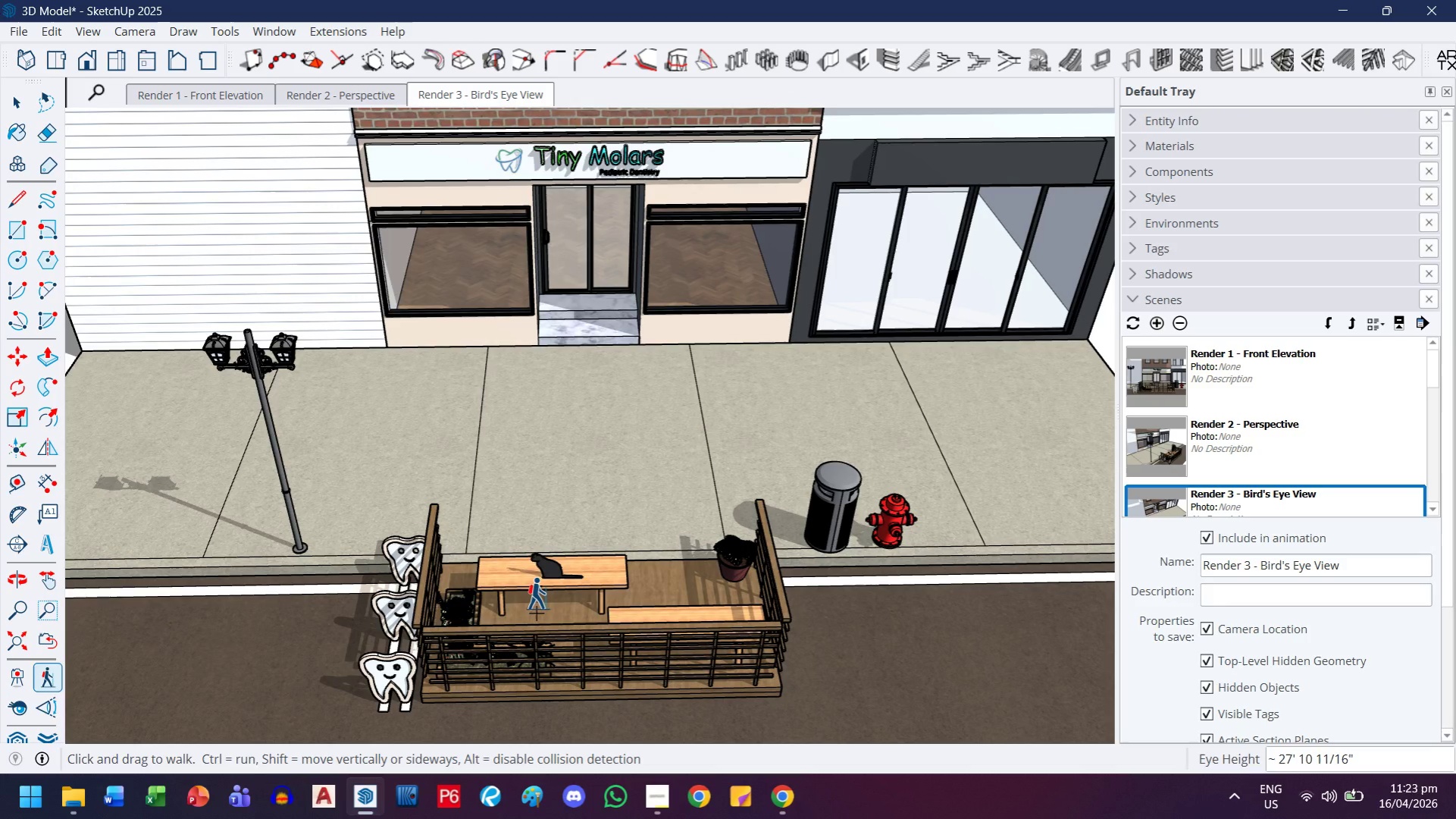 
left_click_drag(start_coordinate=[537, 594], to_coordinate=[537, 560])
 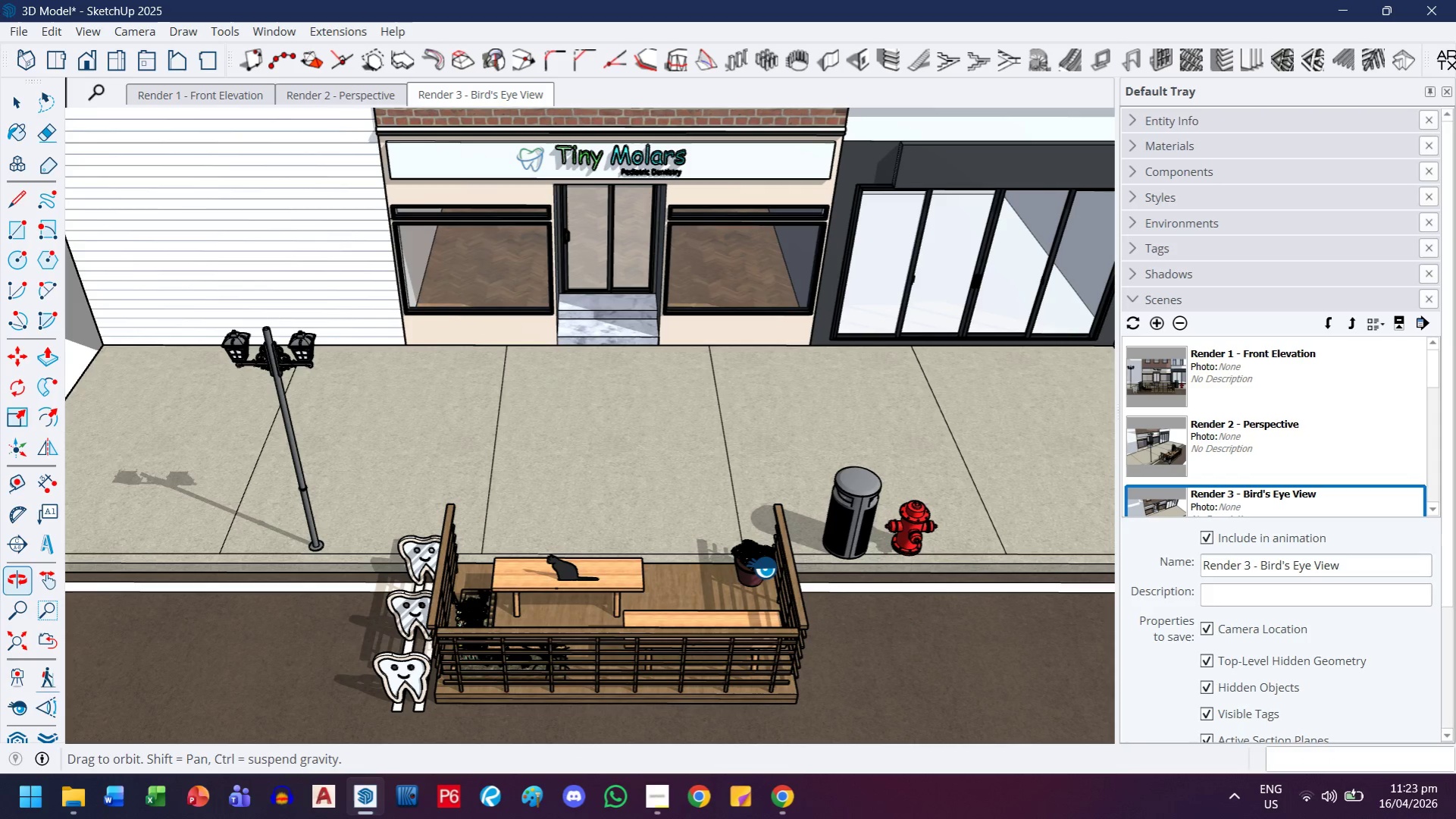 
wait(7.98)
 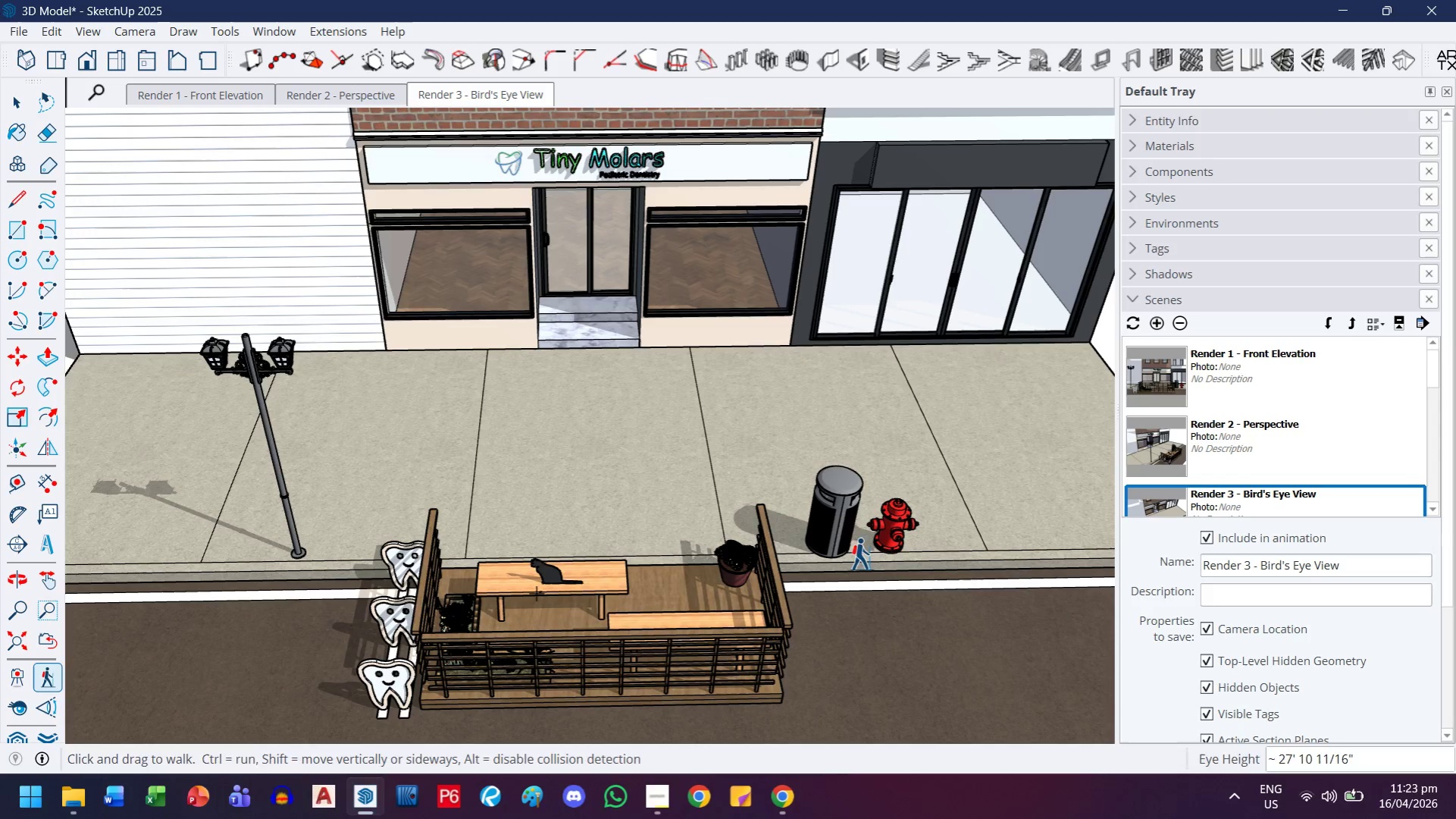 
key(H)
 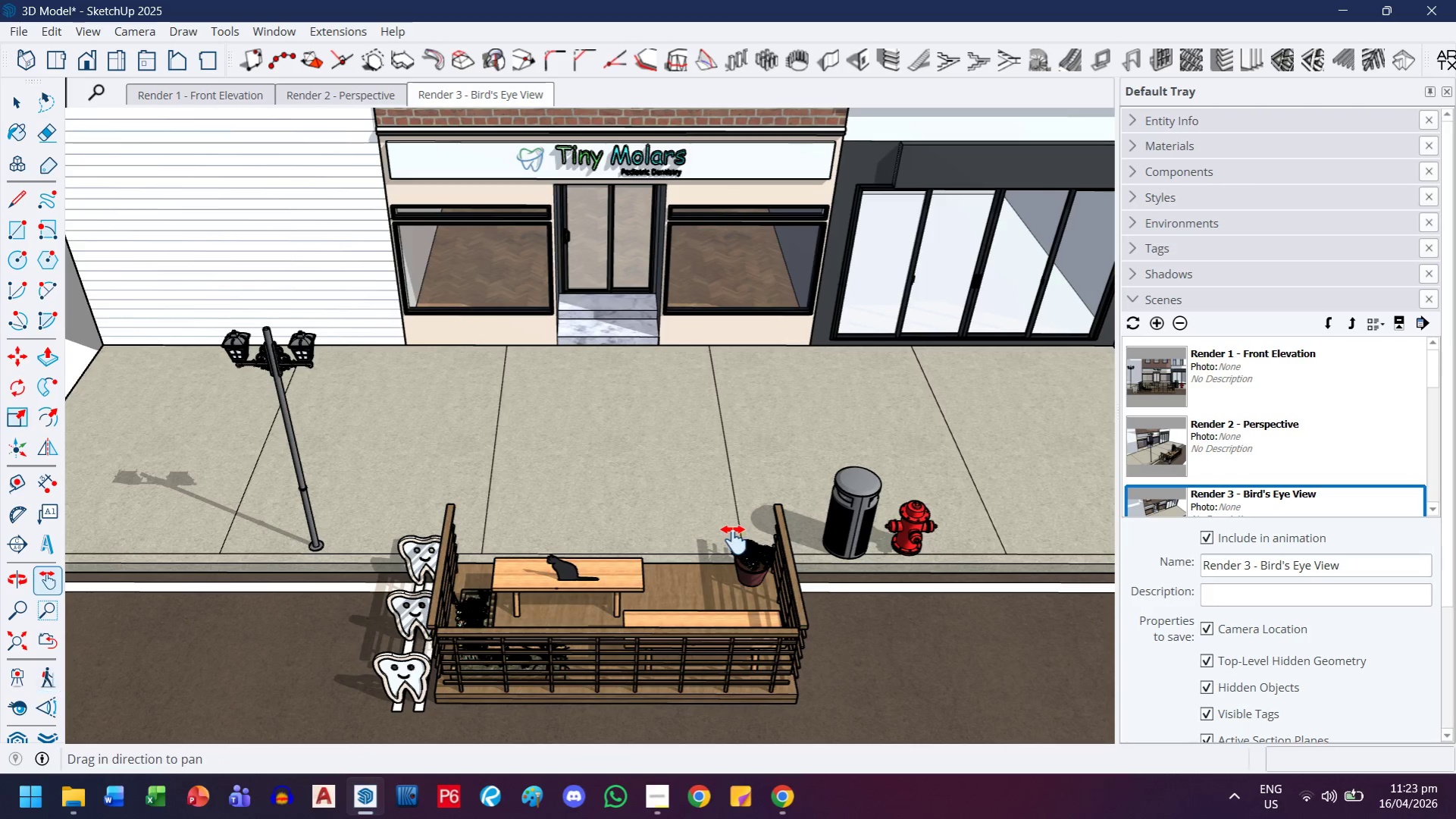 
left_click_drag(start_coordinate=[734, 540], to_coordinate=[712, 541])
 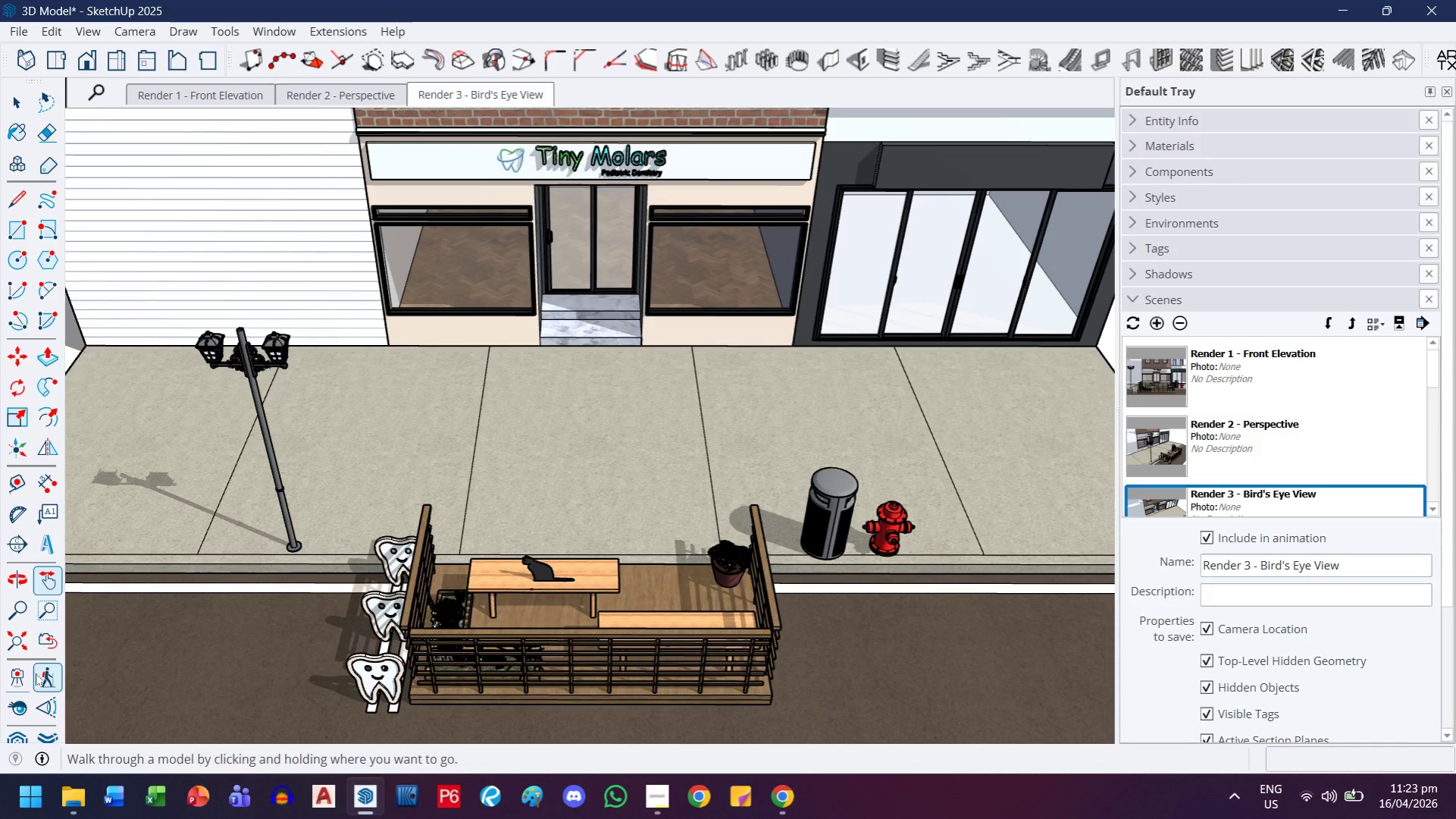 
left_click_drag(start_coordinate=[527, 685], to_coordinate=[527, 667])
 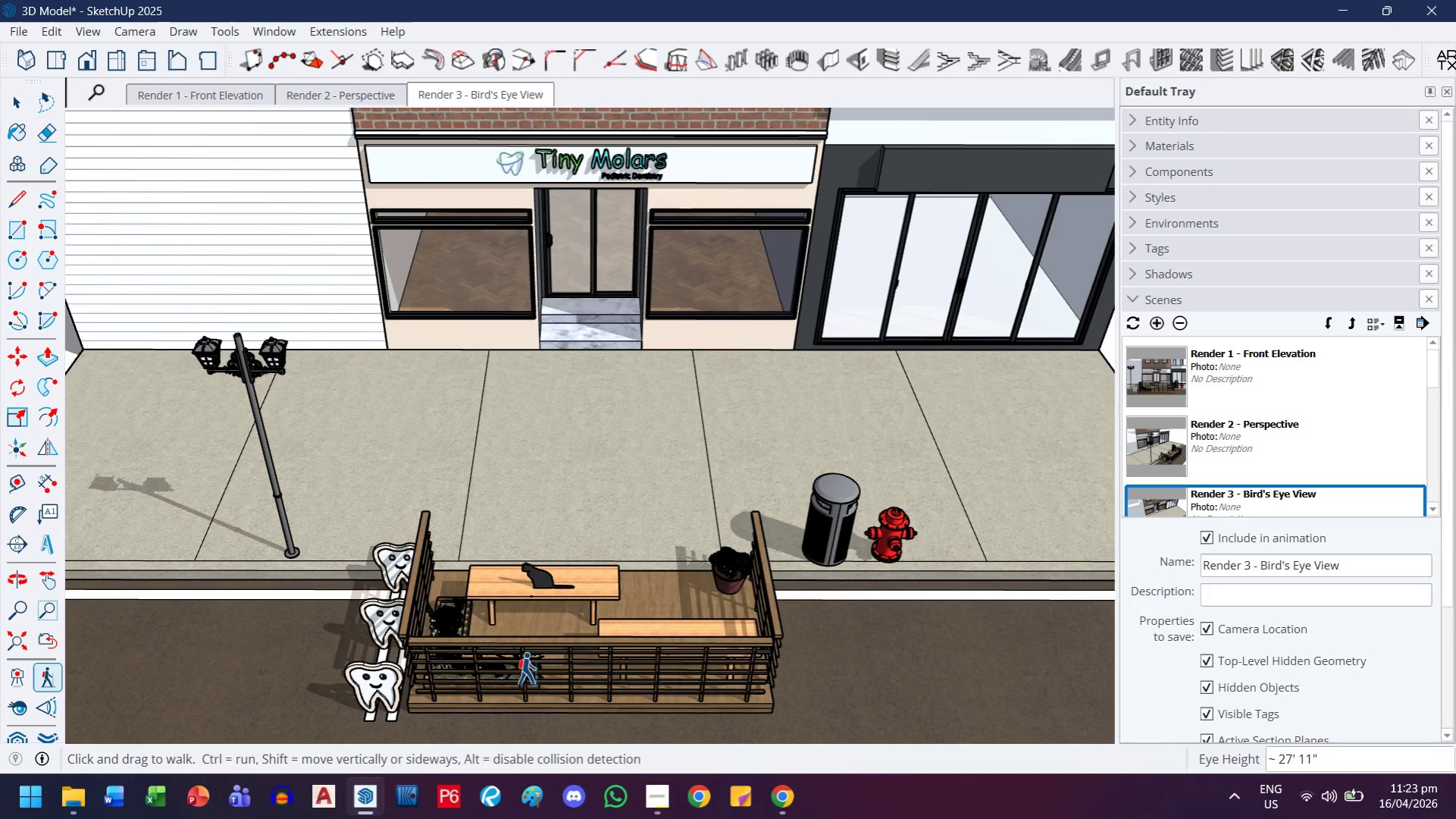 
left_click_drag(start_coordinate=[528, 669], to_coordinate=[528, 658])
 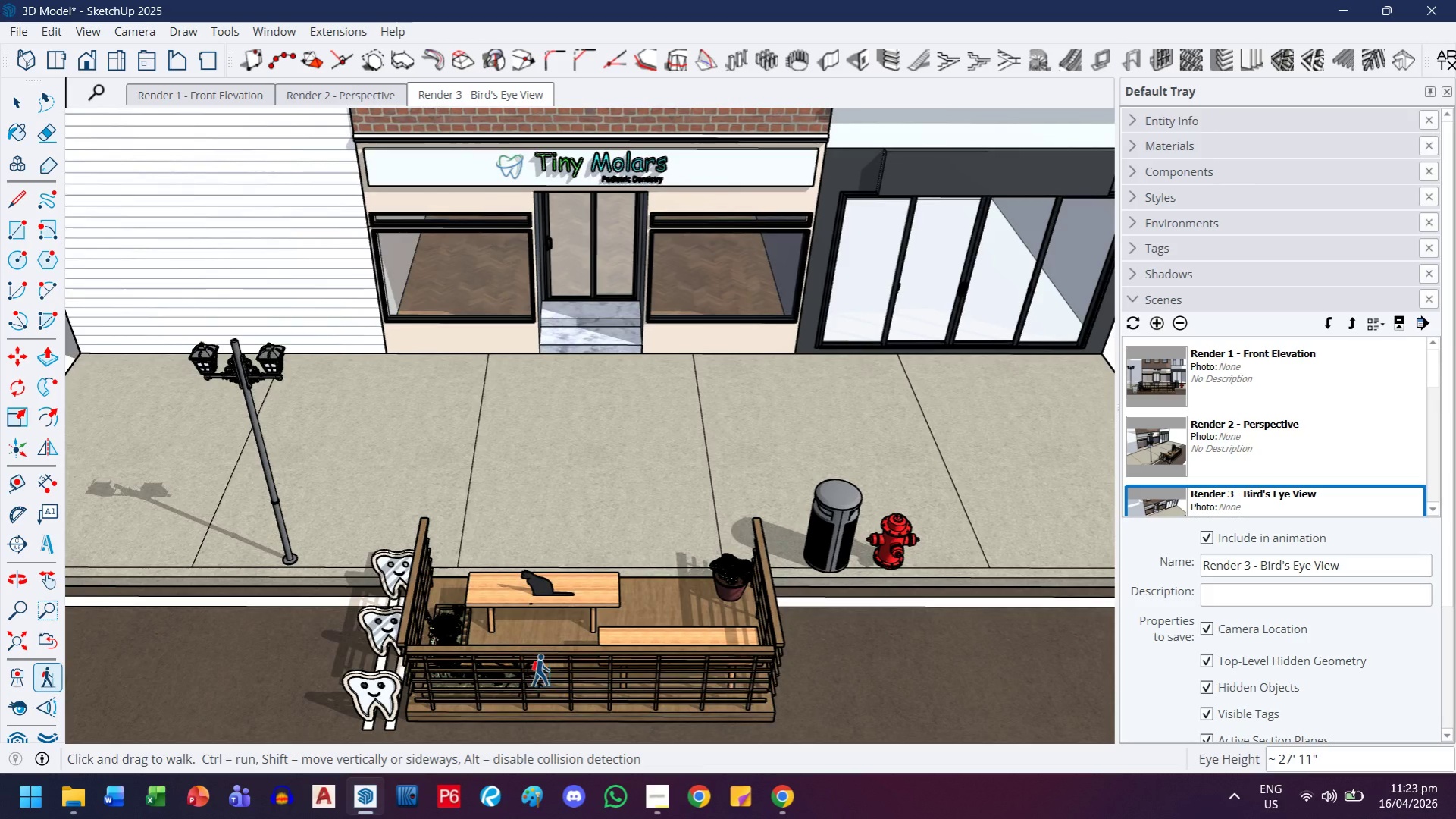 
left_click_drag(start_coordinate=[541, 670], to_coordinate=[541, 661])
 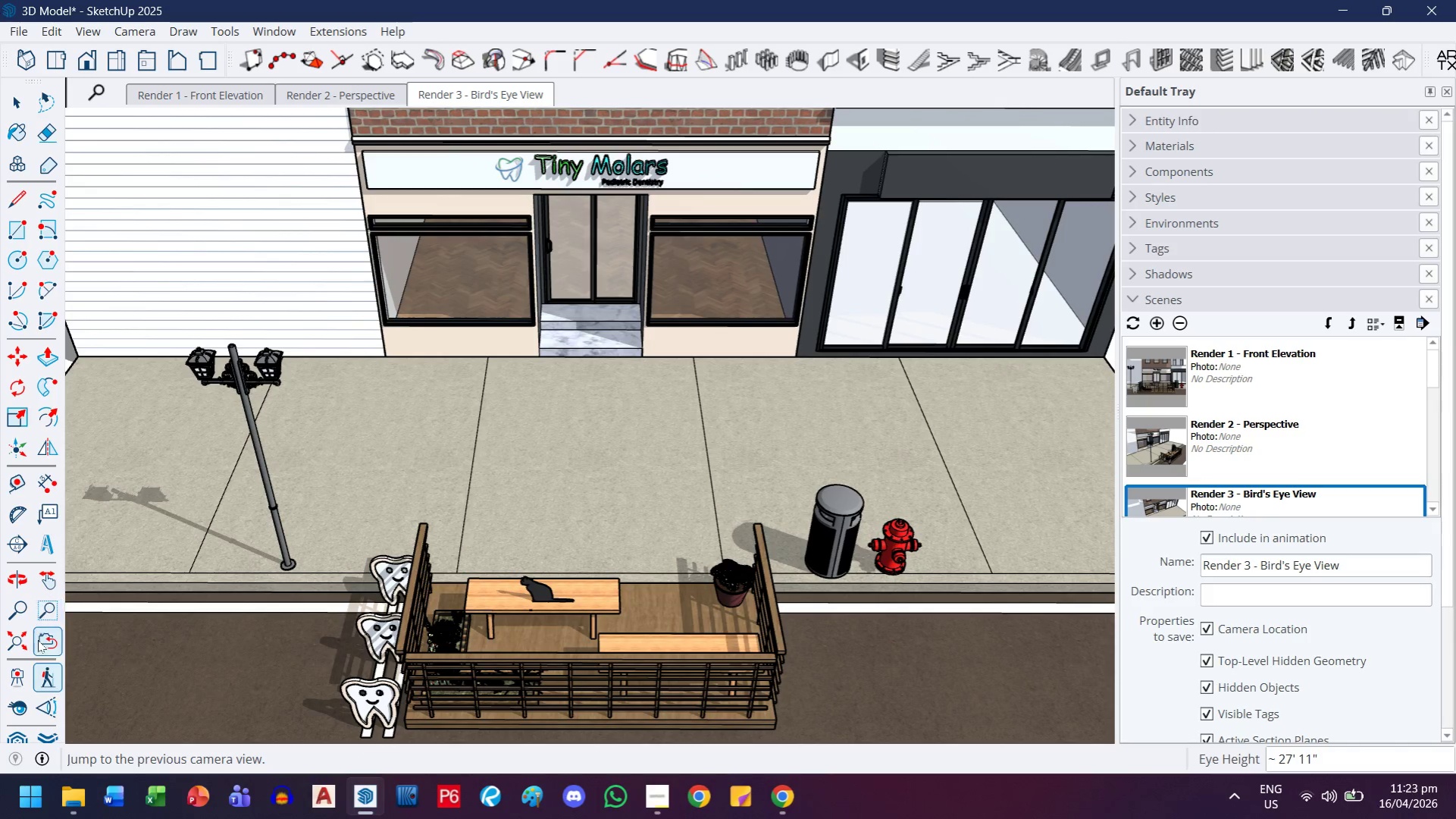 
left_click([46, 614])
 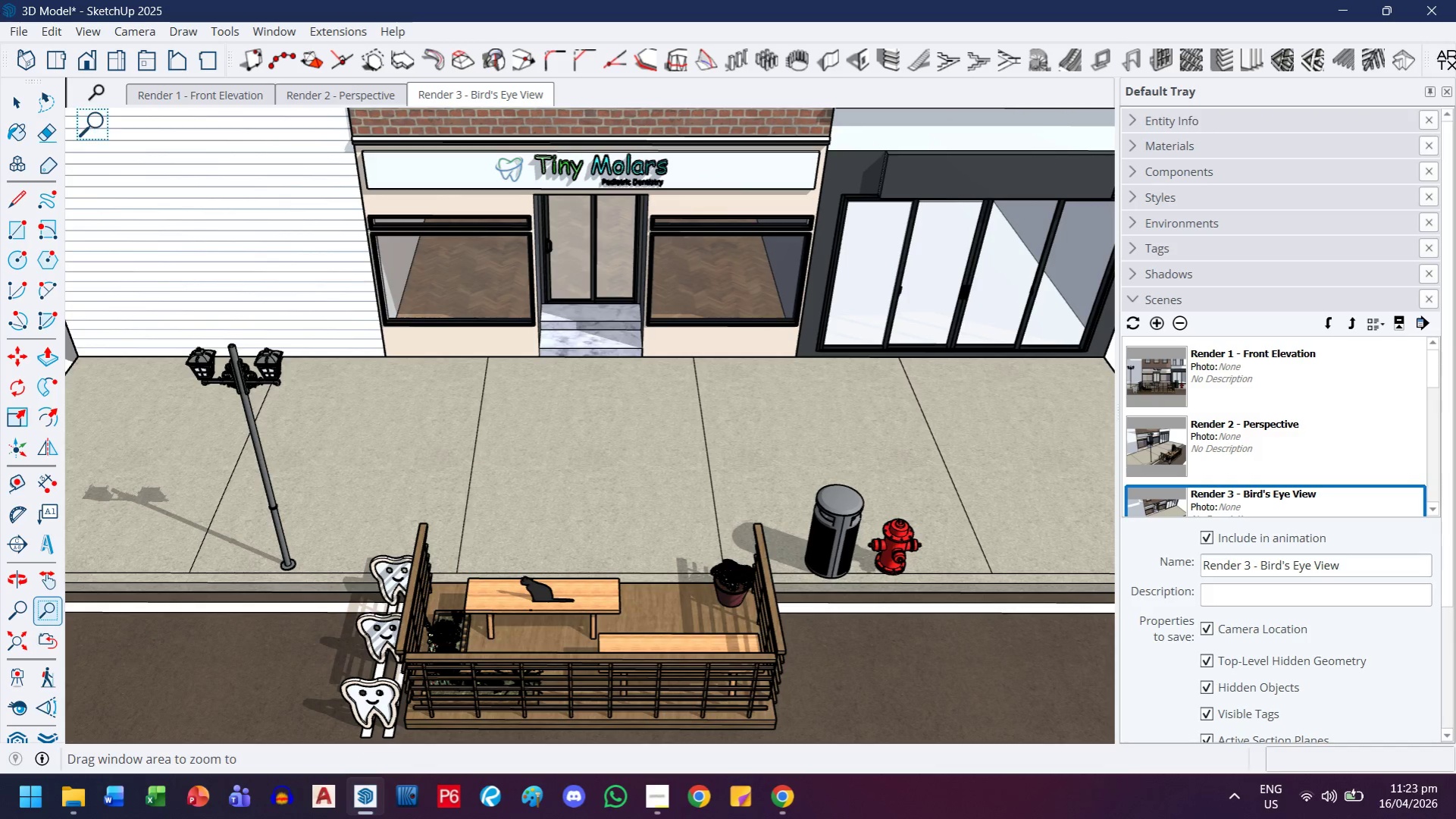 
left_click_drag(start_coordinate=[101, 120], to_coordinate=[1091, 731])
 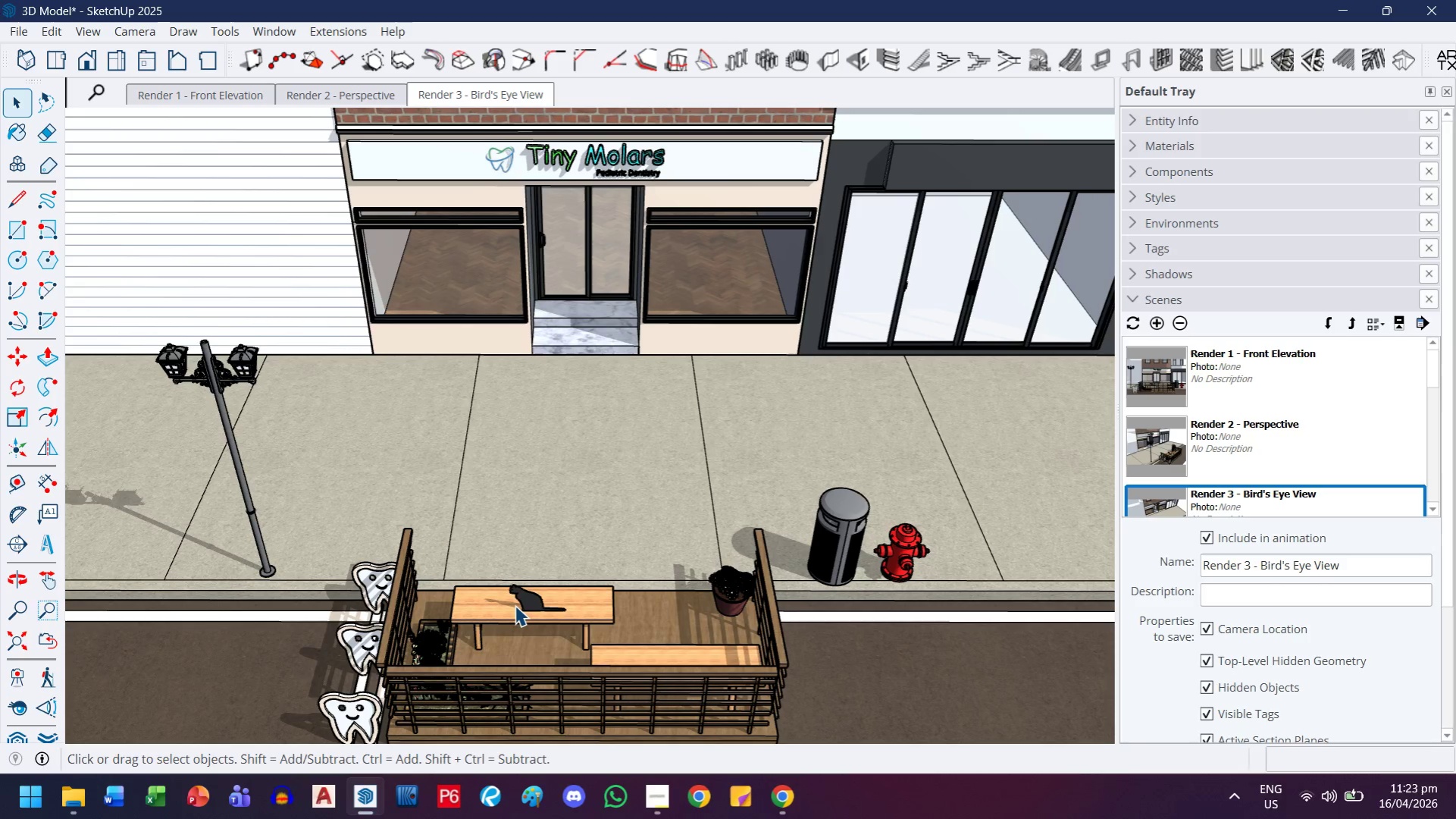 
key(H)
 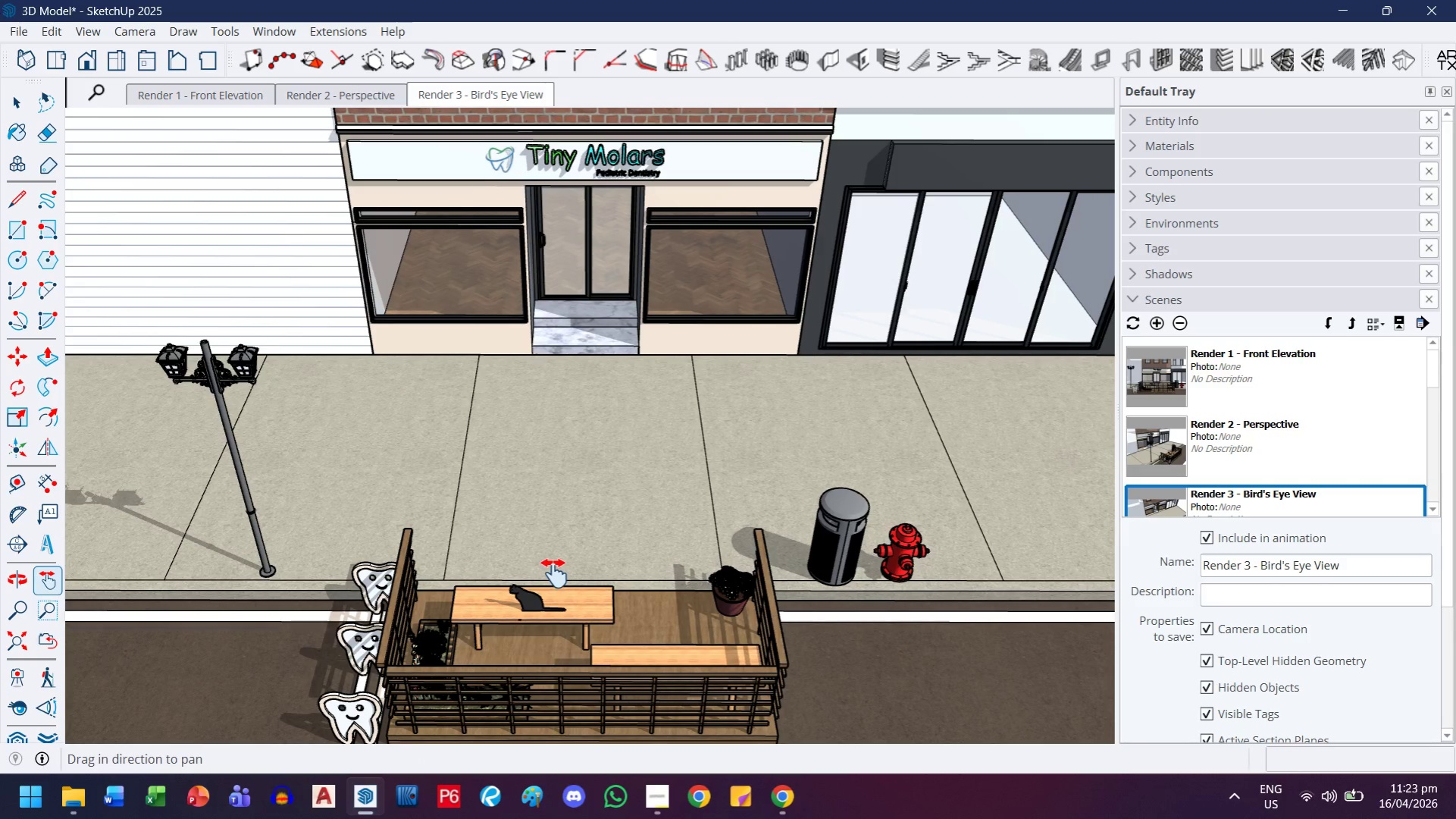 
left_click_drag(start_coordinate=[554, 573], to_coordinate=[554, 566])
 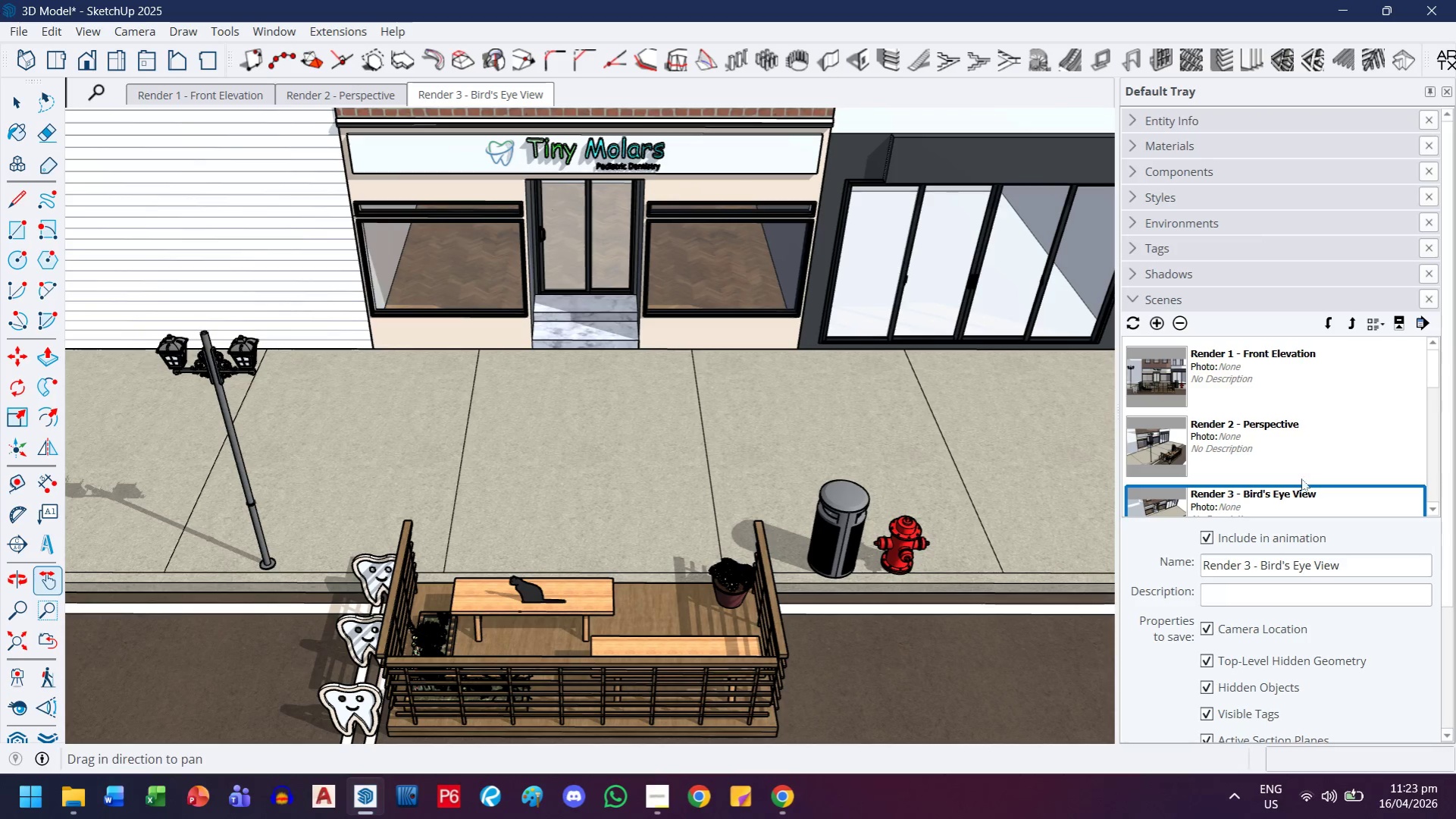 
mouse_move([1232, 496])
 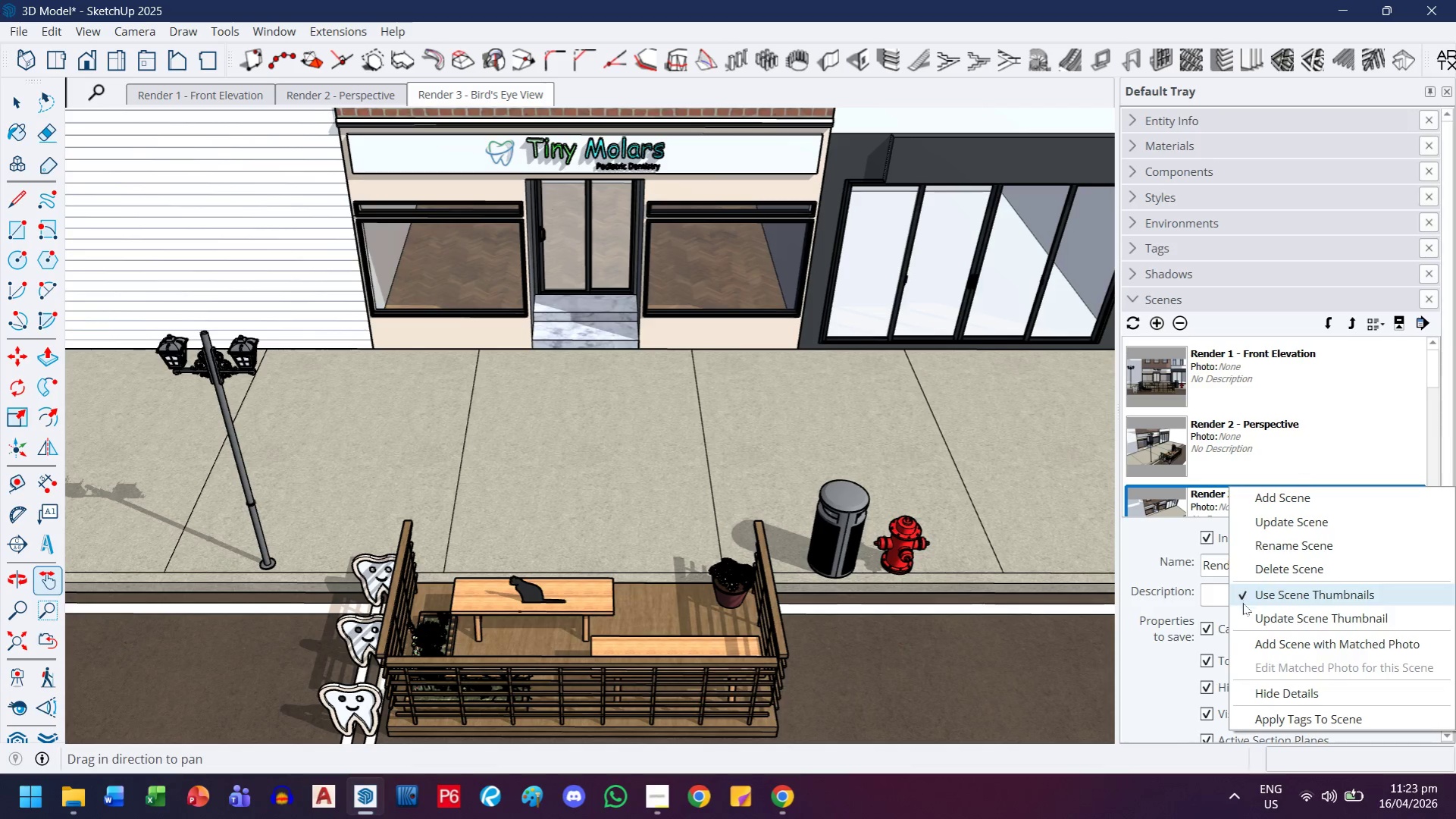 
left_click([1243, 613])
 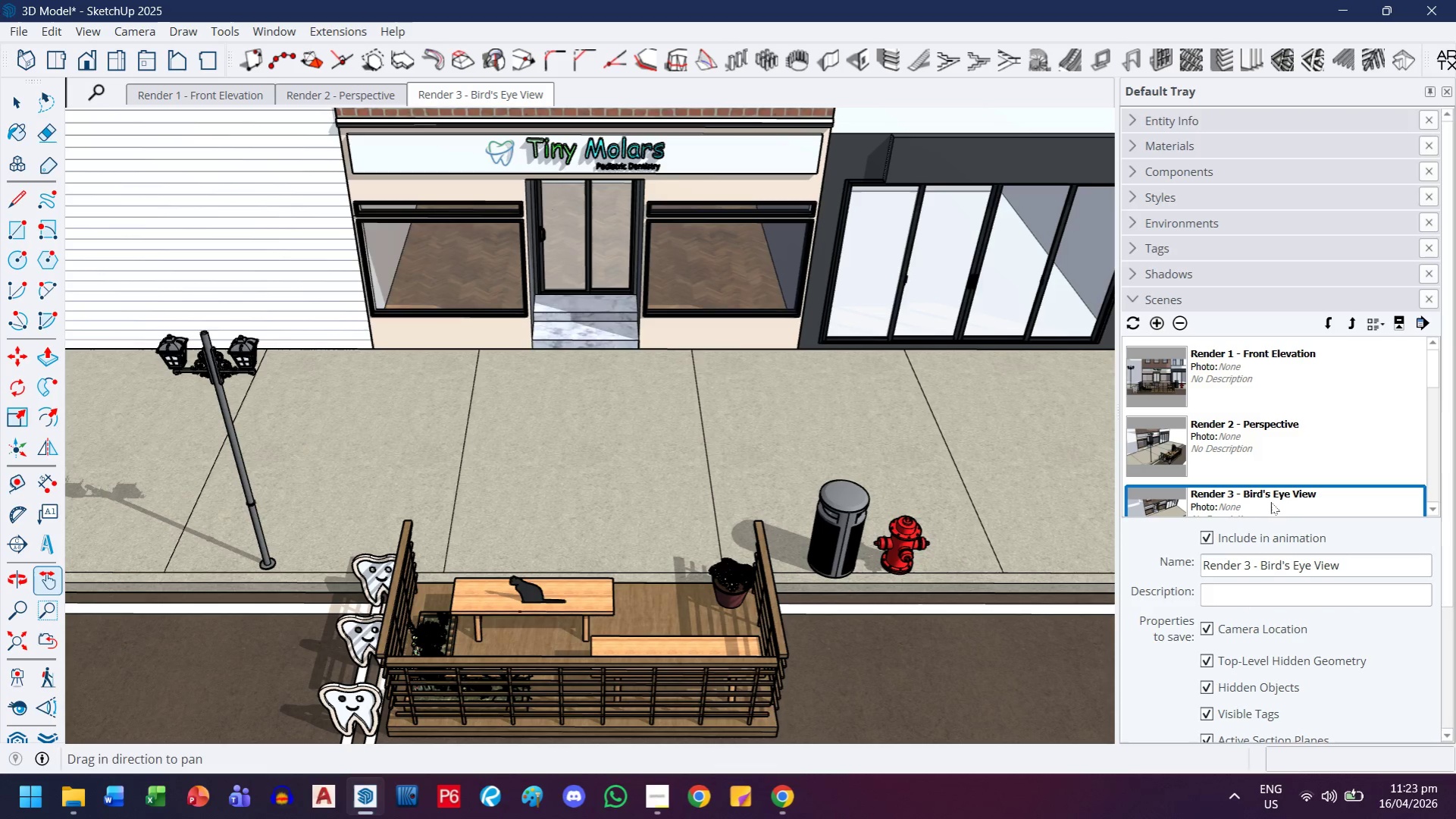 
scroll: coordinate [1255, 453], scroll_direction: down, amount: 2.0
 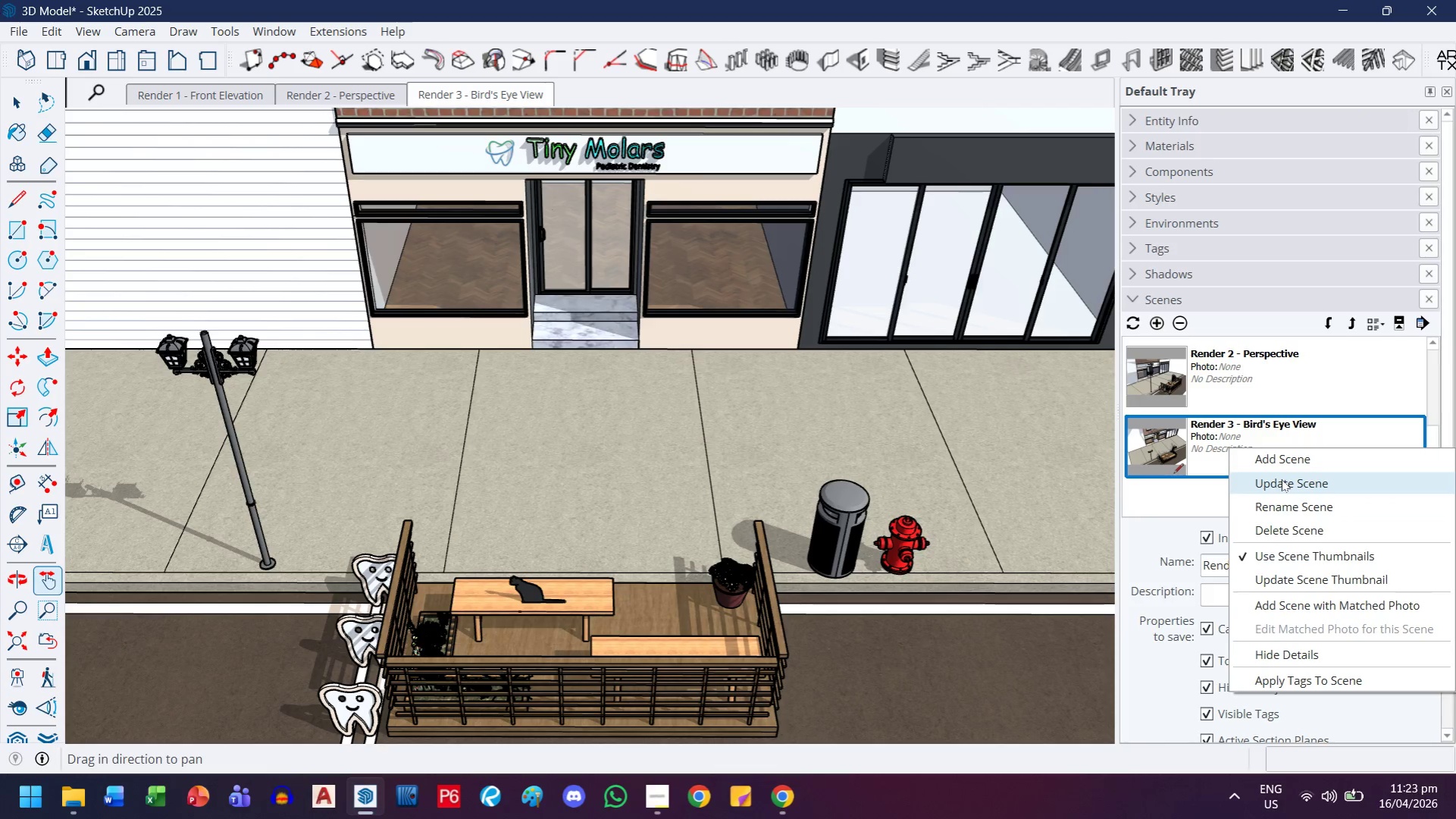 
left_click([1281, 480])
 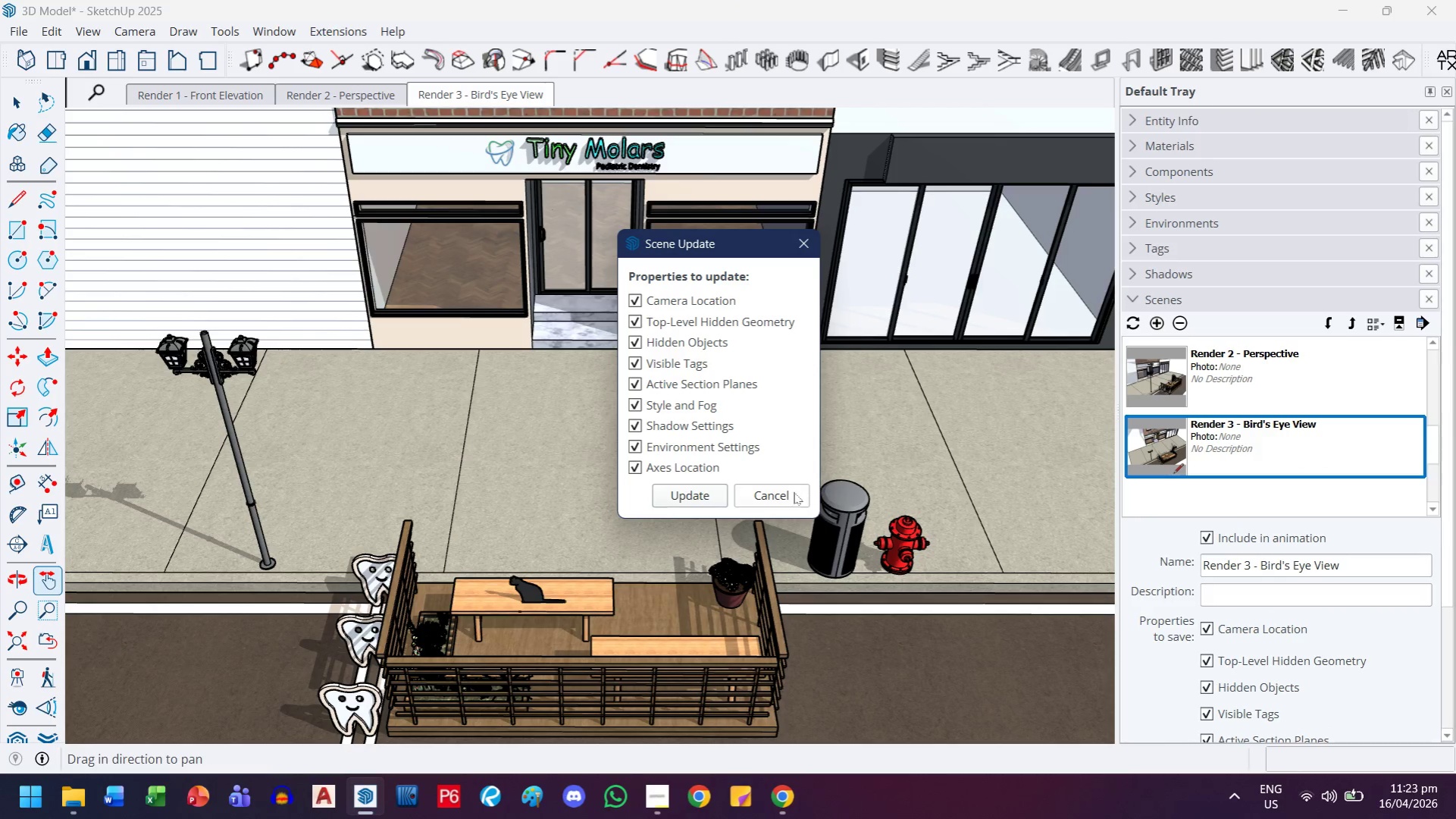 
left_click([703, 491])
 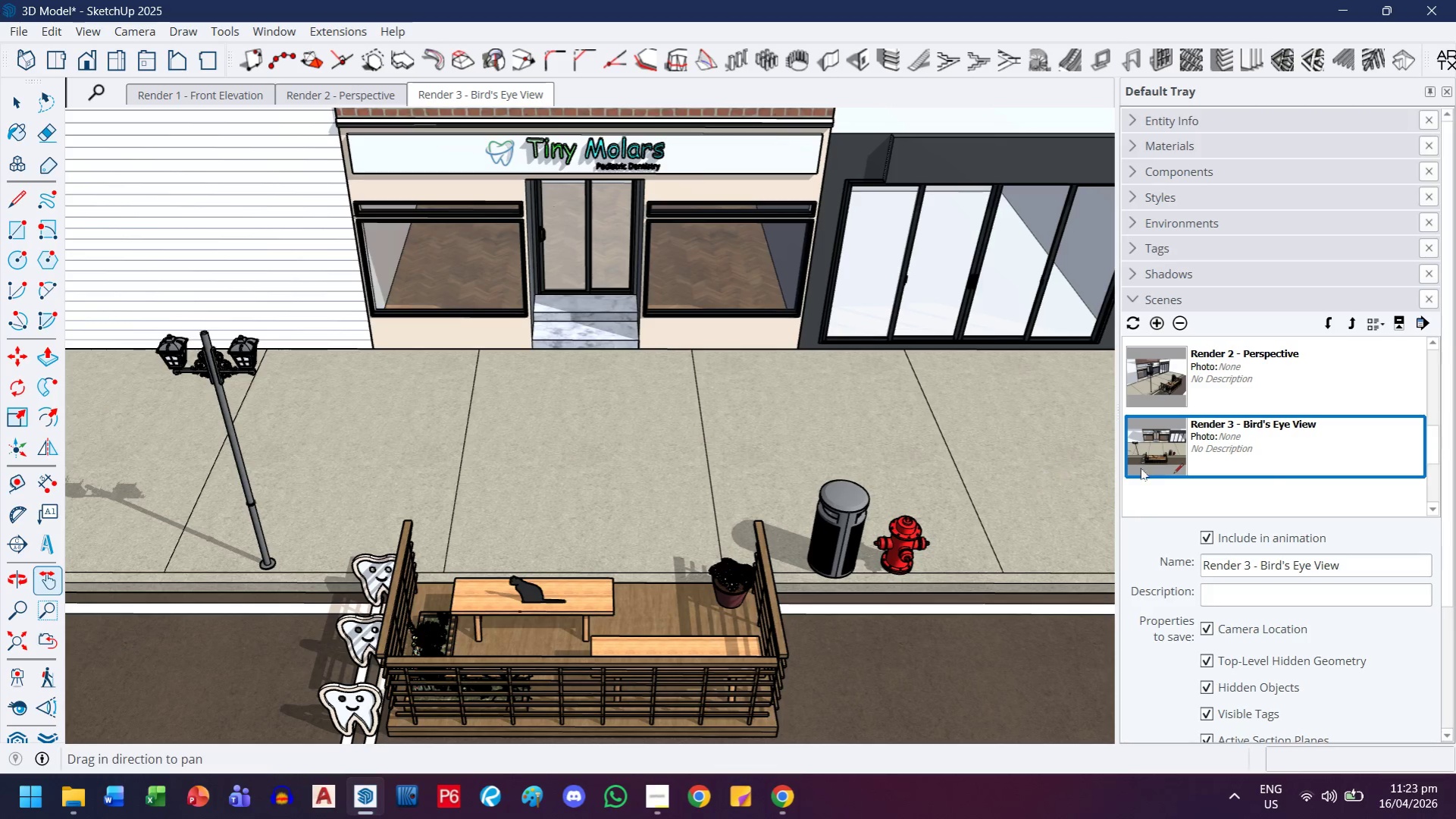 
wait(8.03)
 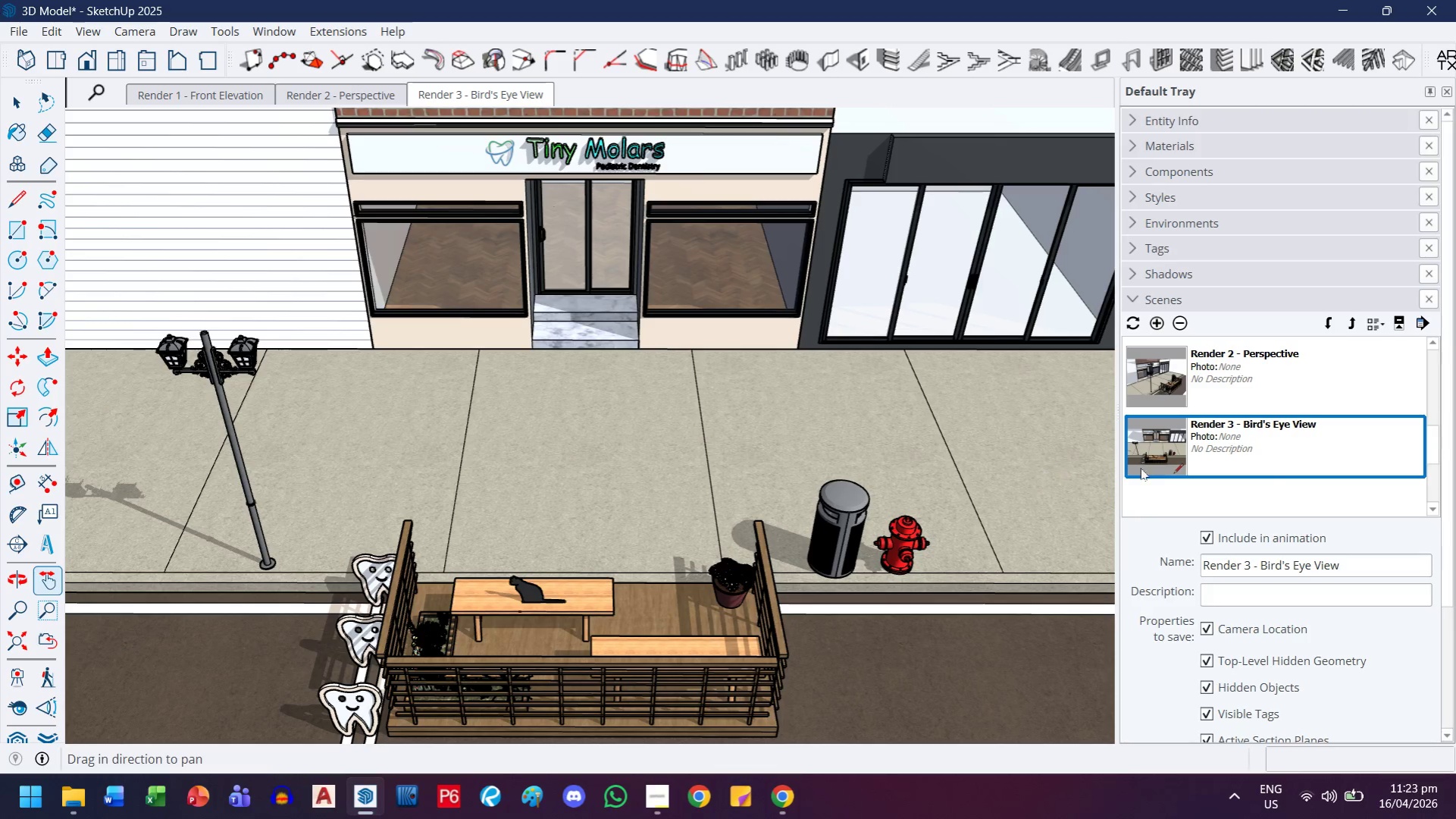 
left_click([455, 105])
 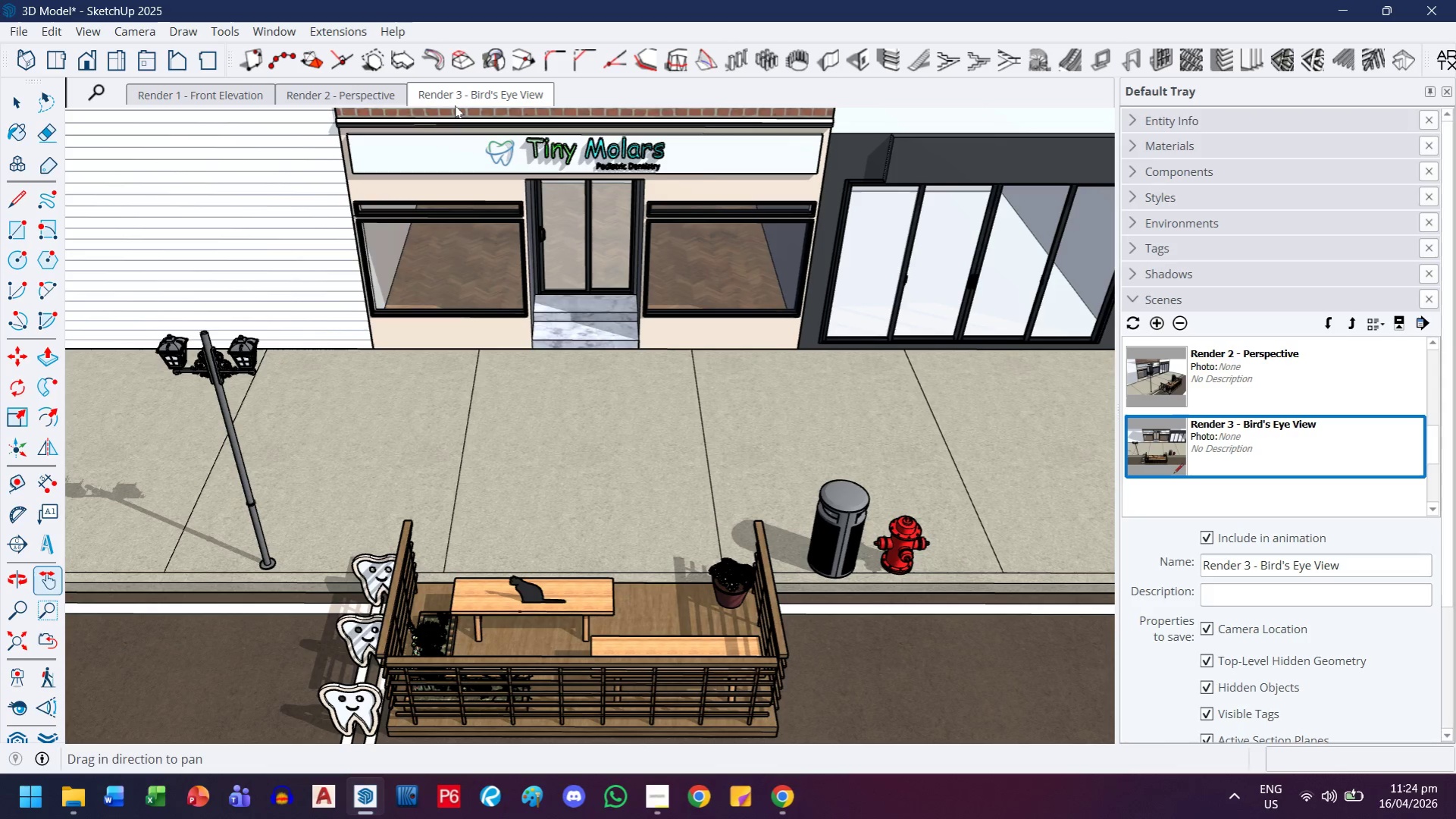 
wait(15.3)
 